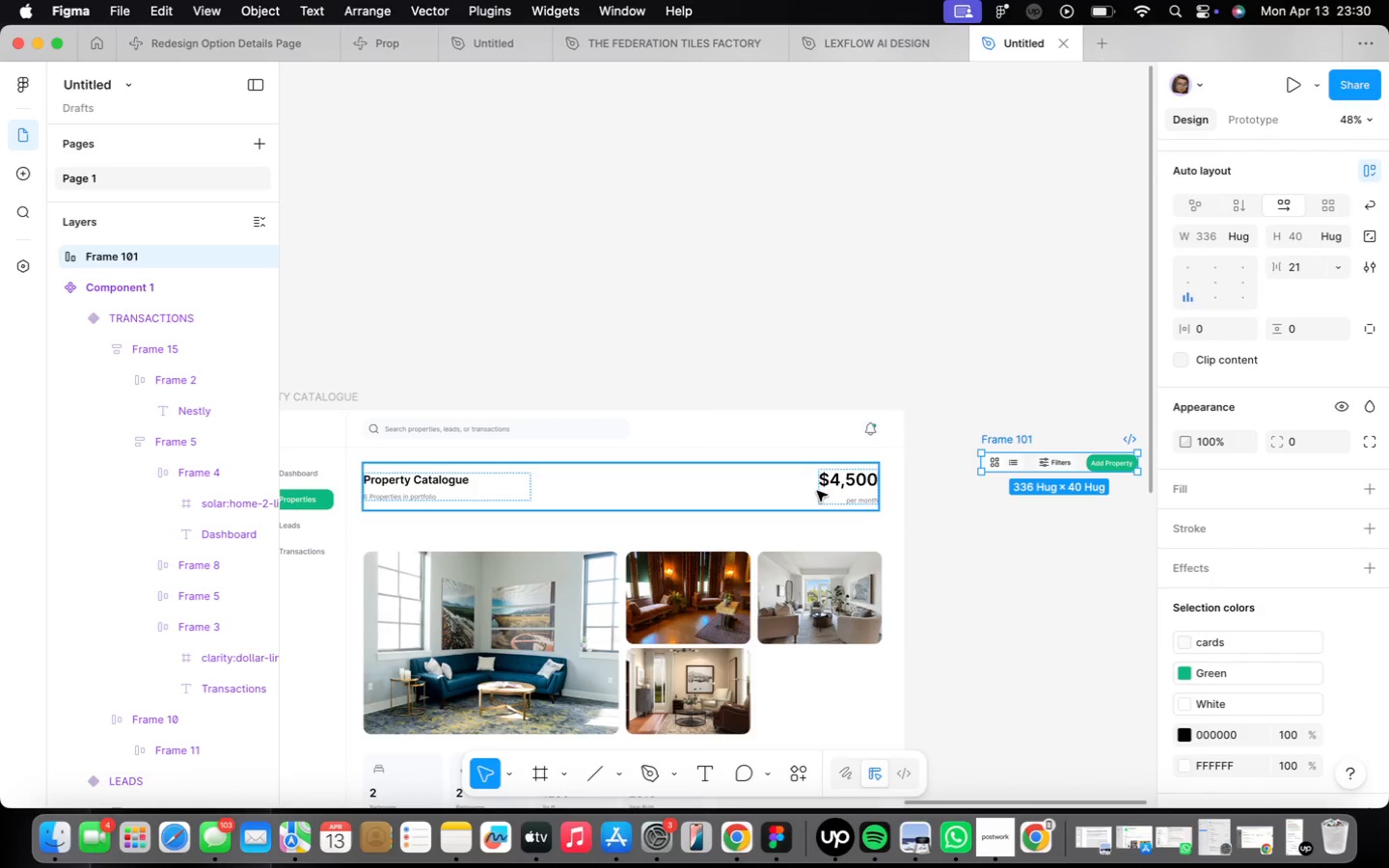 
double_click([818, 491])
 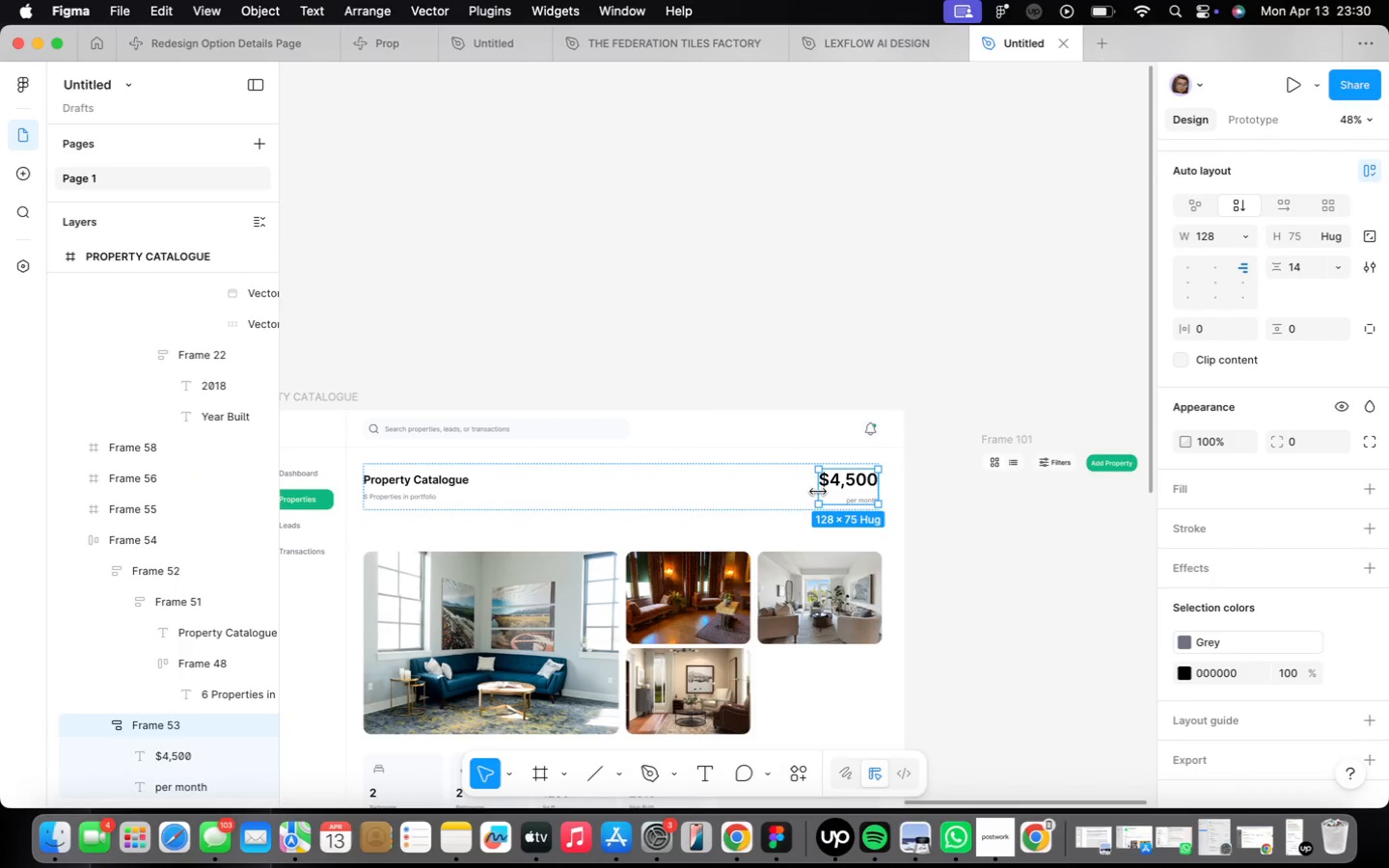 
right_click([818, 491])
 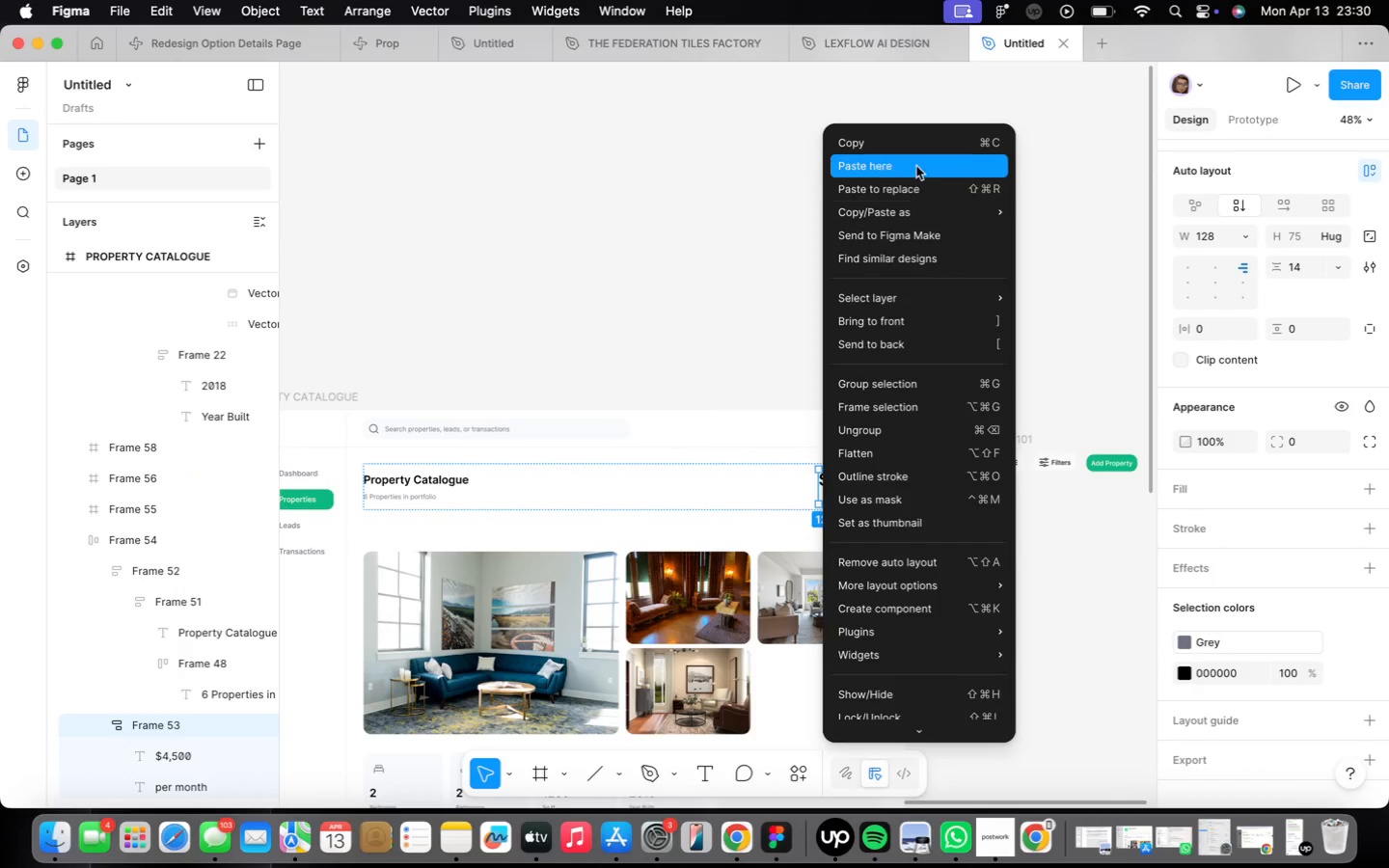 
left_click([918, 193])
 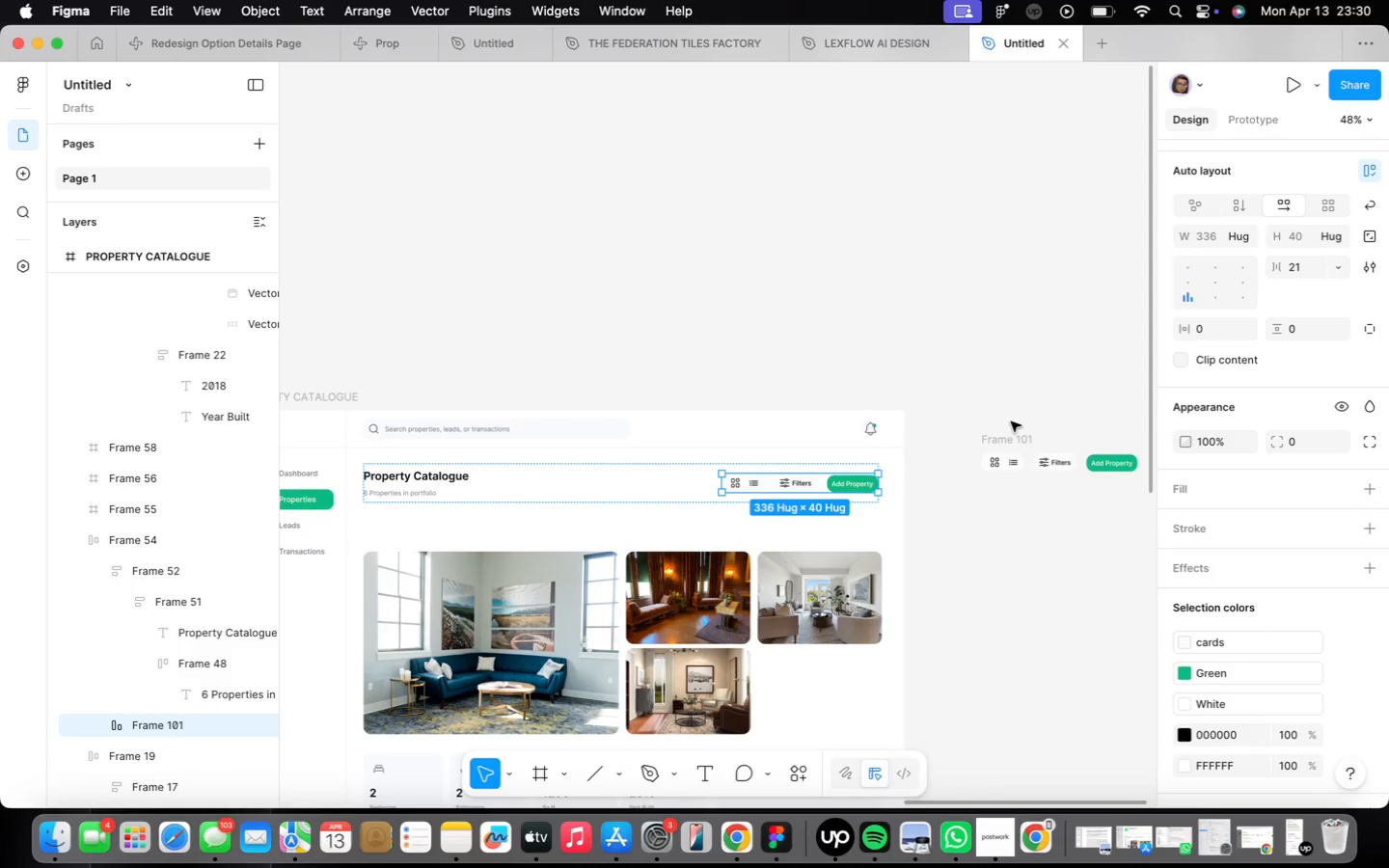 
left_click([1028, 443])
 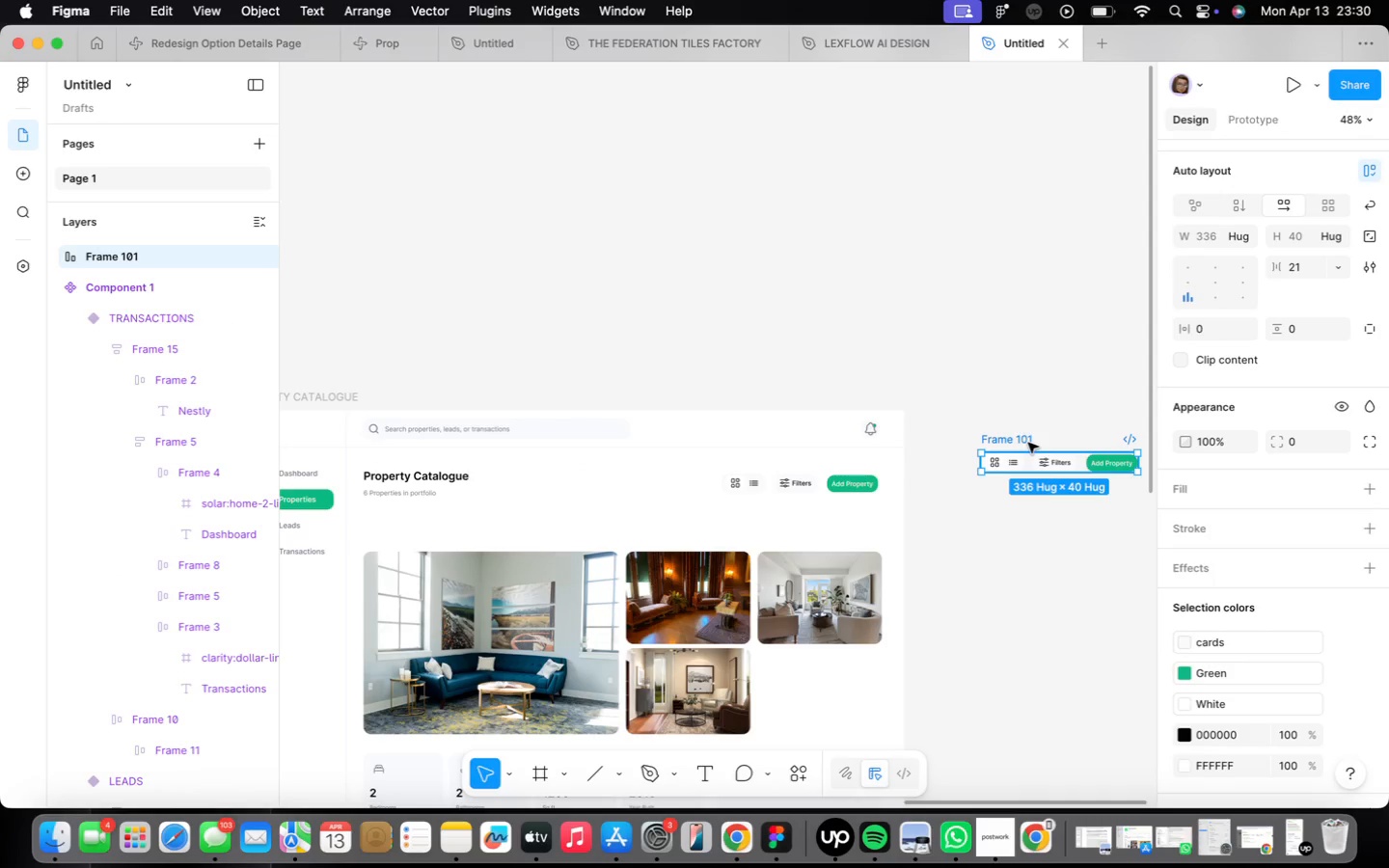 
key(Backspace)
 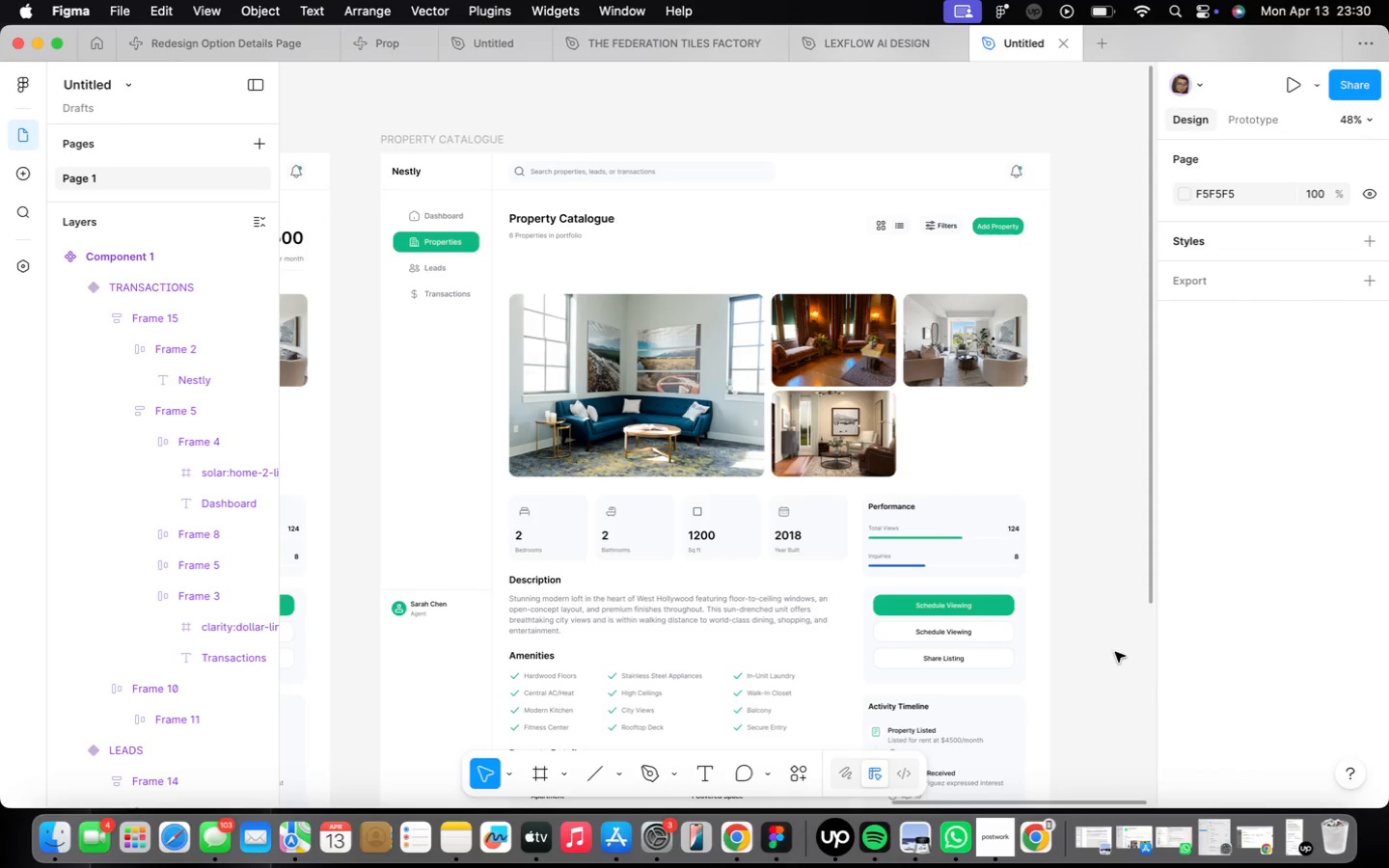 
wait(16.89)
 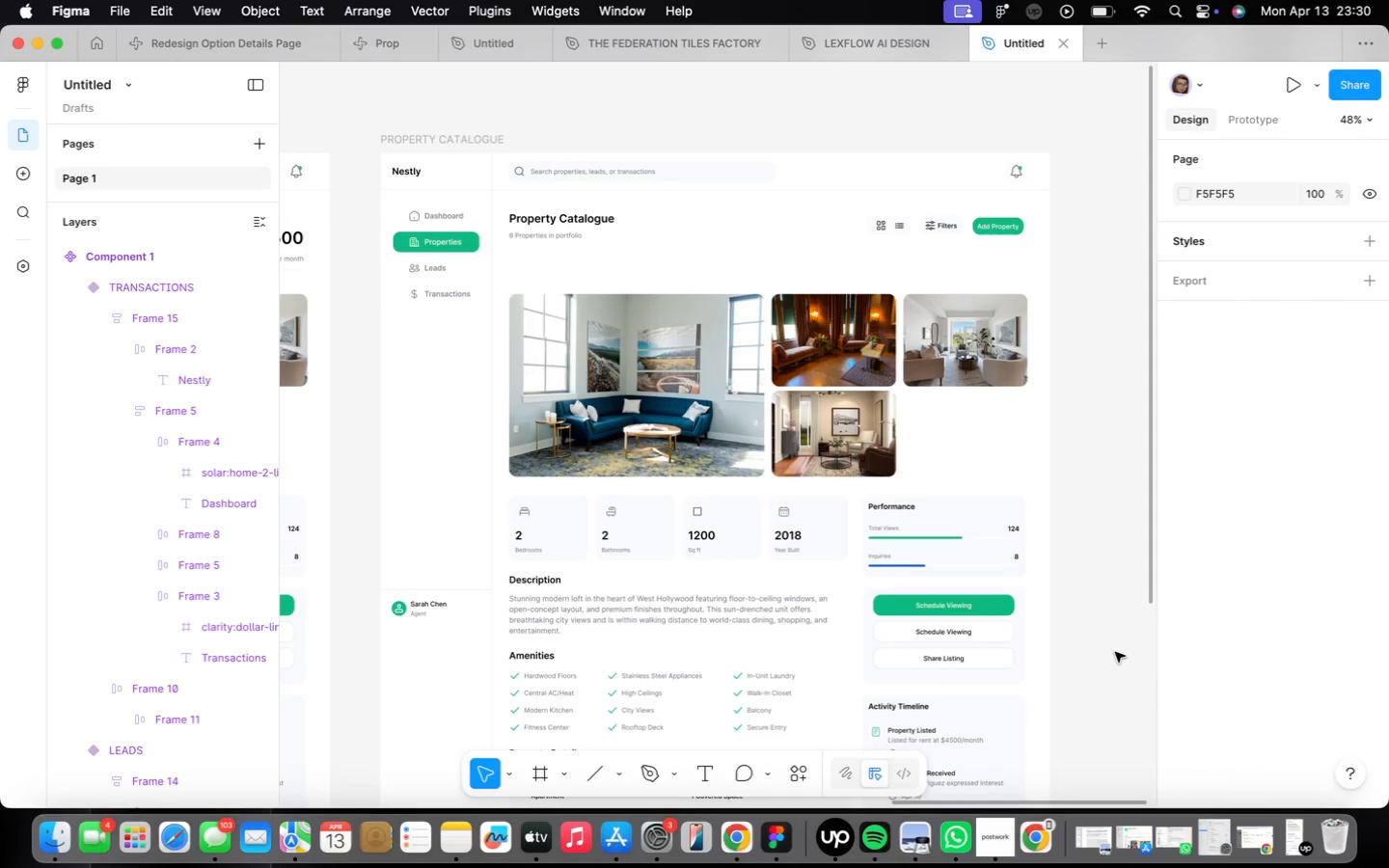 
key(Backspace)
 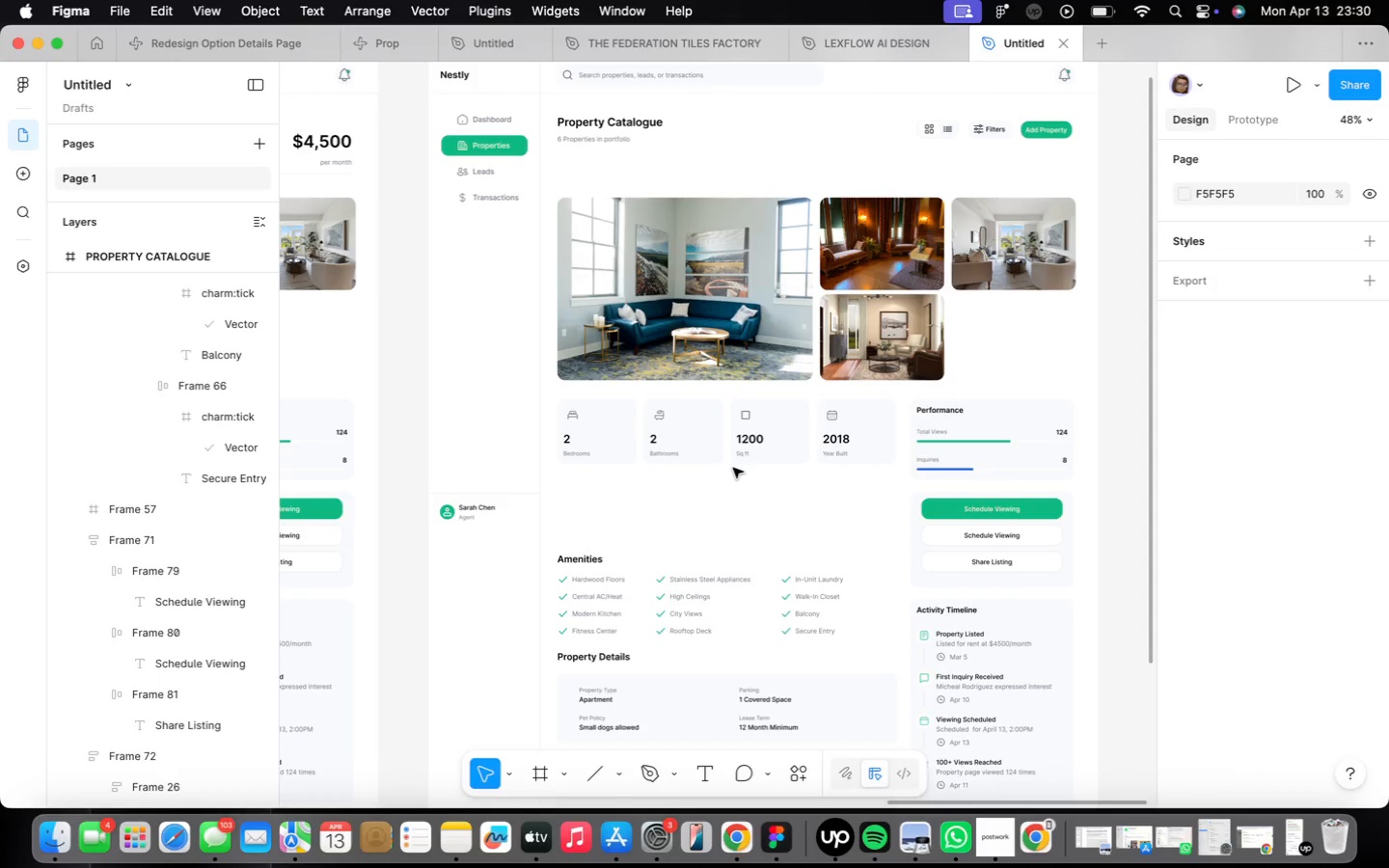 
left_click([734, 444])
 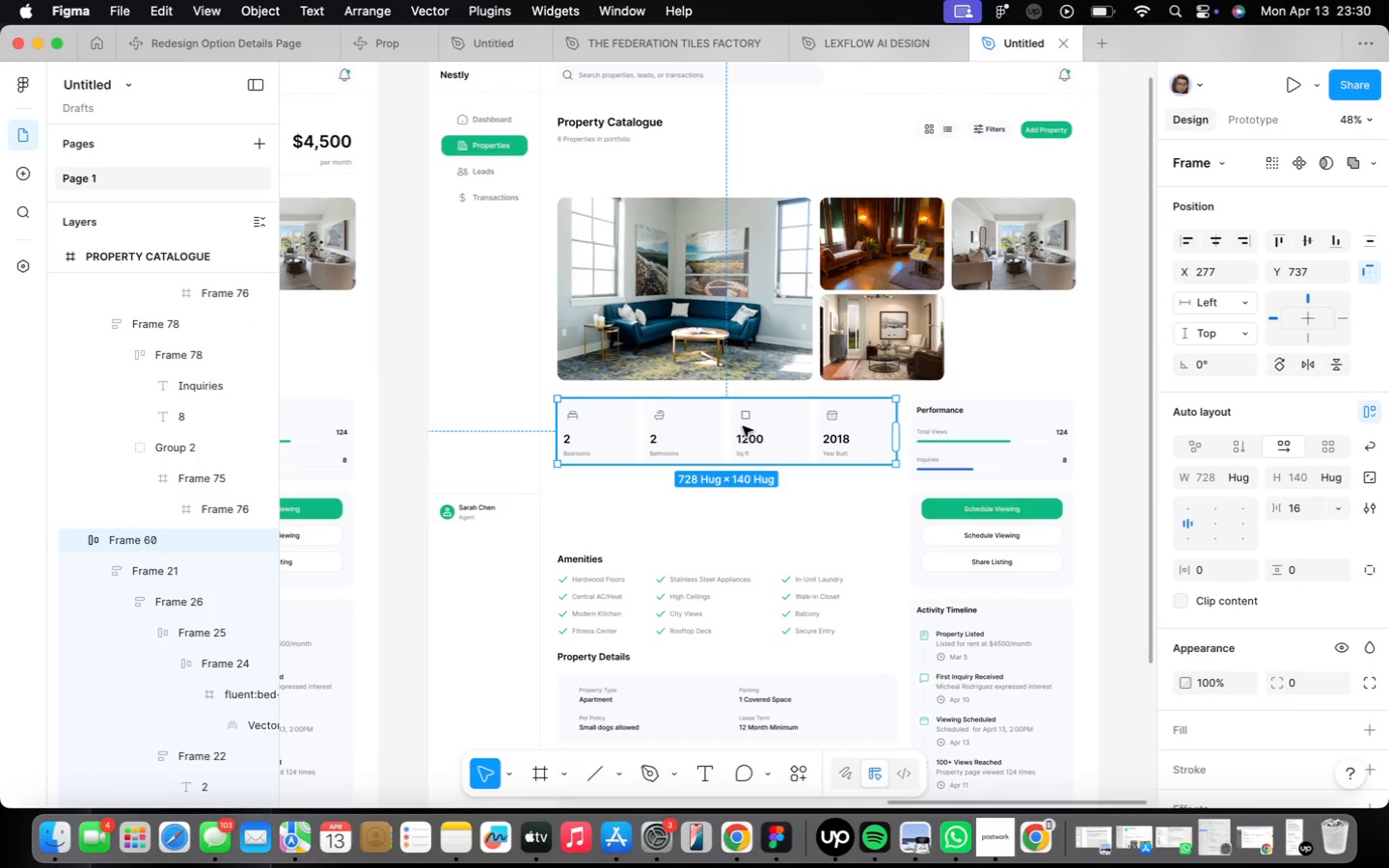 
left_click_drag(start_coordinate=[743, 426], to_coordinate=[741, 494])
 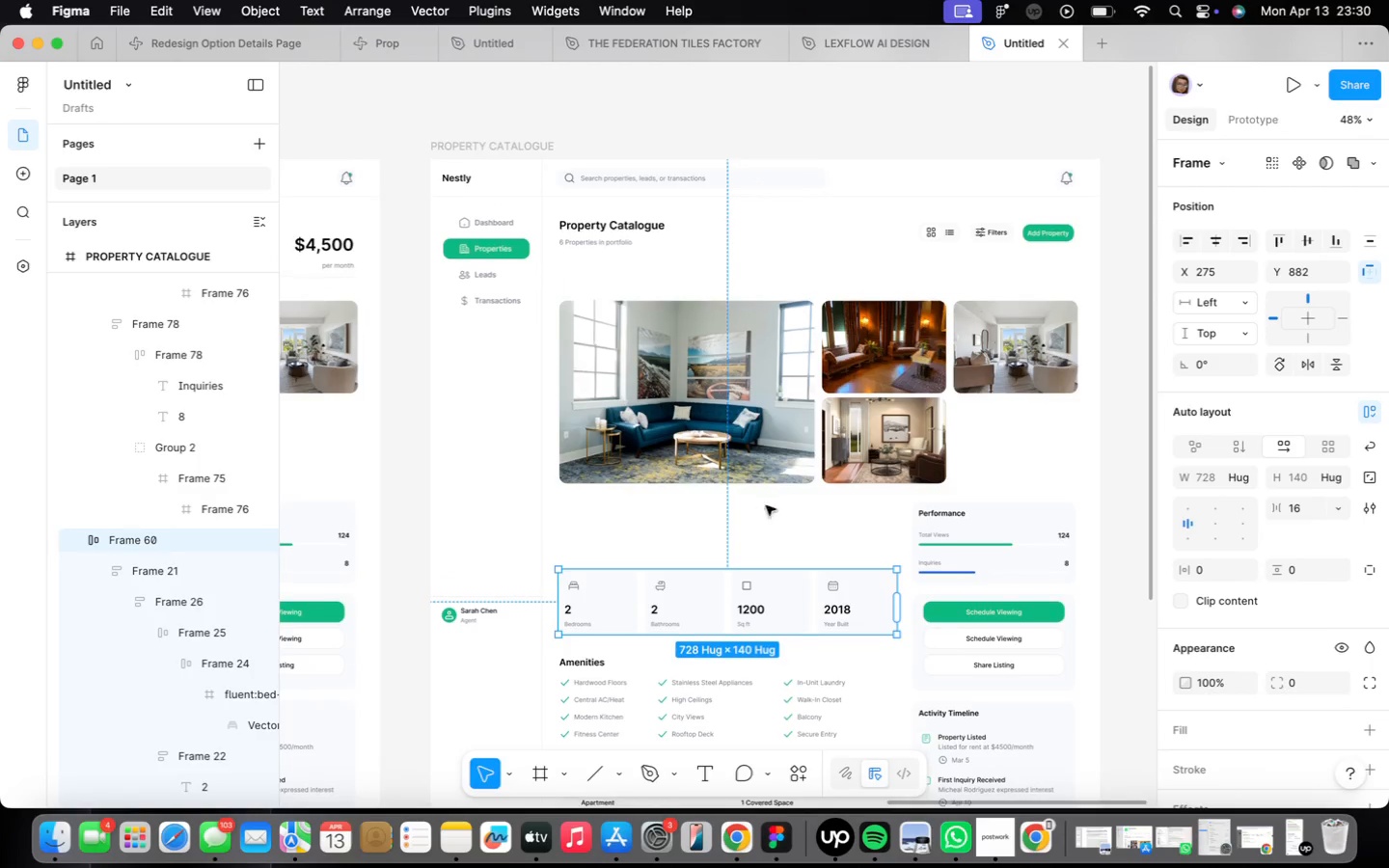 
left_click([804, 435])
 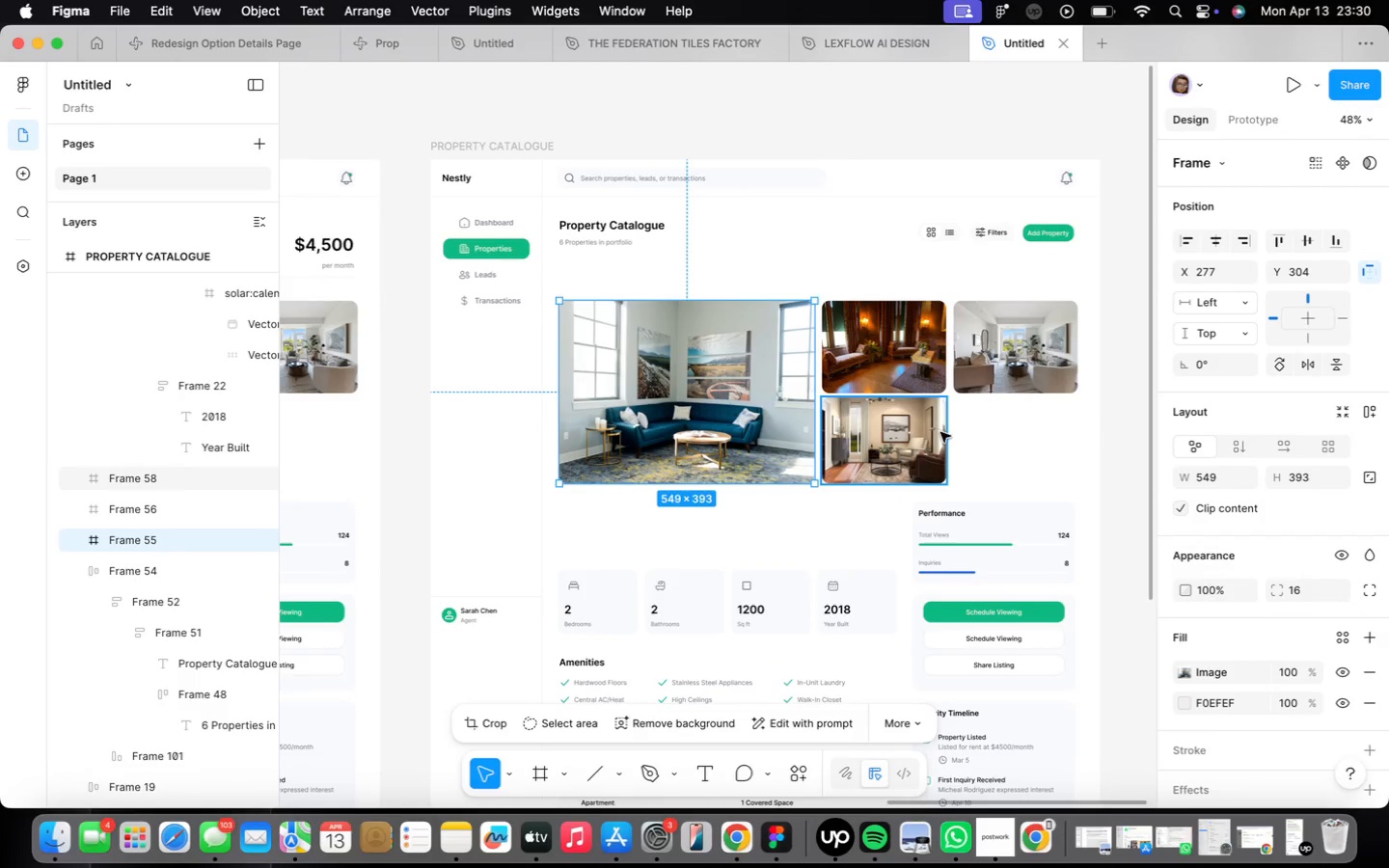 
left_click([895, 356])
 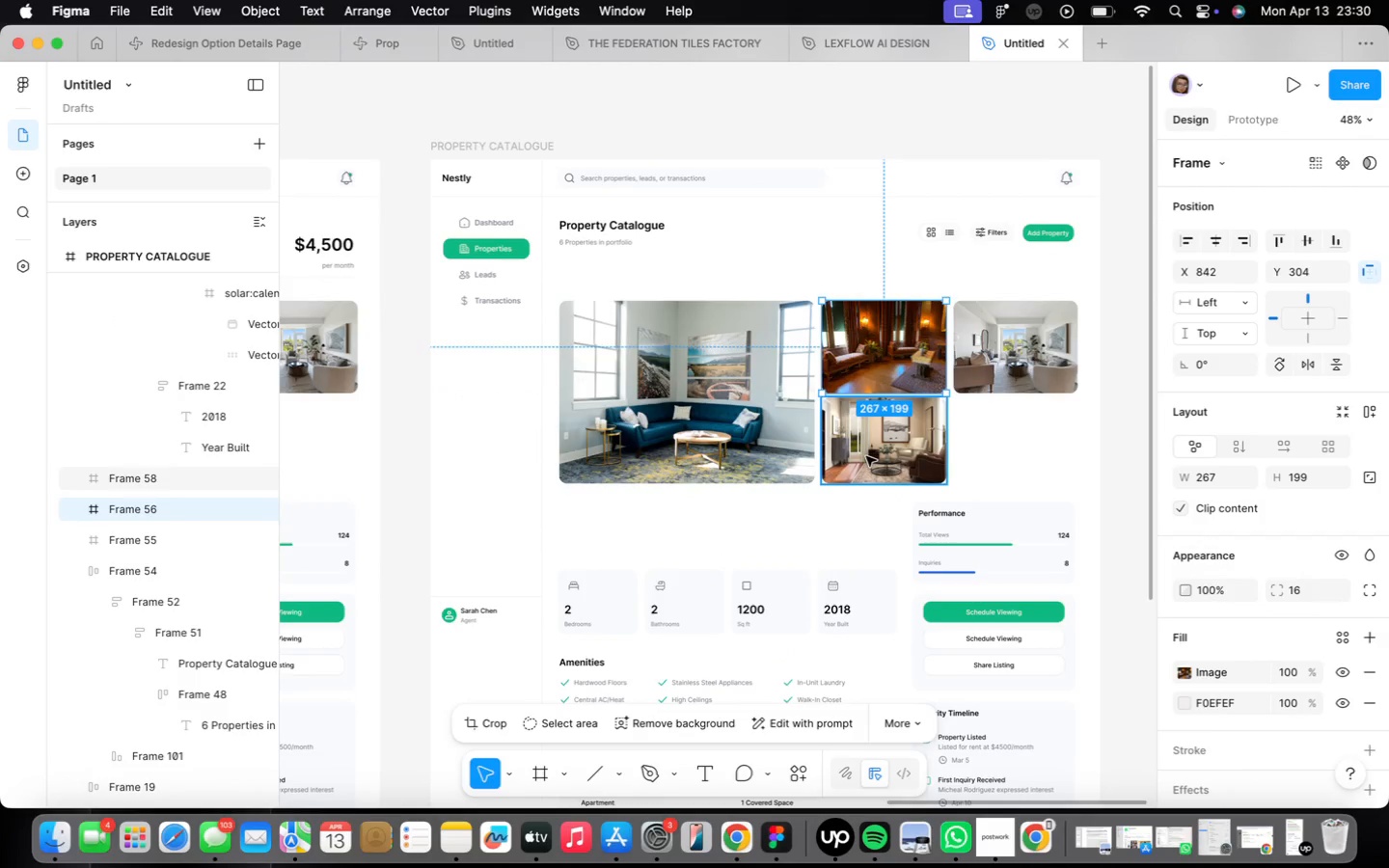 
left_click([866, 456])
 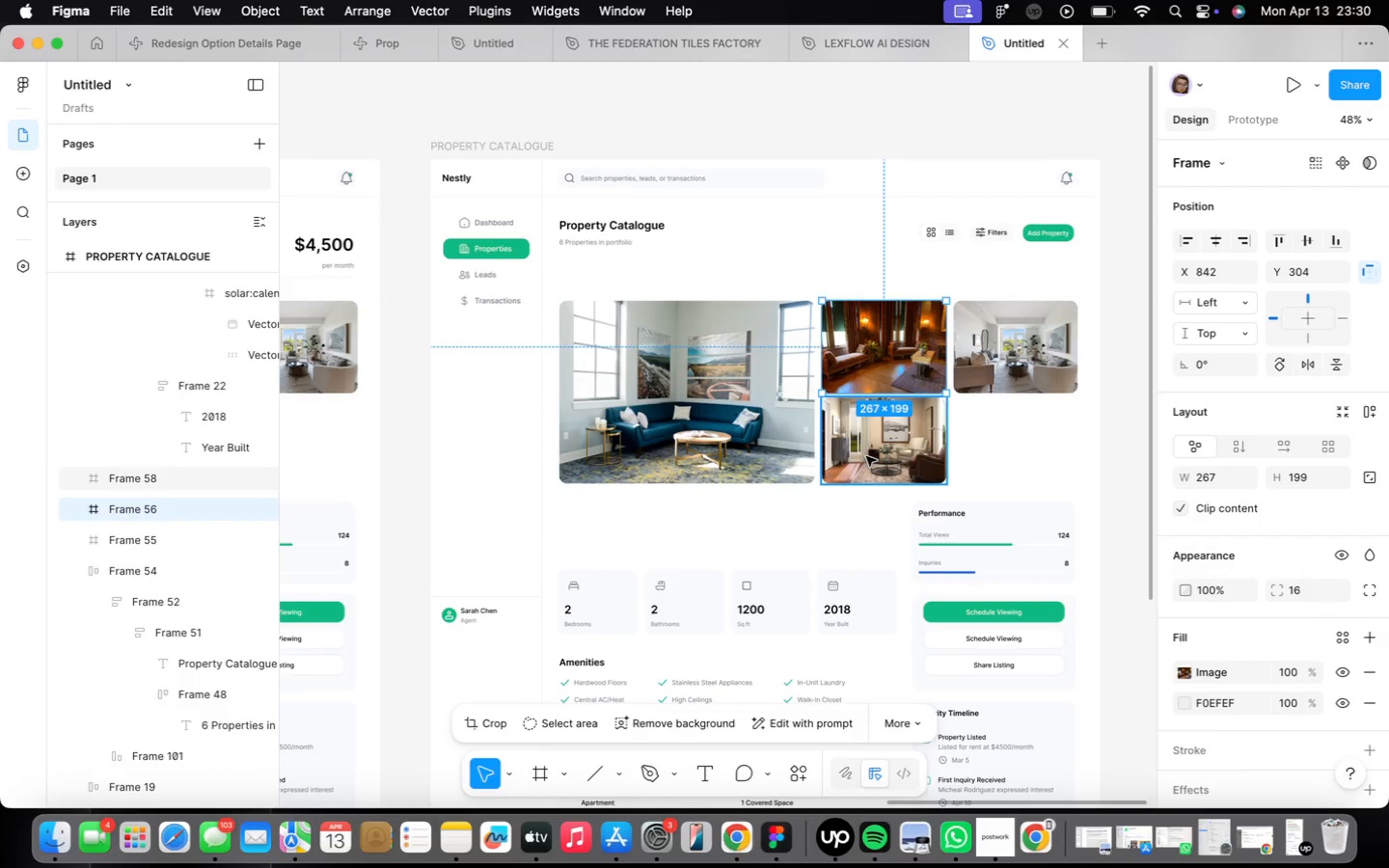 
hold_key(key=ShiftLeft, duration=0.39)
 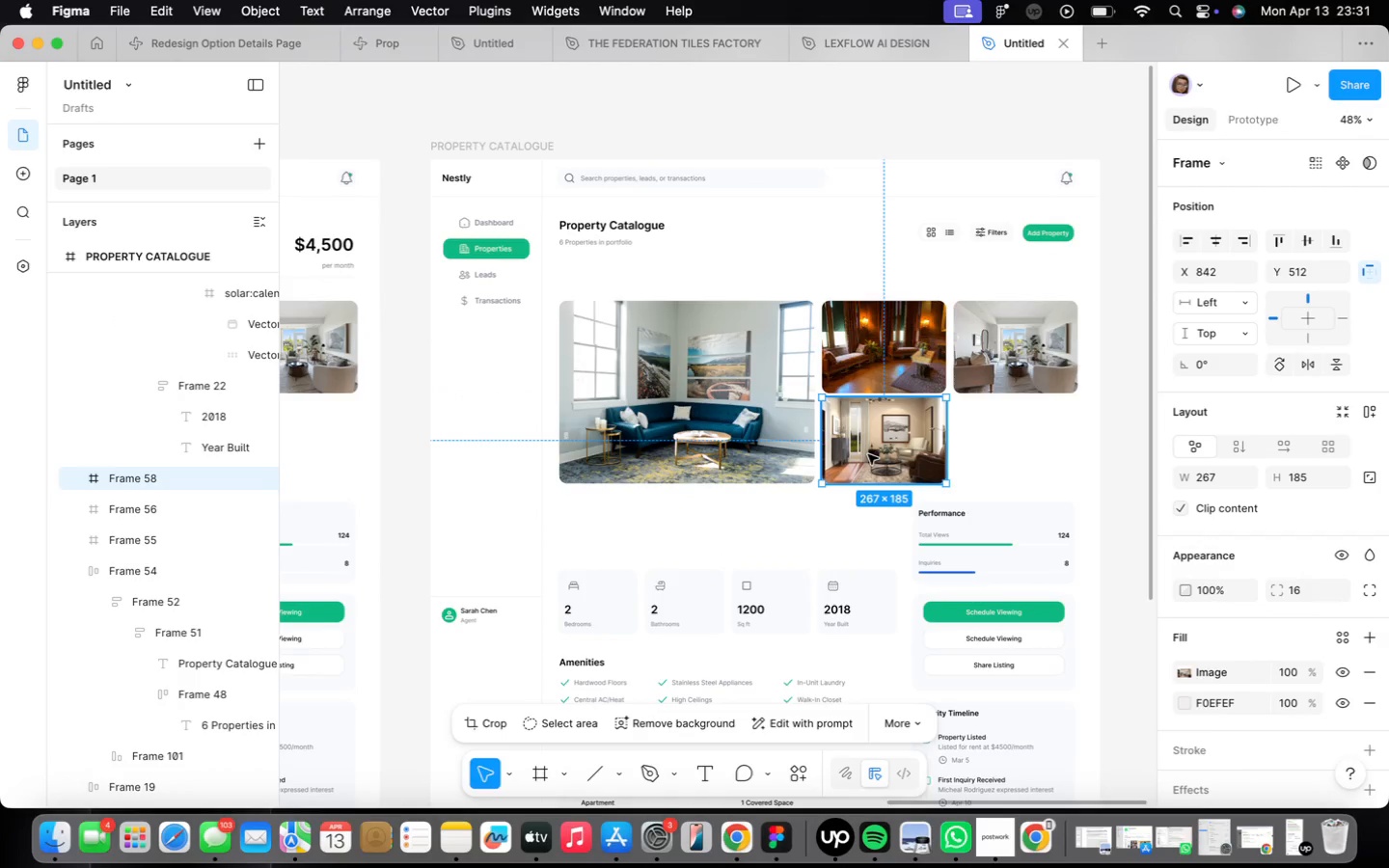 
hold_key(key=ShiftLeft, duration=0.65)
left_click([898, 325])
 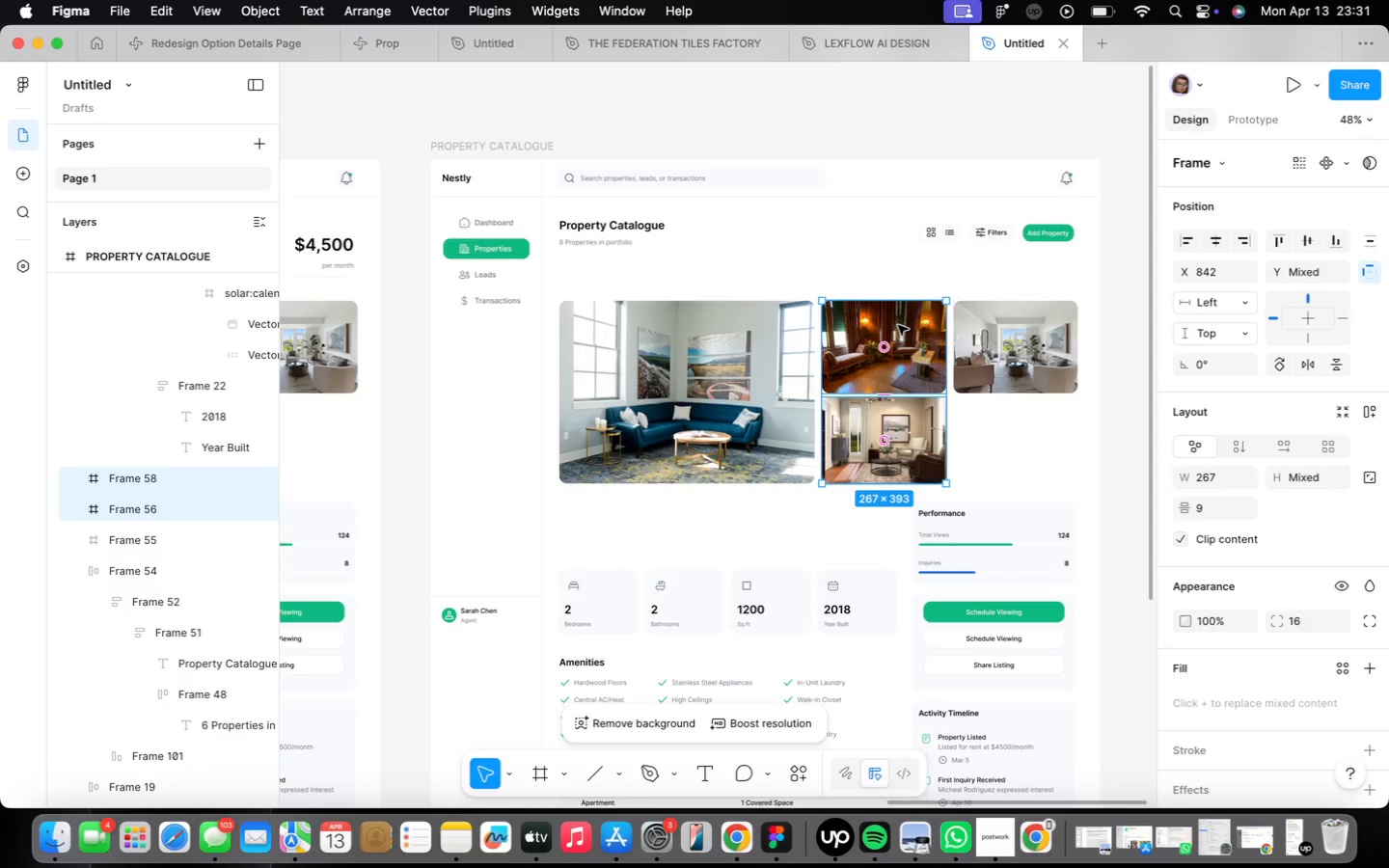 
key(Shift+ShiftLeft)
 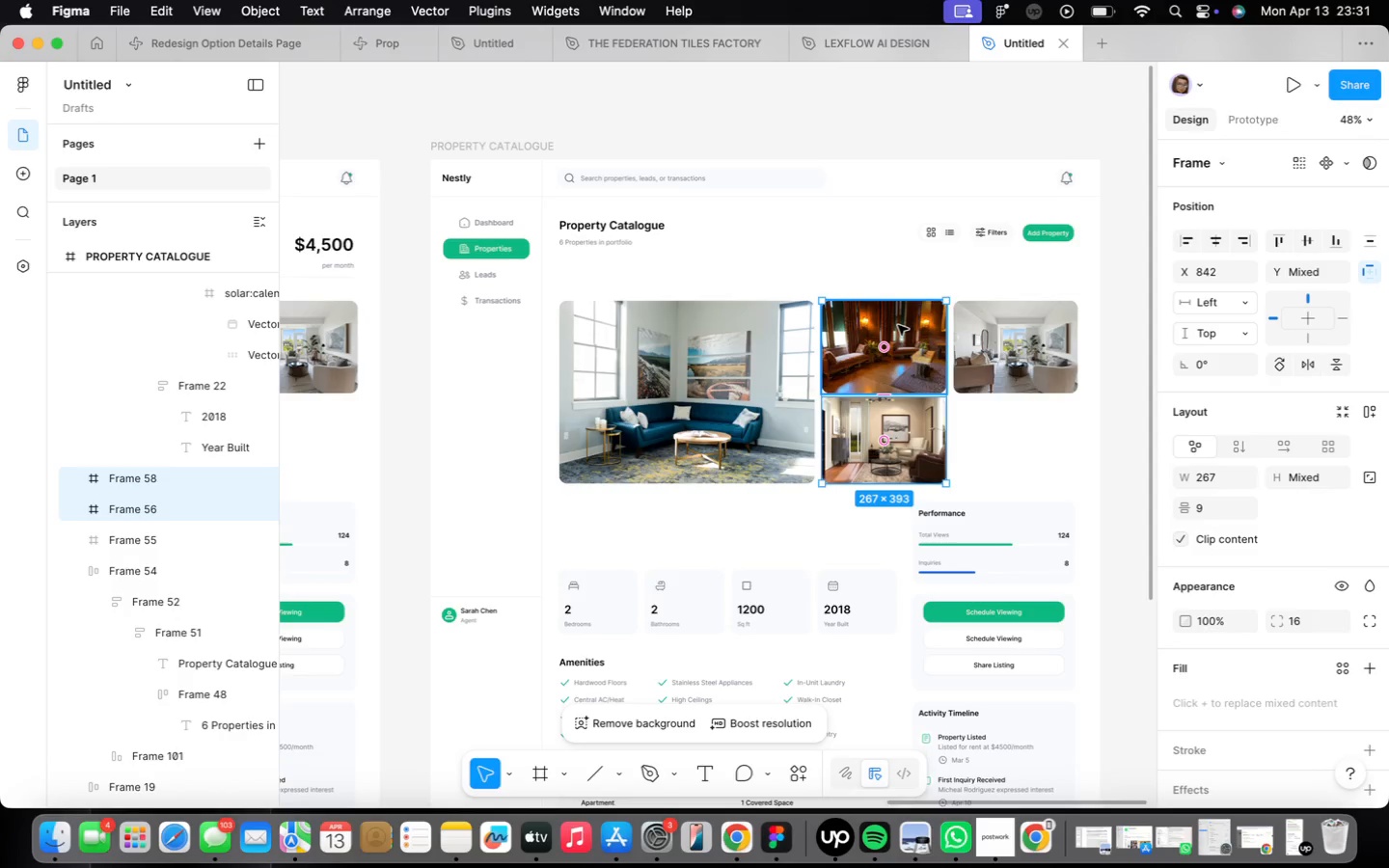 
key(Shift+A)
 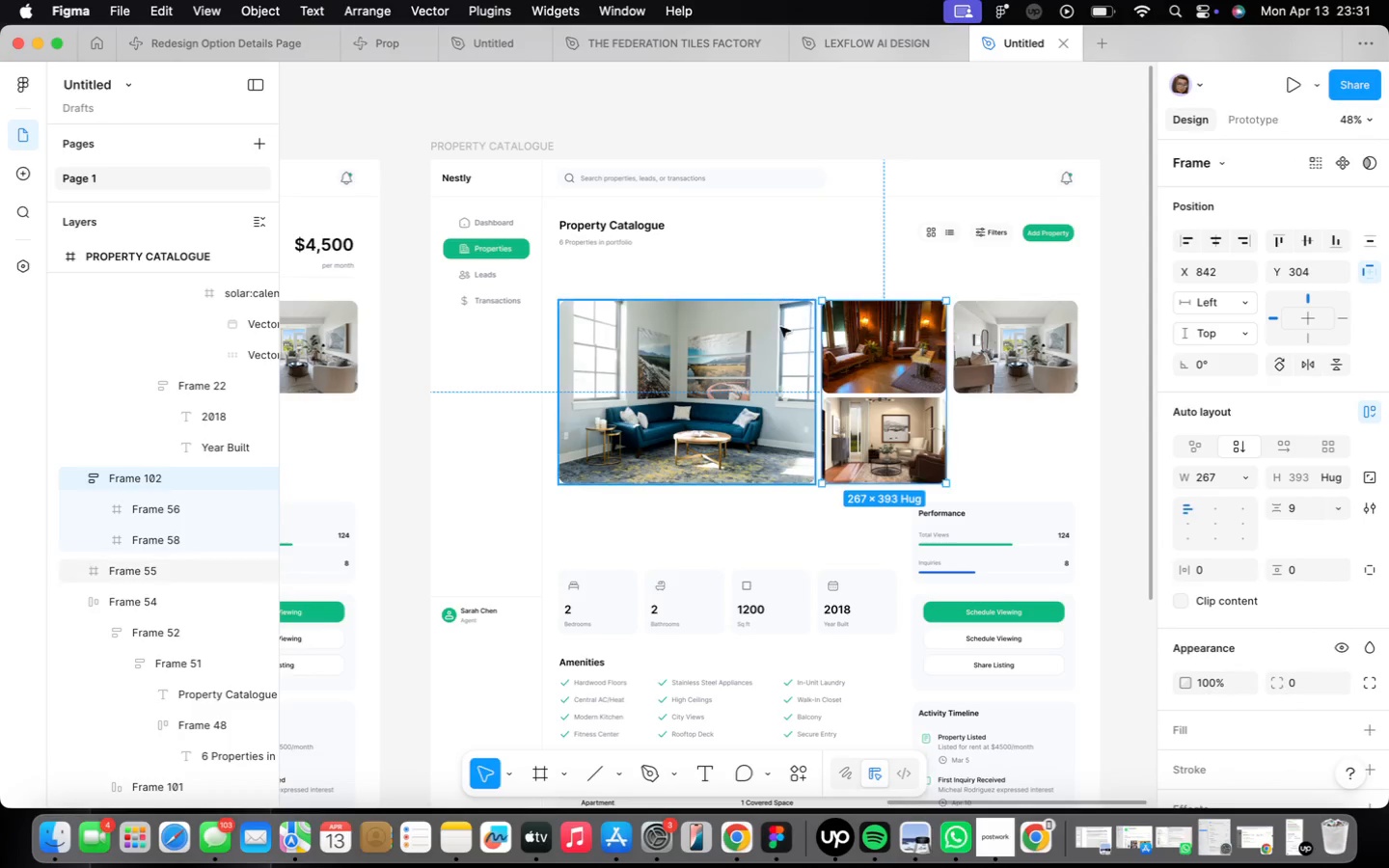 
hold_key(key=ShiftLeft, duration=0.49)
left_click([776, 331])
 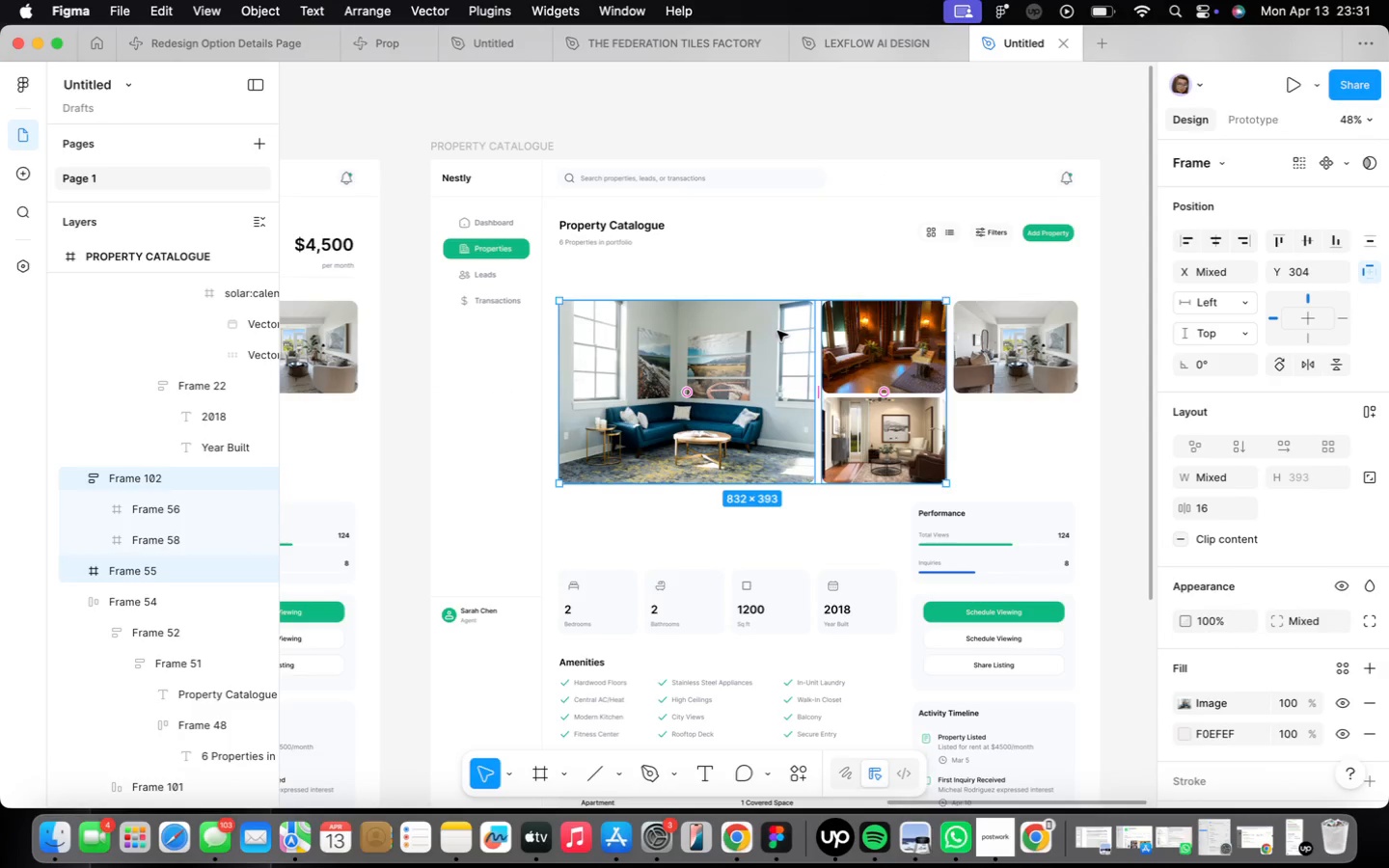 
key(Shift+A)
 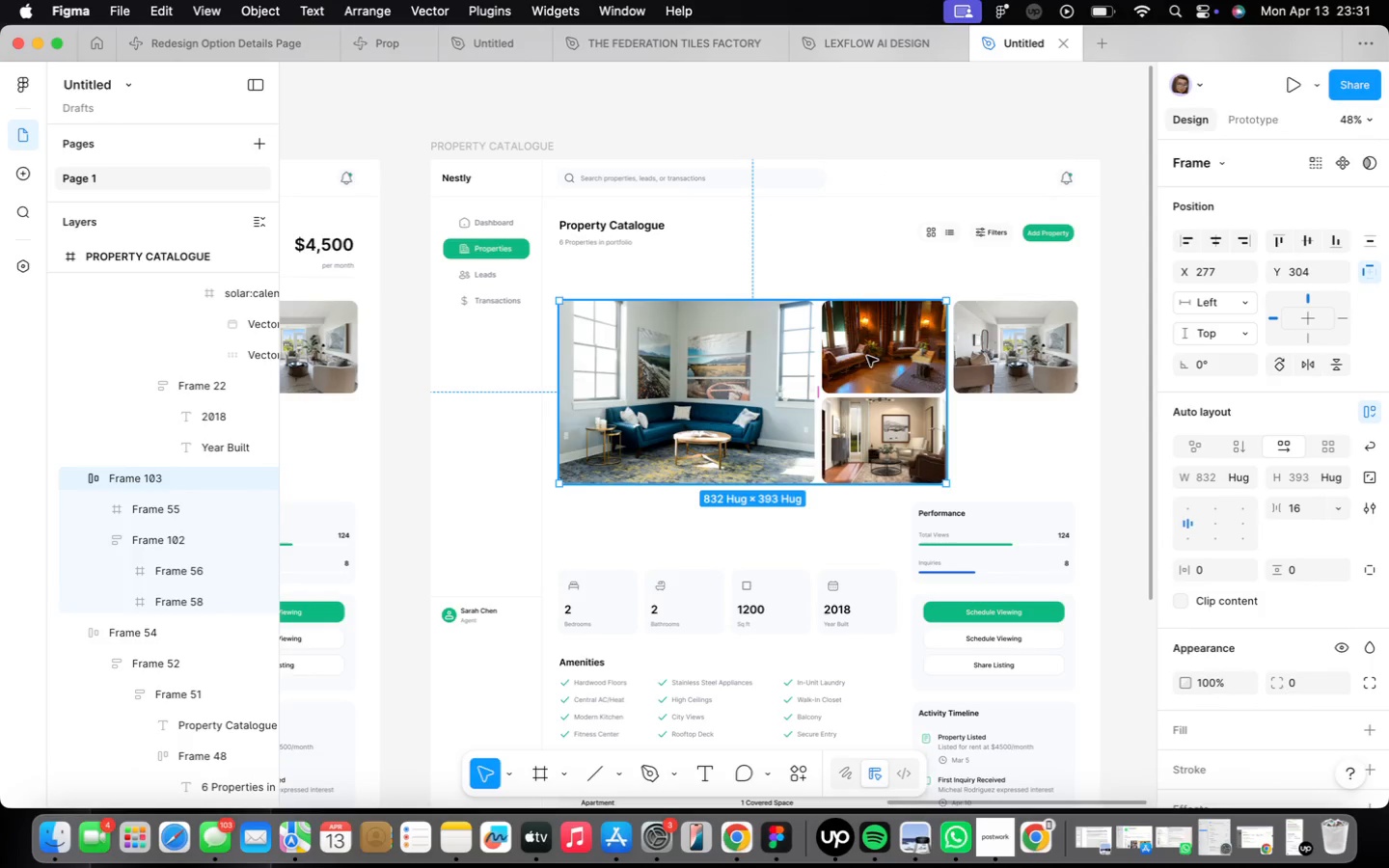 
hold_key(key=ShiftLeft, duration=0.83)
left_click([1035, 380])
 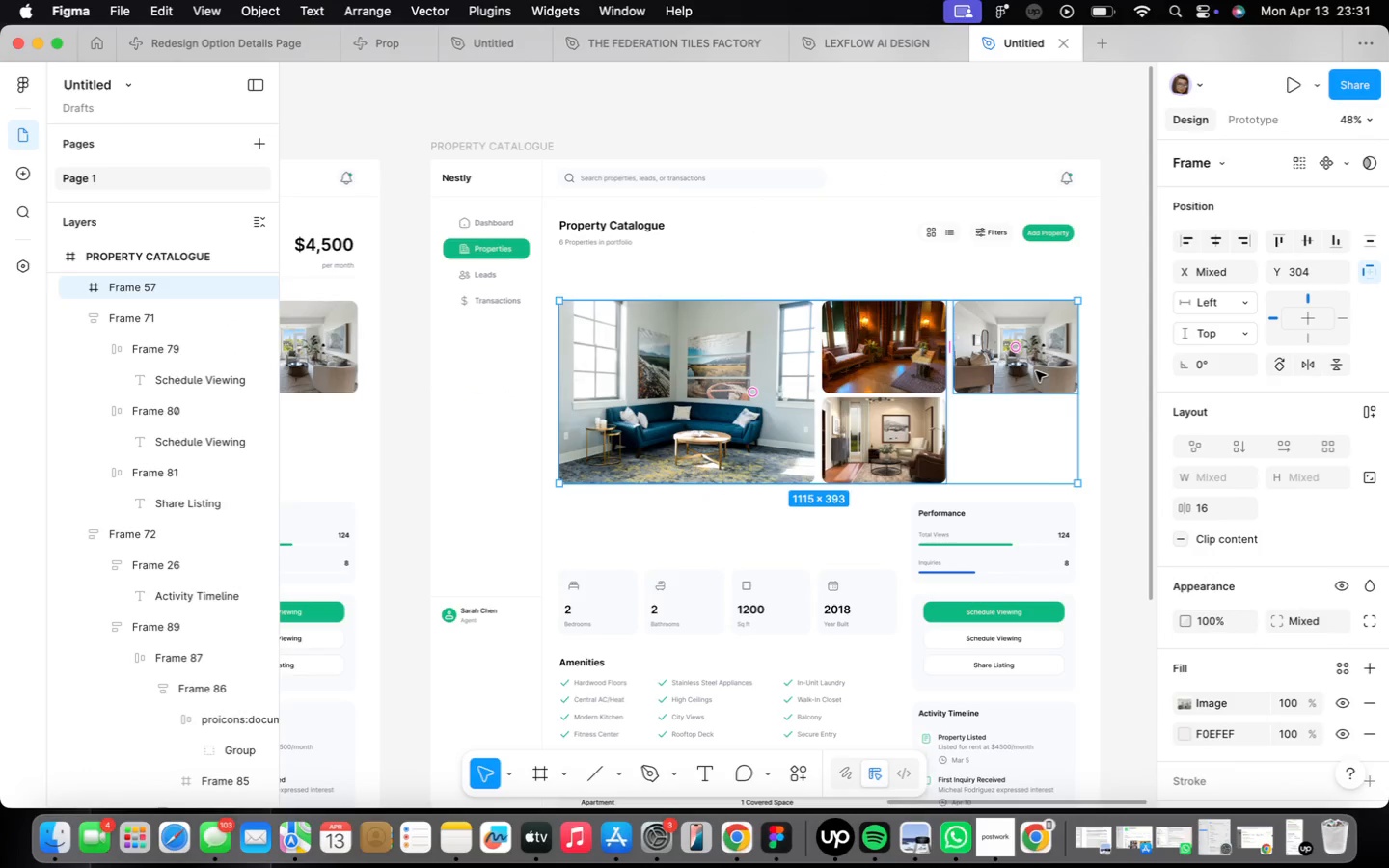 
key(Shift+ShiftLeft)
 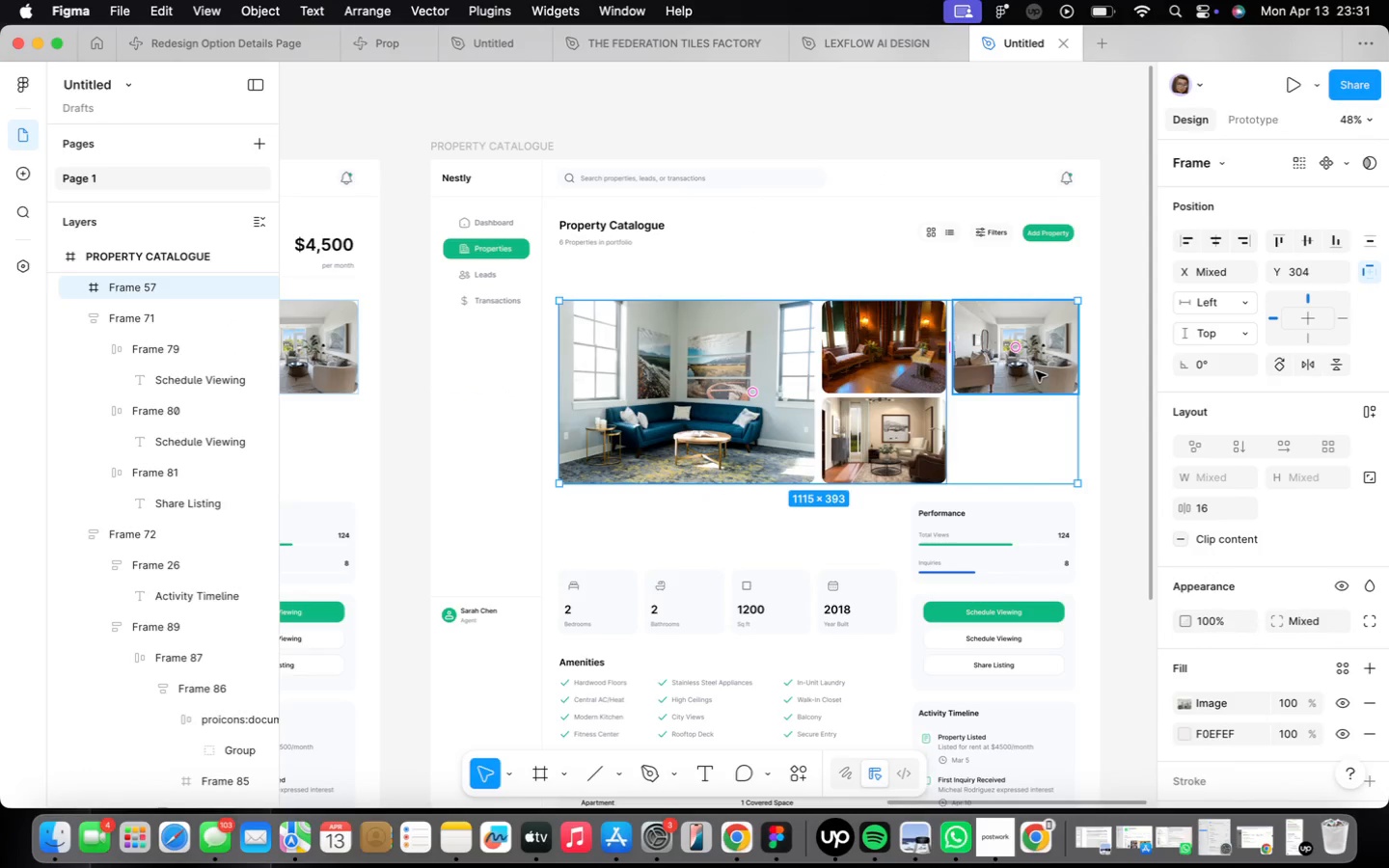 
key(Shift+A)
 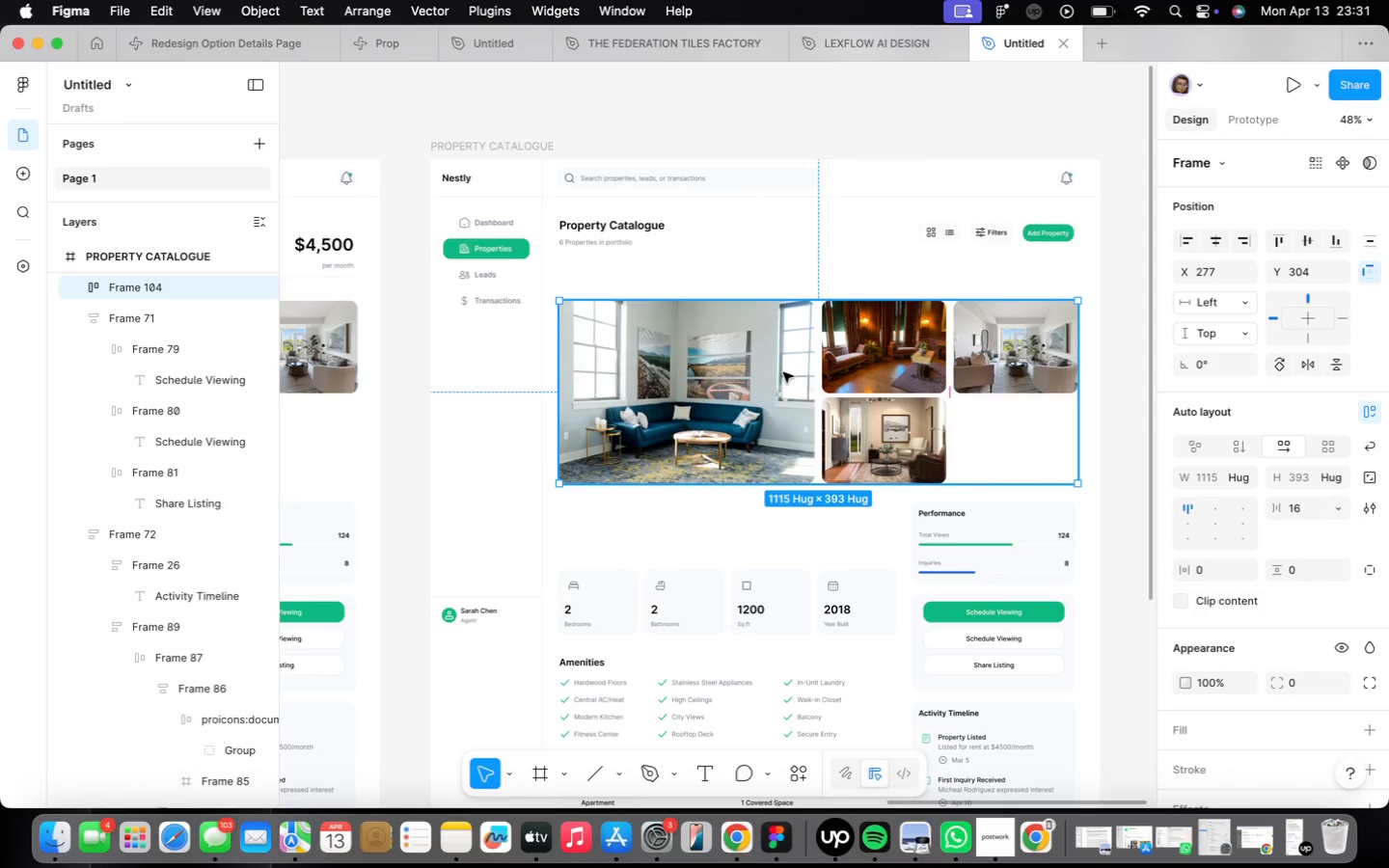 
left_click_drag(start_coordinate=[778, 381], to_coordinate=[1071, 443])
 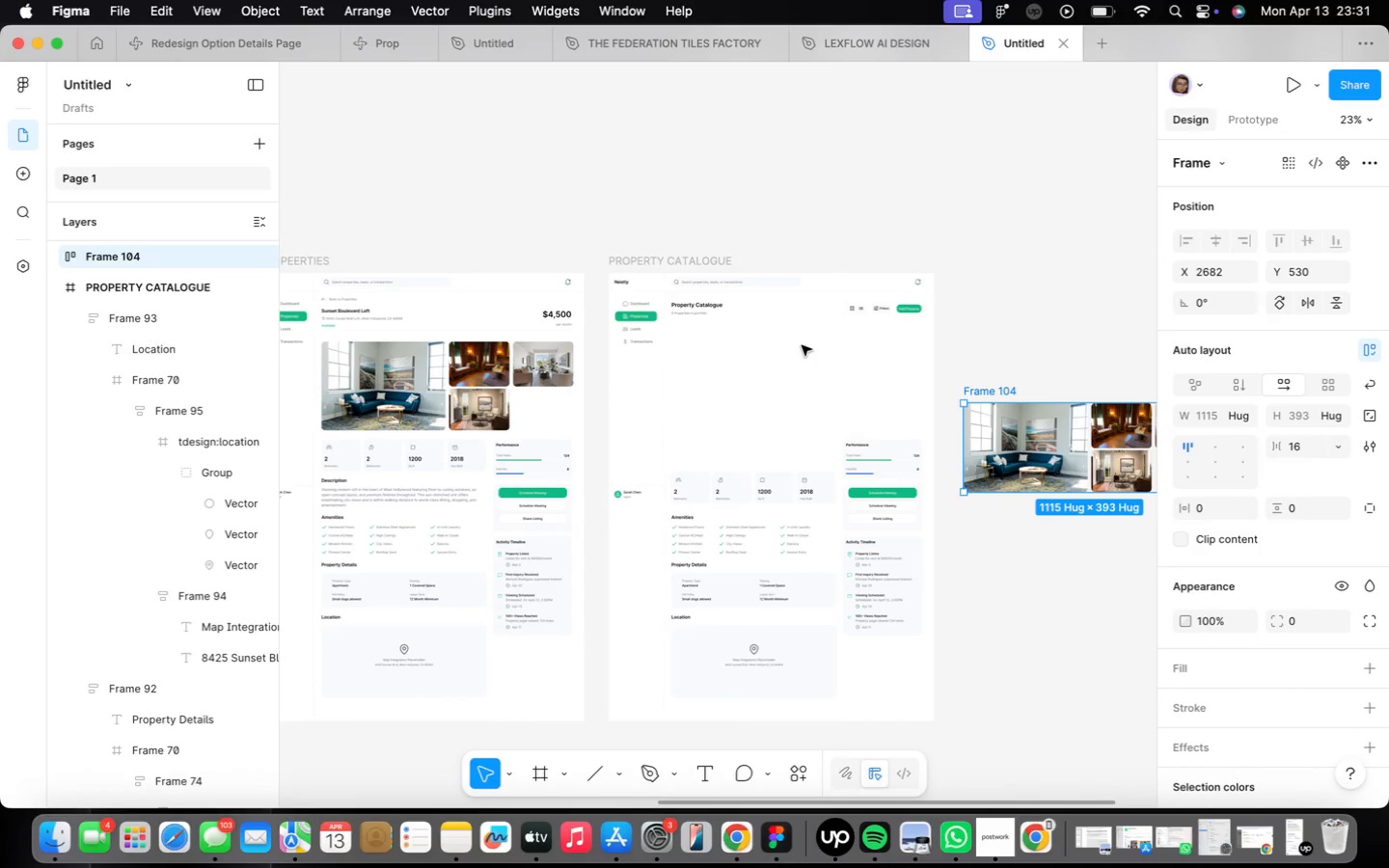 
scroll: coordinate [777, 380], scroll_direction: down, amount: 10.0
 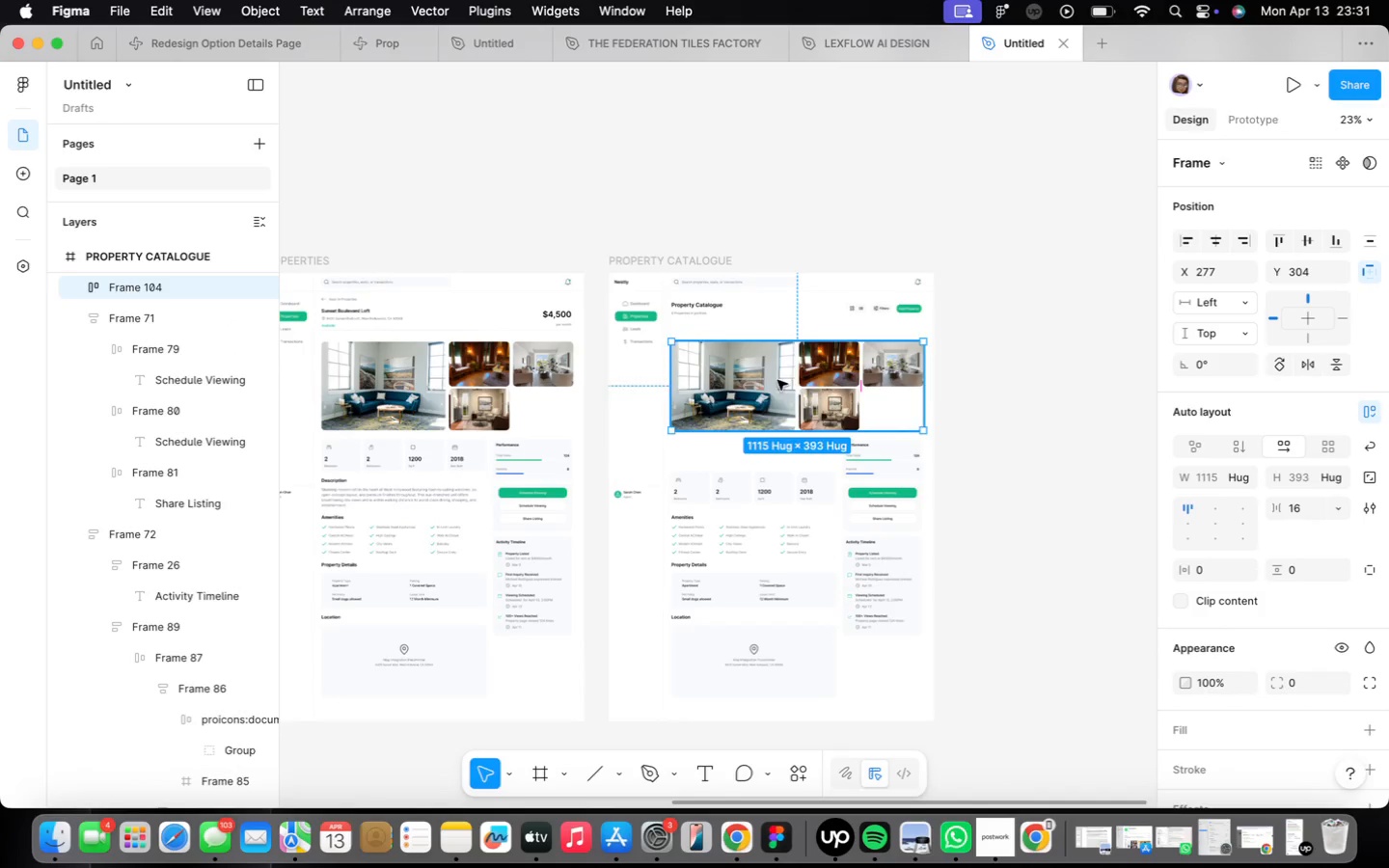 
scroll: coordinate [802, 339], scroll_direction: up, amount: 3.0
 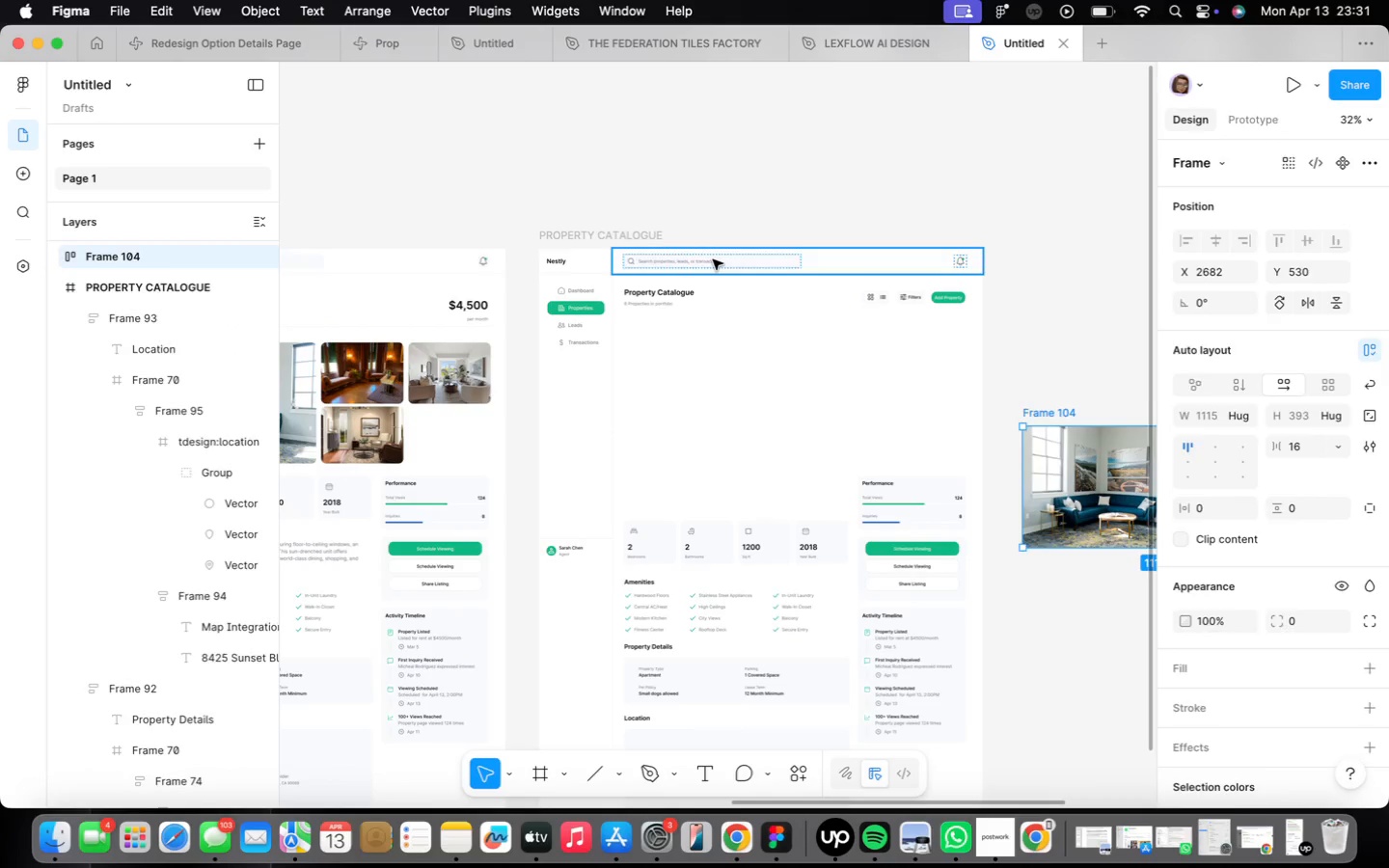 
double_click([713, 259])
 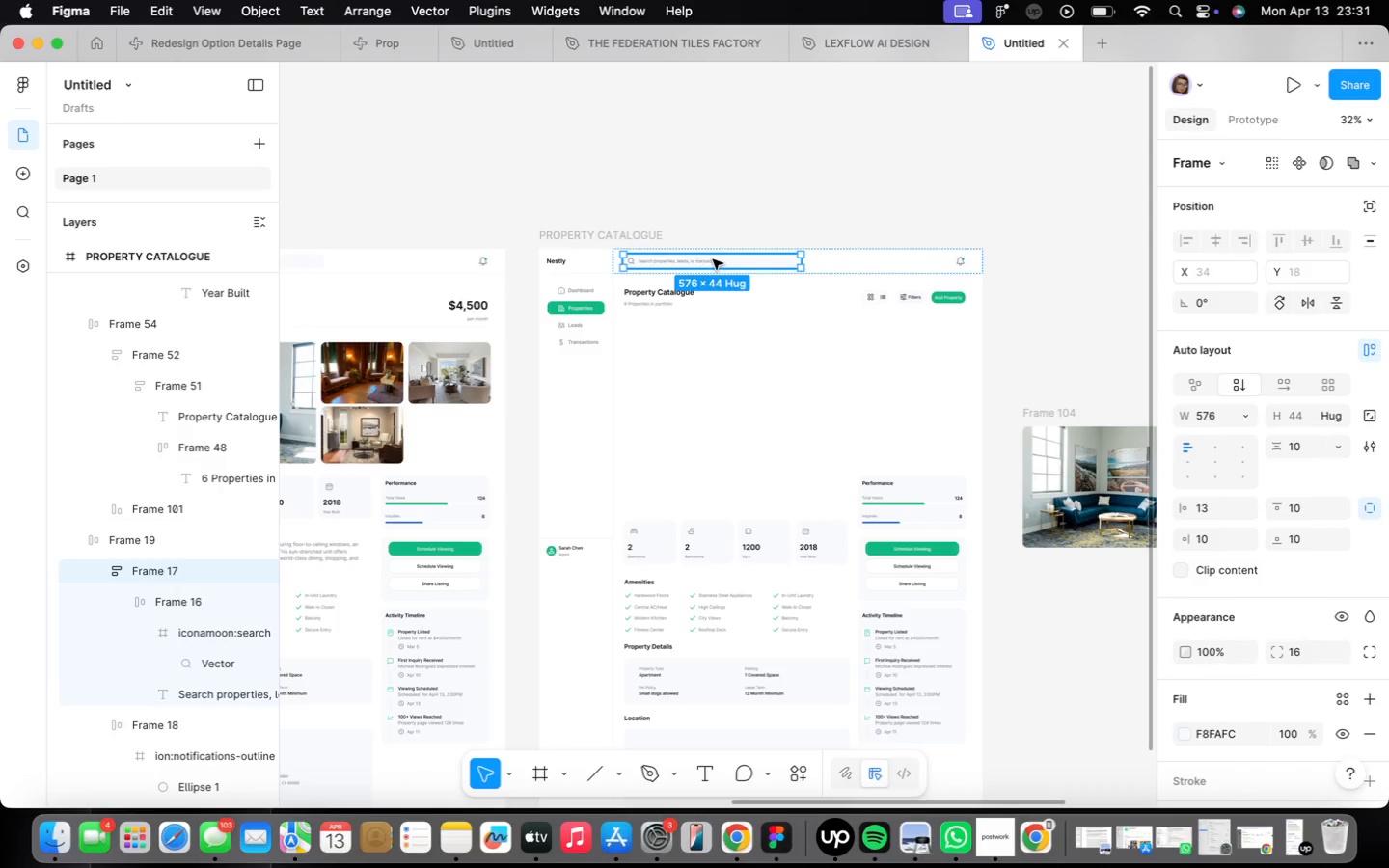 
hold_key(key=OptionLeft, duration=1.13)
left_click_drag(start_coordinate=[713, 259], to_coordinate=[723, 339])
 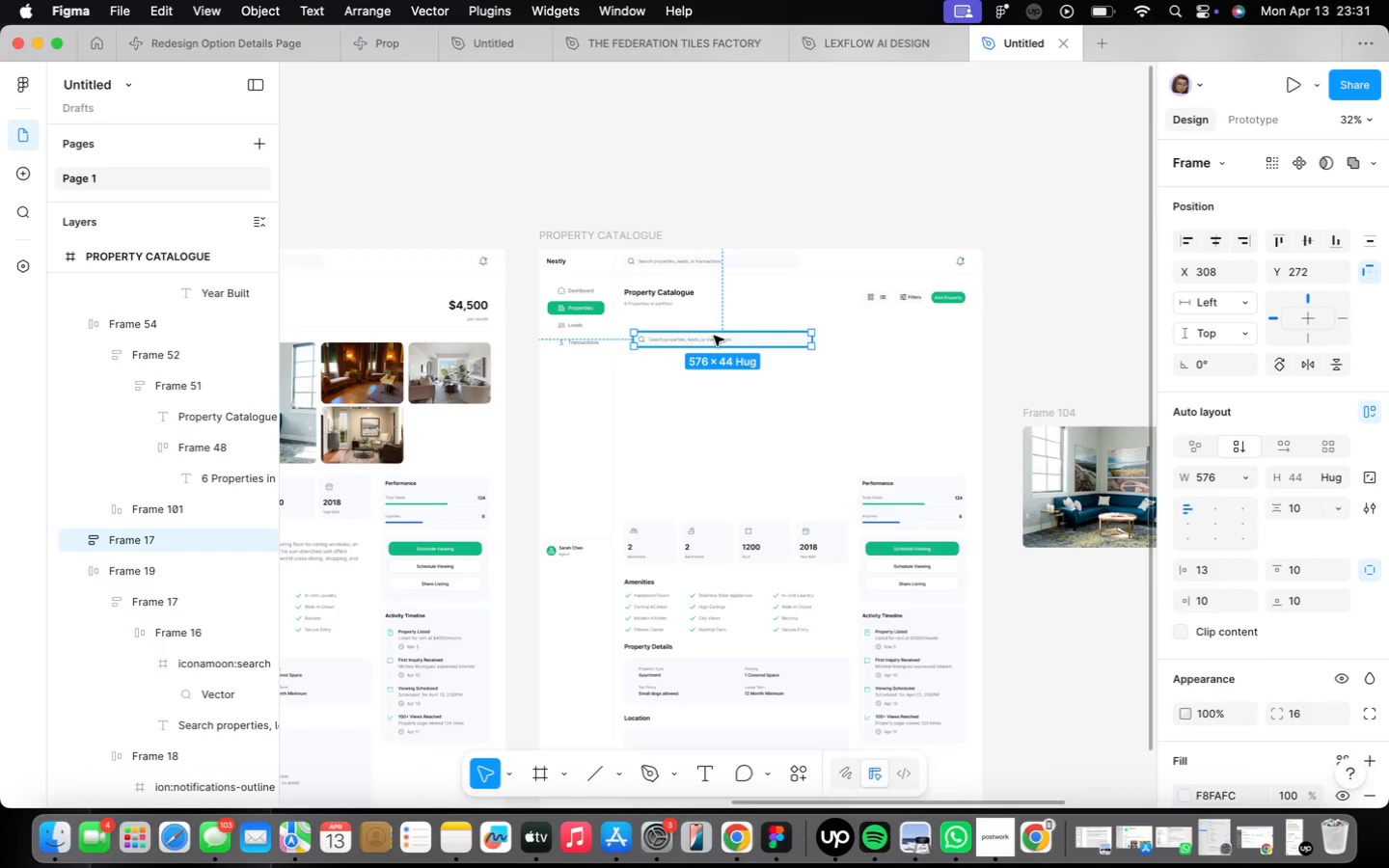 
scroll: coordinate [712, 337], scroll_direction: up, amount: 22.0
 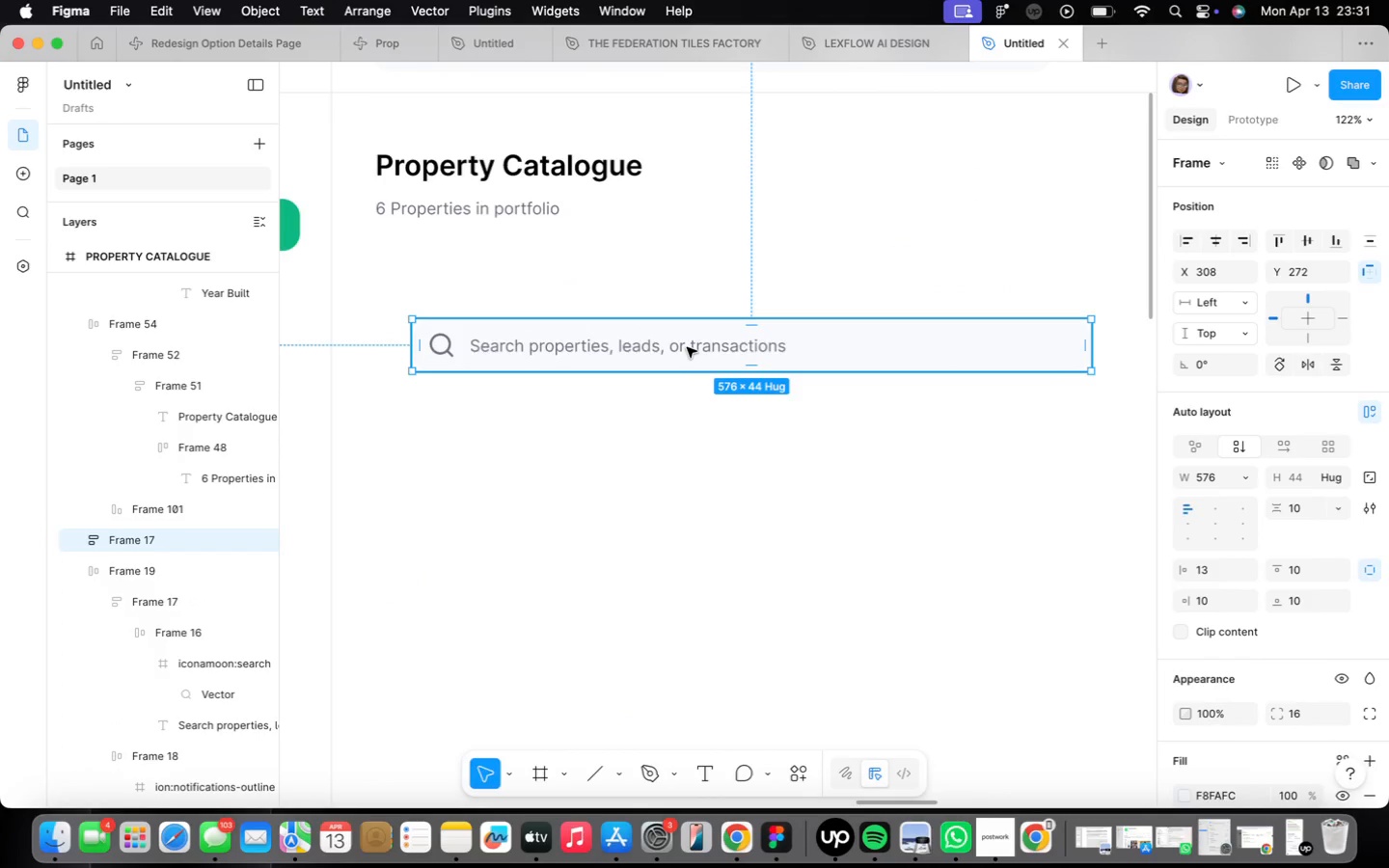 
left_click_drag(start_coordinate=[687, 347], to_coordinate=[648, 301])
 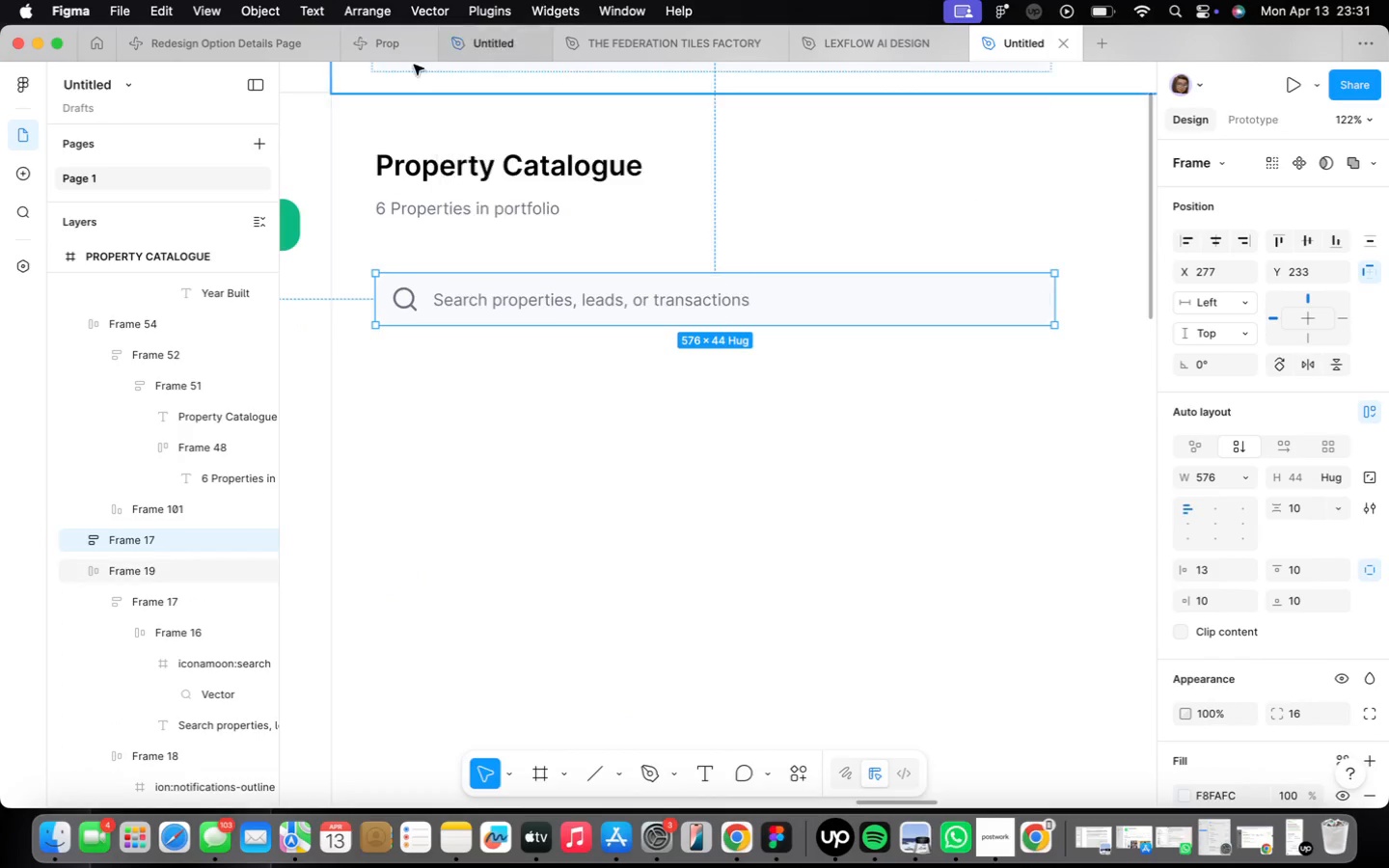 
wait(5.24)
 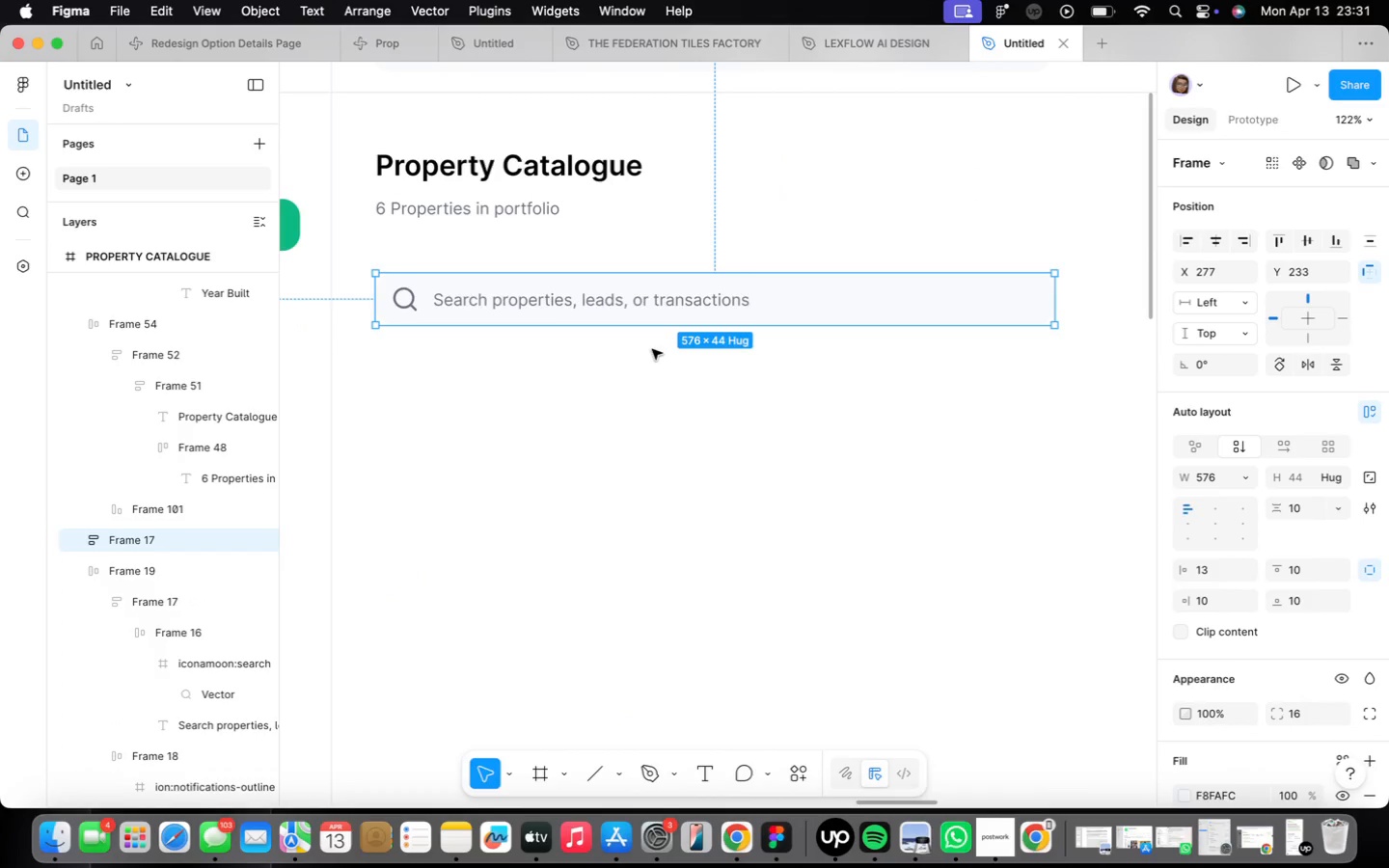 
double_click([531, 309])
 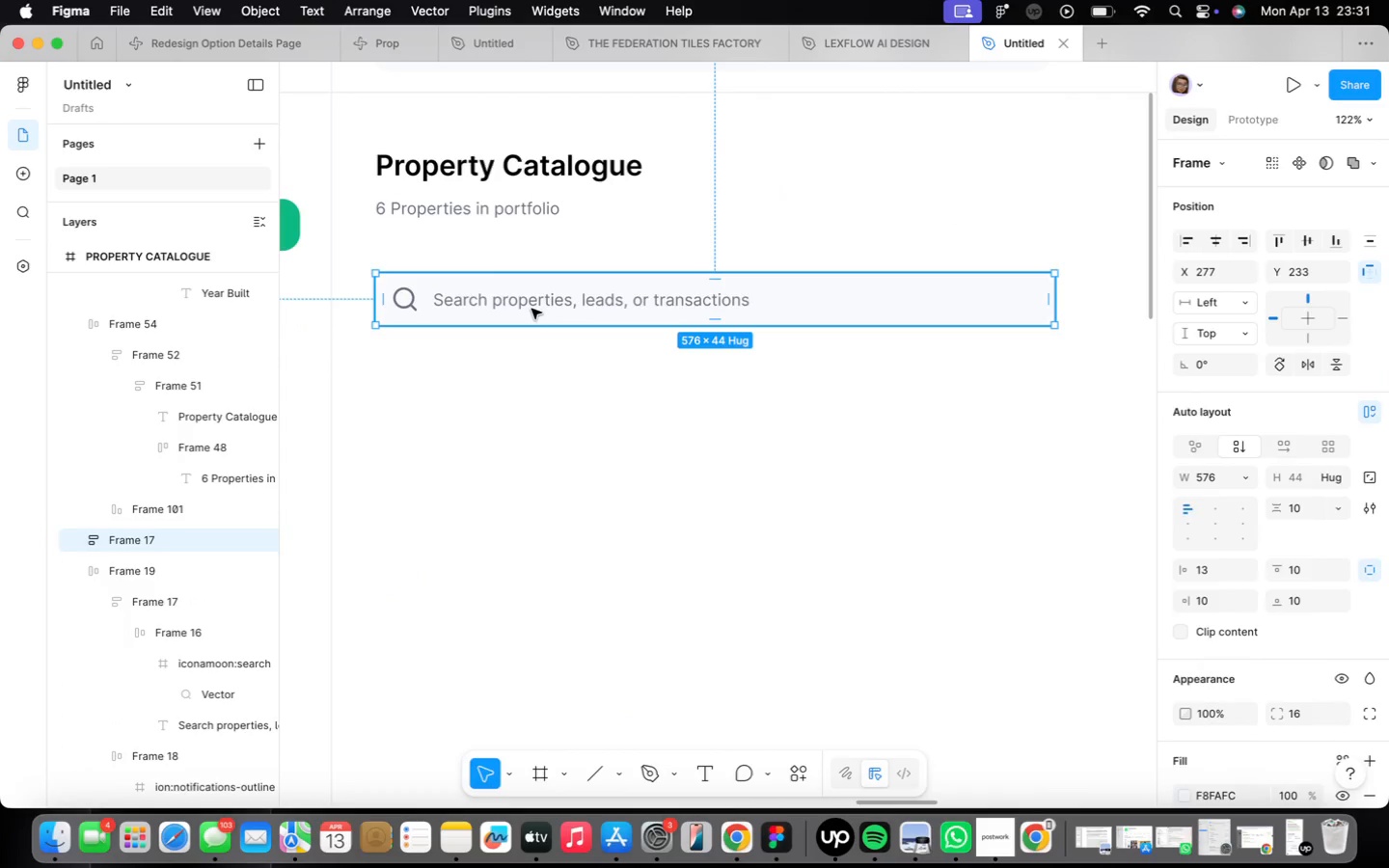 
triple_click([531, 309])
 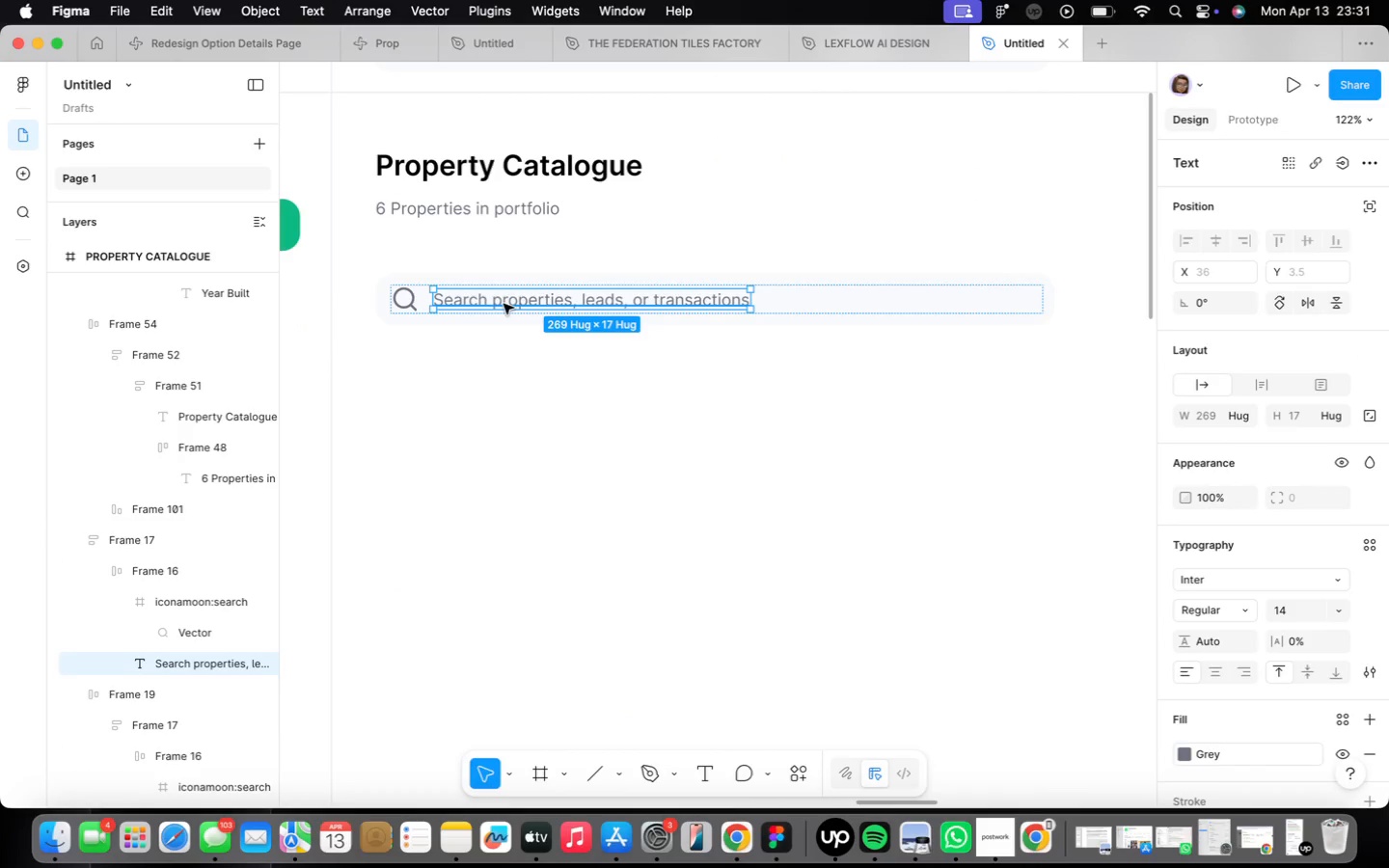 
double_click([503, 302])
 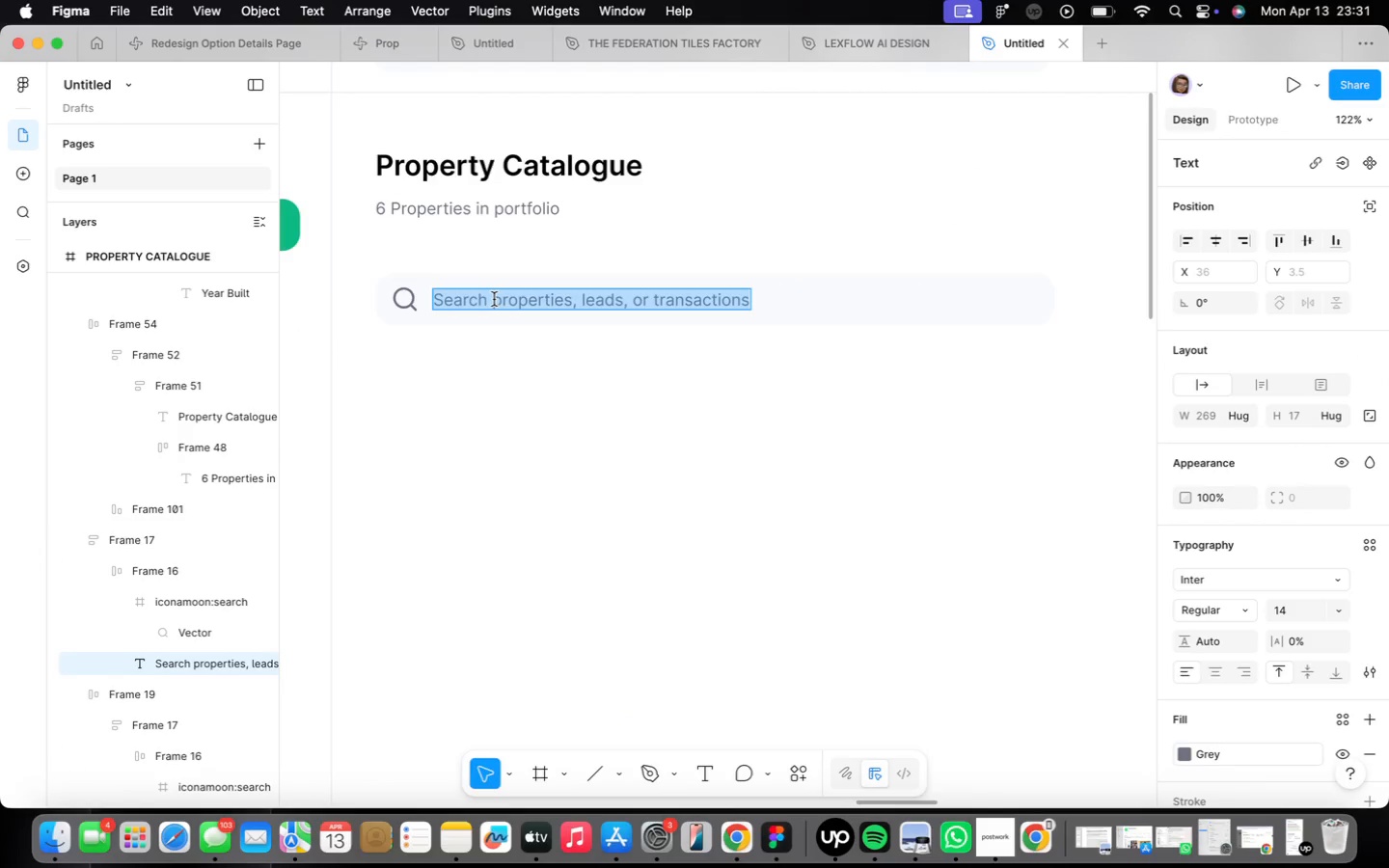 
left_click_drag(start_coordinate=[494, 299], to_coordinate=[764, 329])
 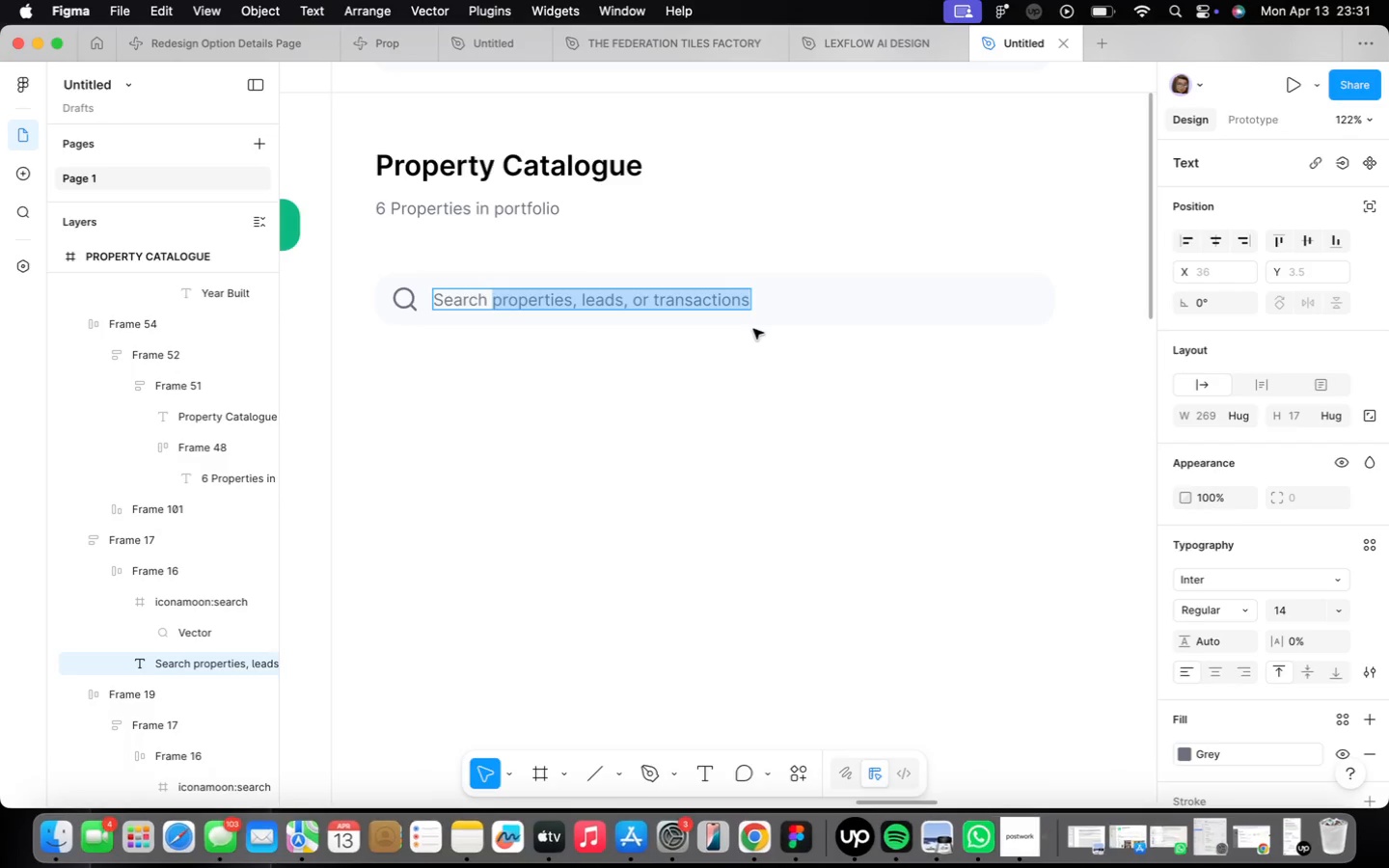 
type(by )
 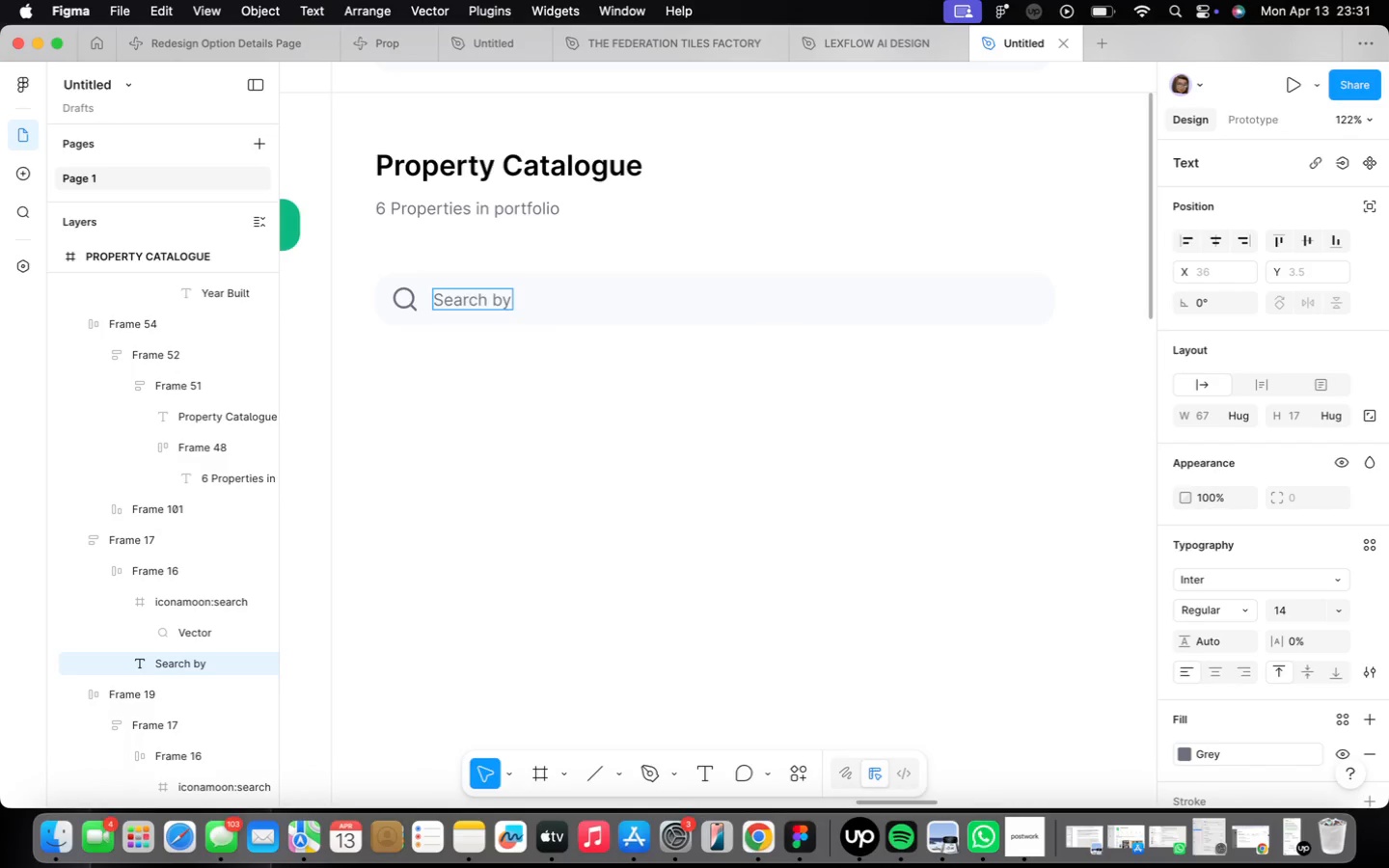 
wait(5.44)
 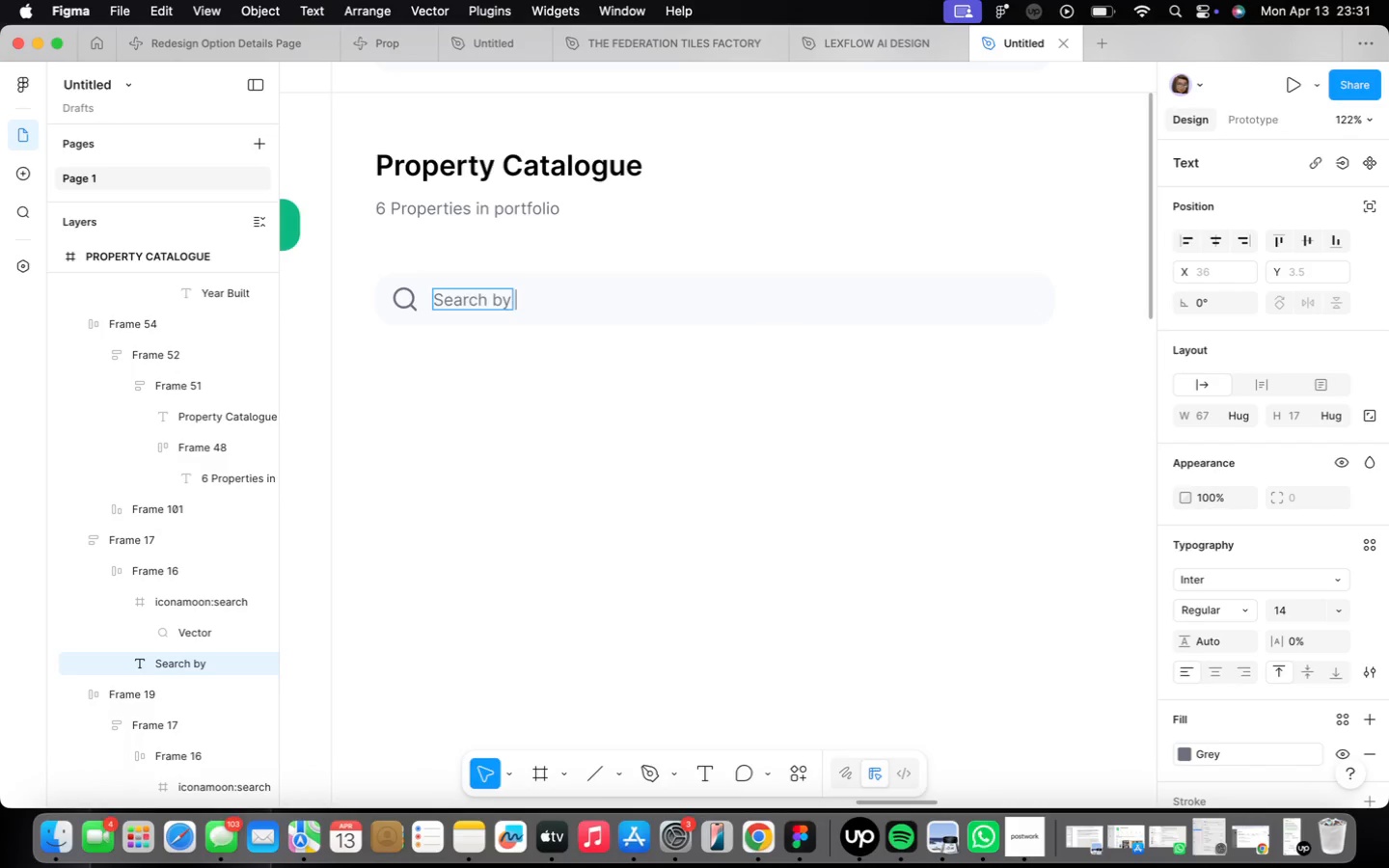 
type(name, address, or type...)
 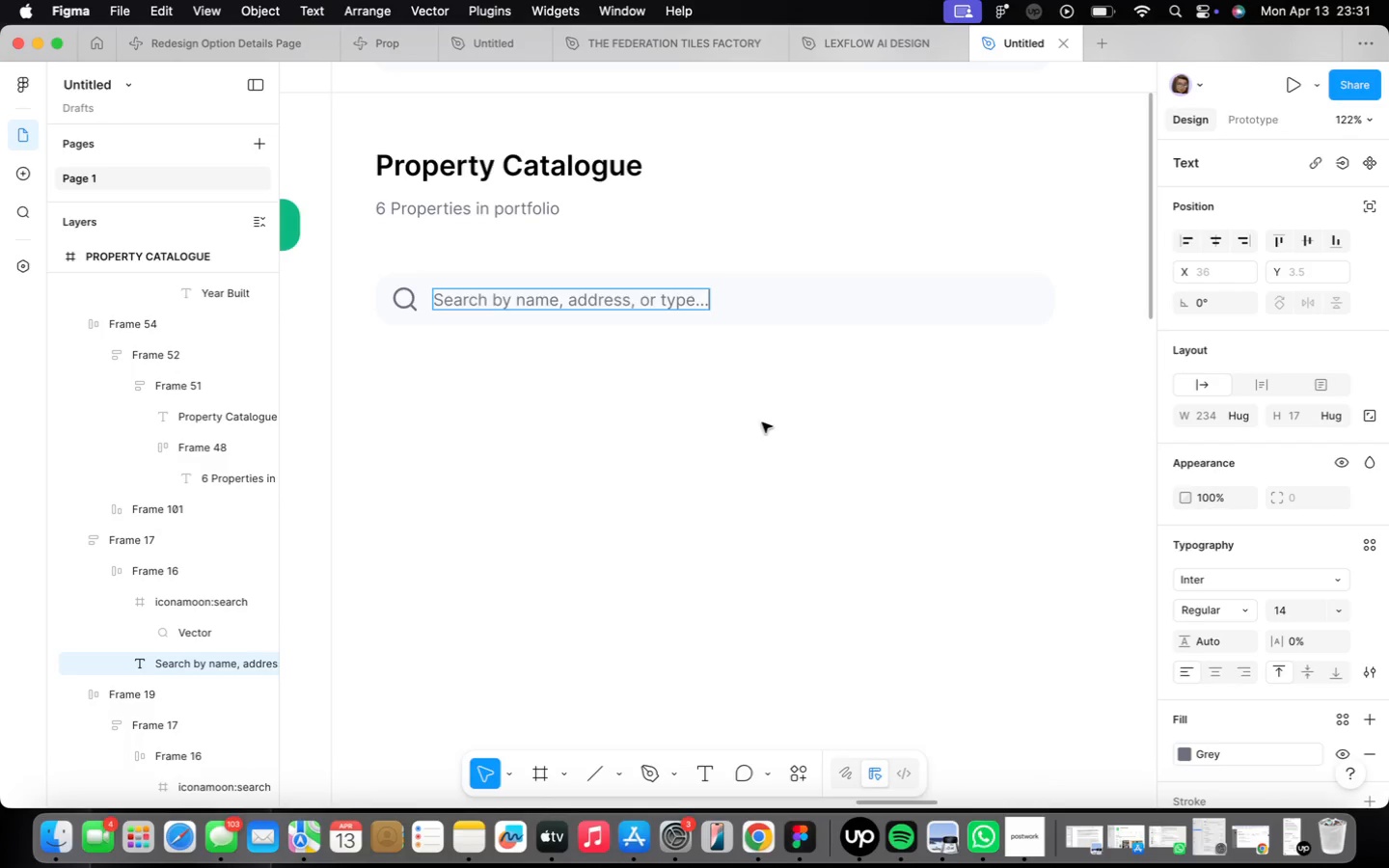 
left_click_drag(start_coordinate=[780, 437], to_coordinate=[780, 446])
 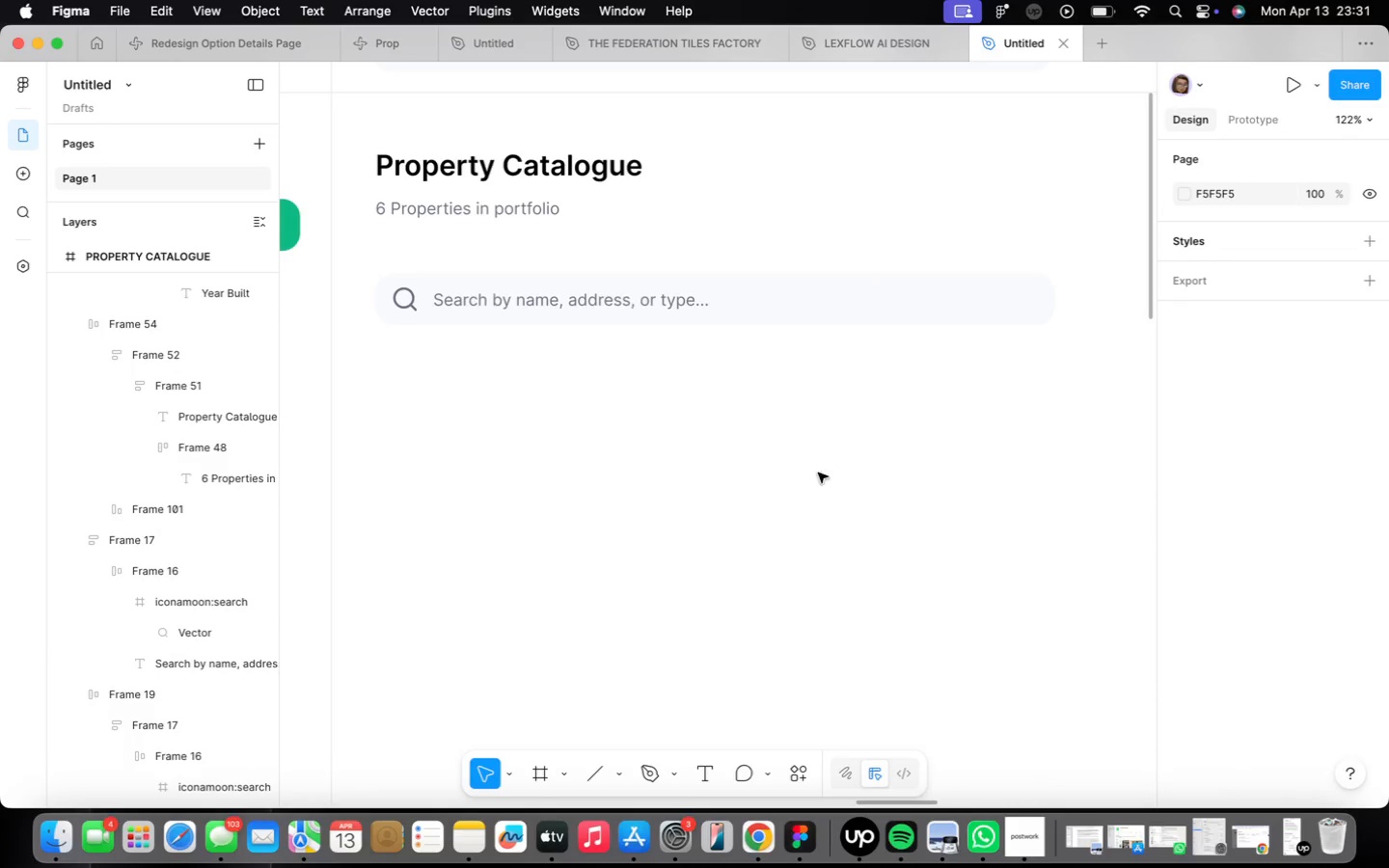 
scroll: coordinate [819, 491], scroll_direction: down, amount: 5.0
 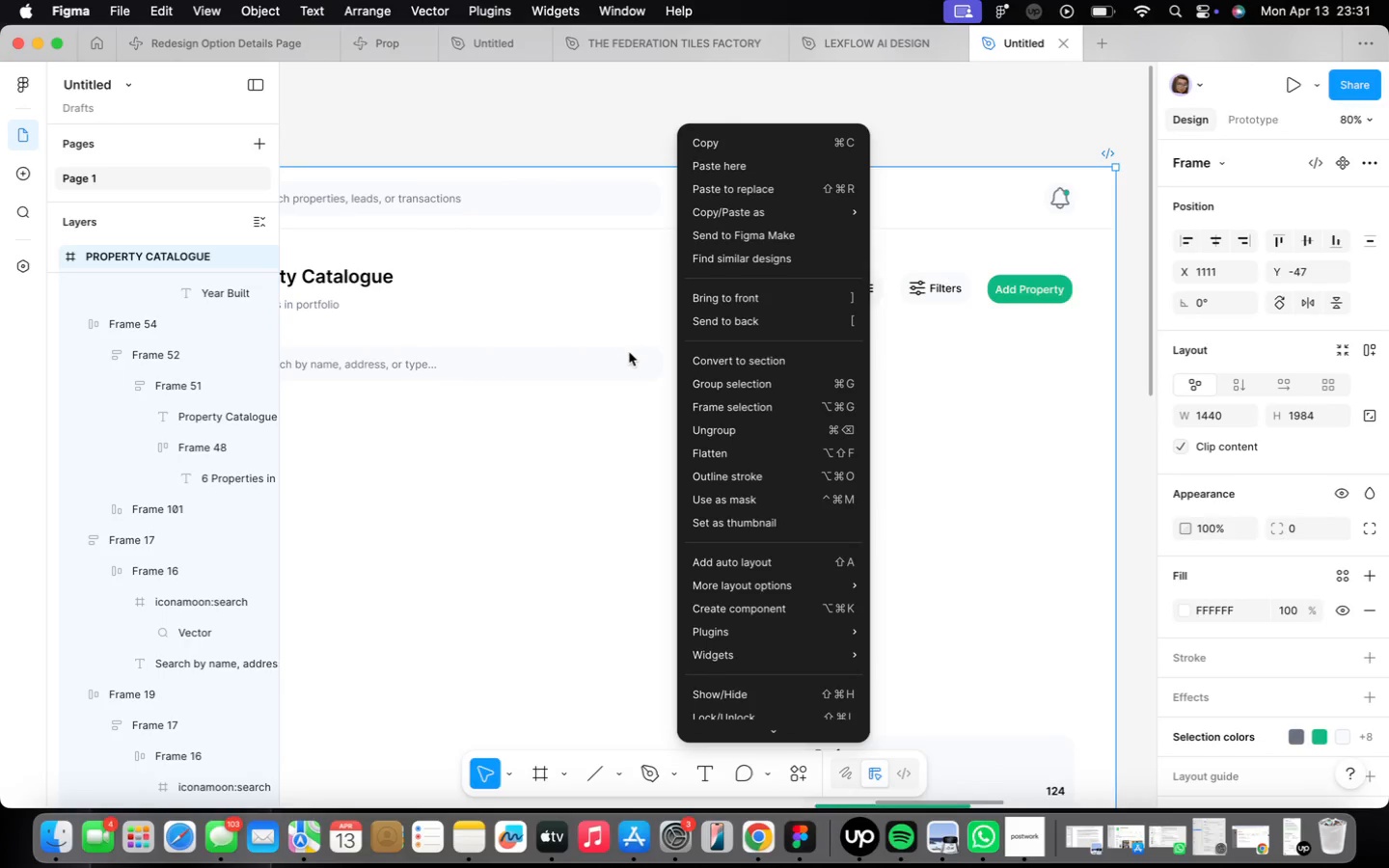 
double_click([631, 358])
 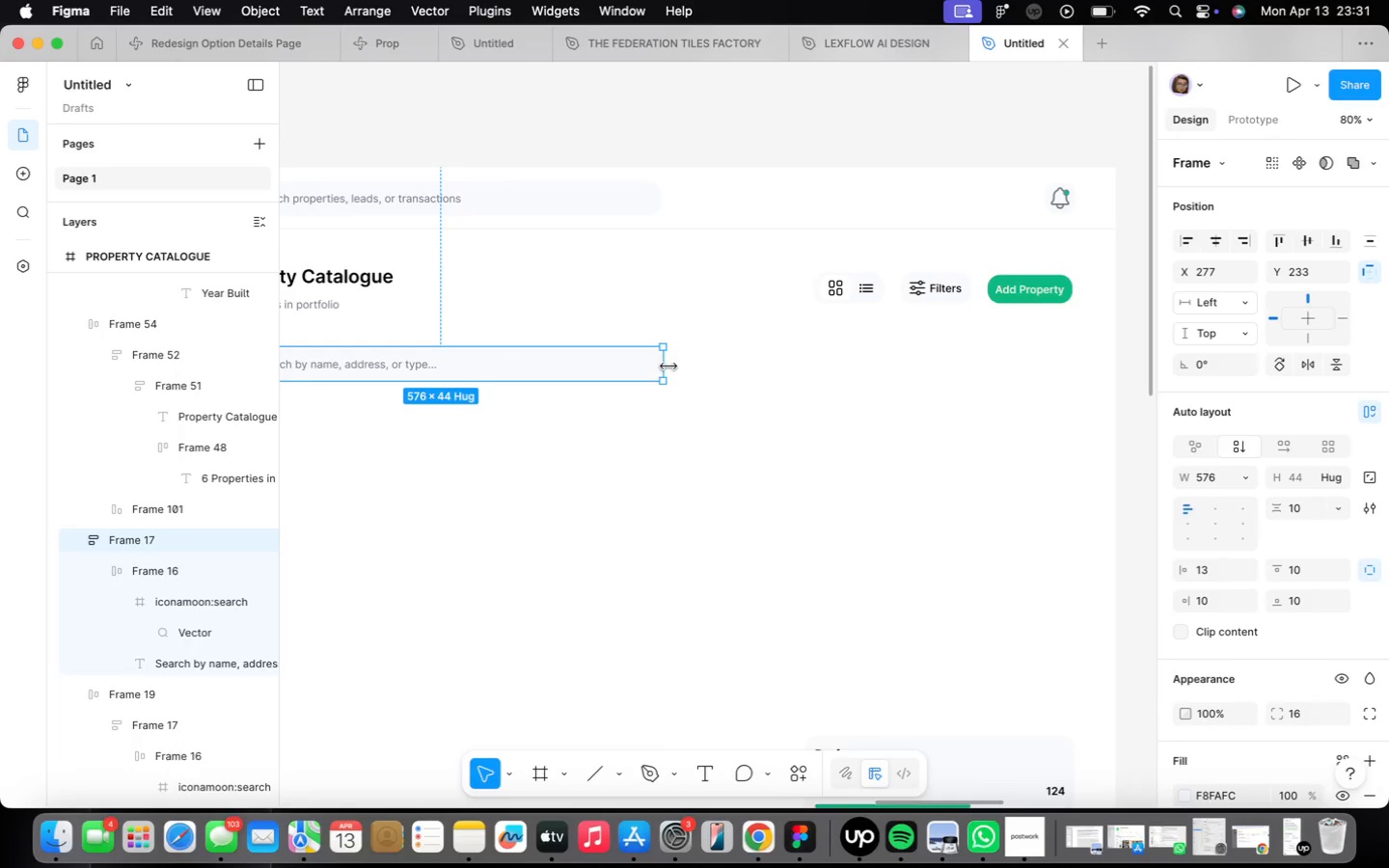 
left_click_drag(start_coordinate=[668, 366], to_coordinate=[1074, 380])
 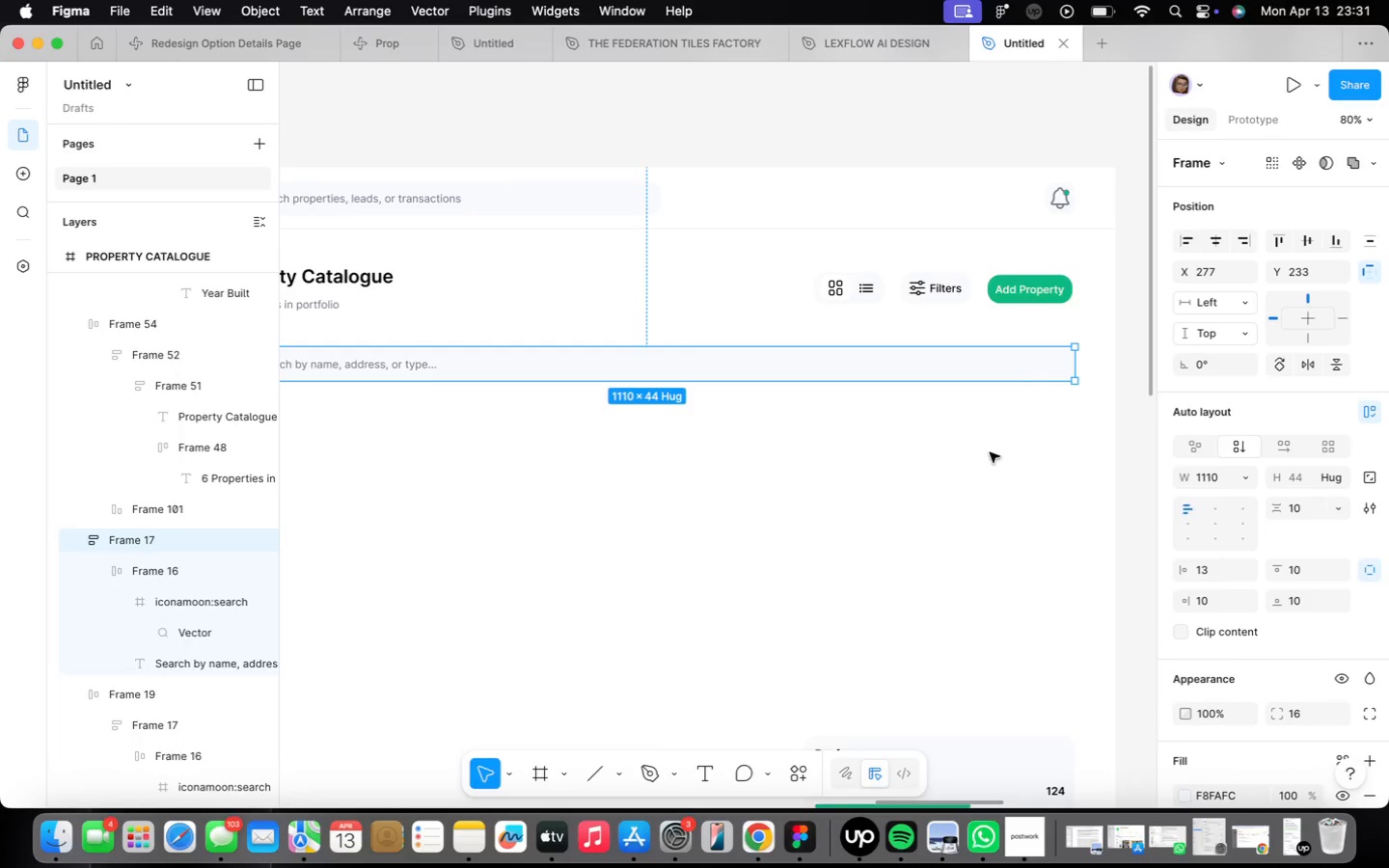 
left_click([978, 460])
 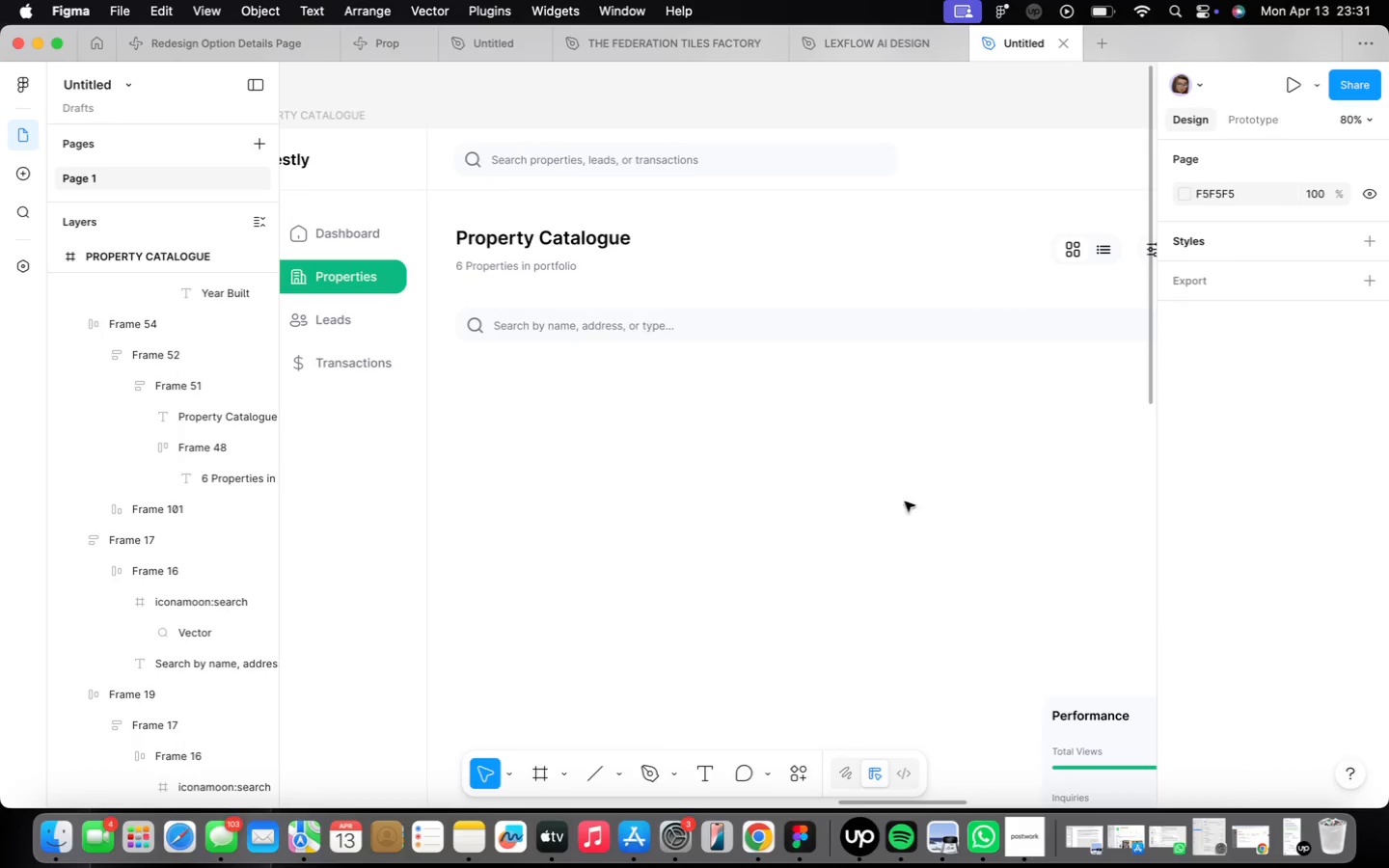 
scroll: coordinate [769, 484], scroll_direction: down, amount: 4.0
 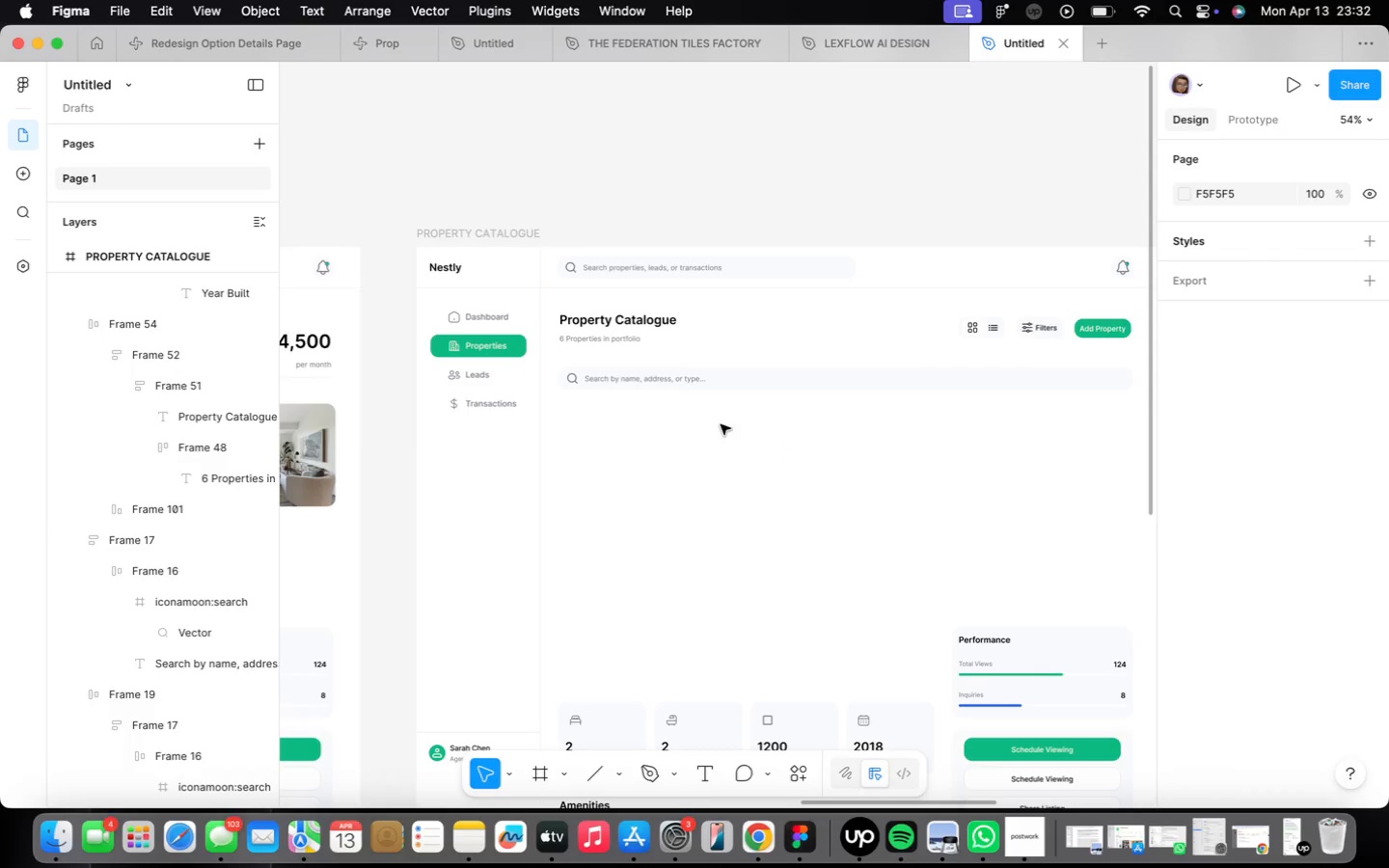 
wait(17.98)
 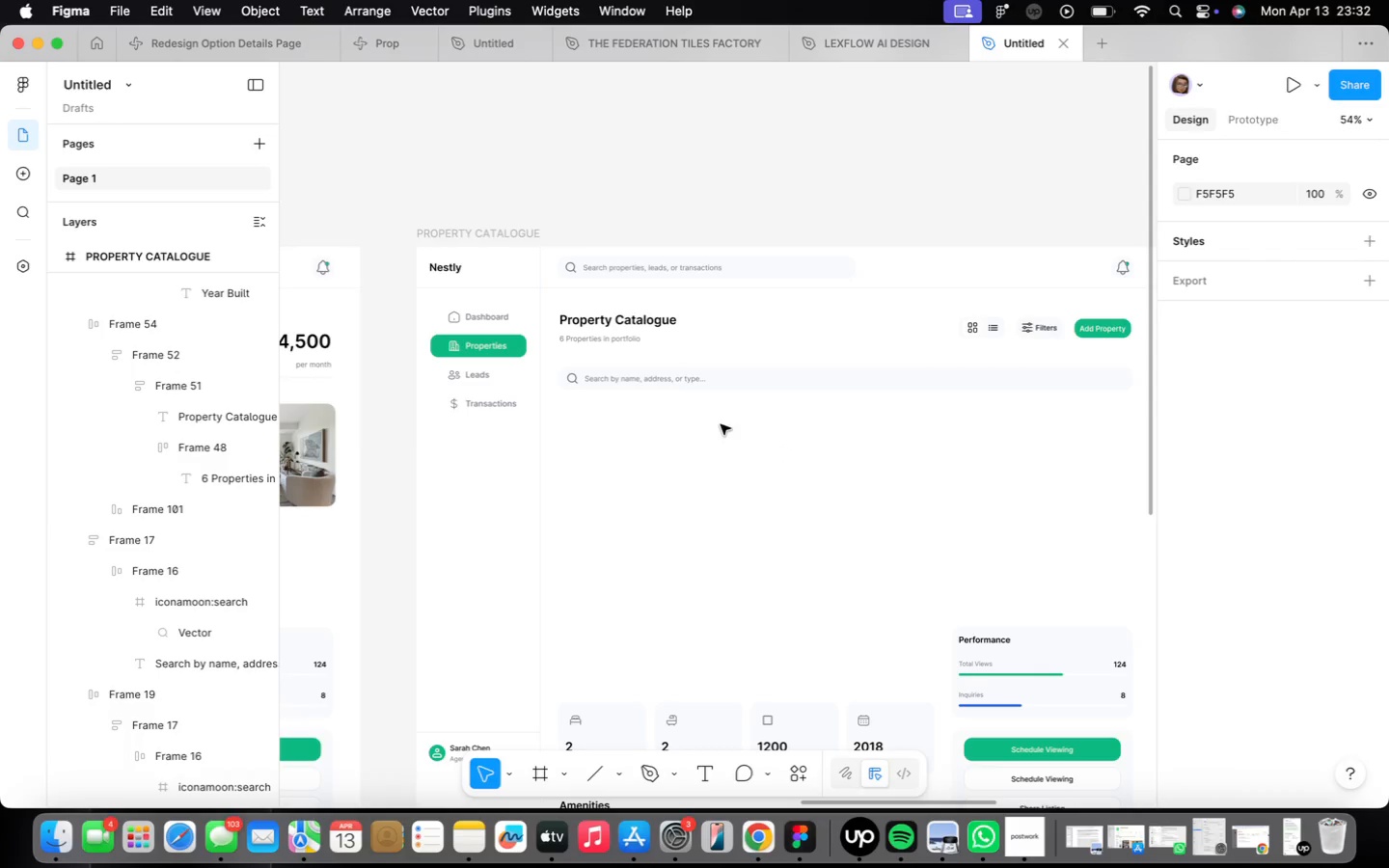 
key(F)
 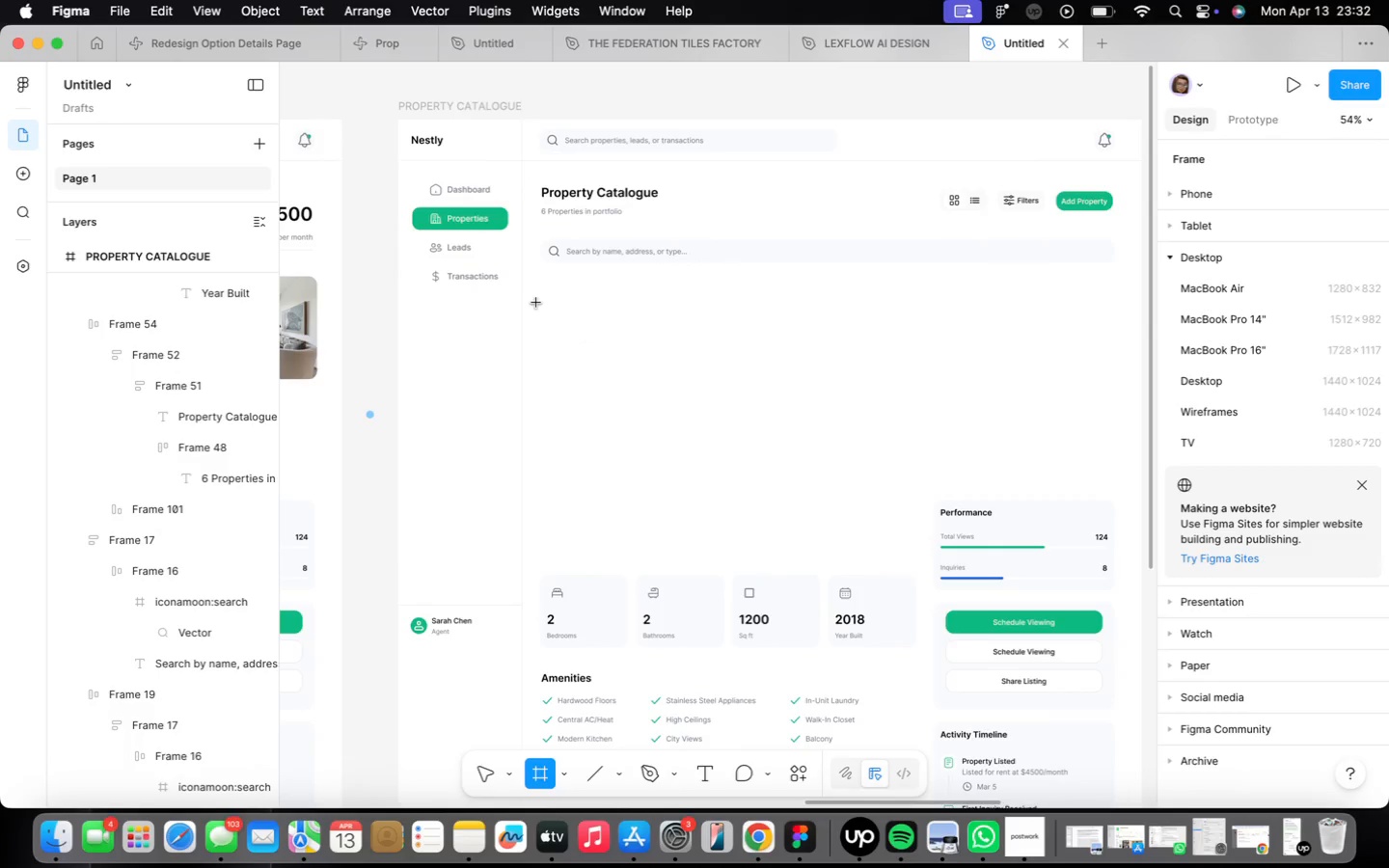 
left_click_drag(start_coordinate=[543, 293], to_coordinate=[699, 448])
 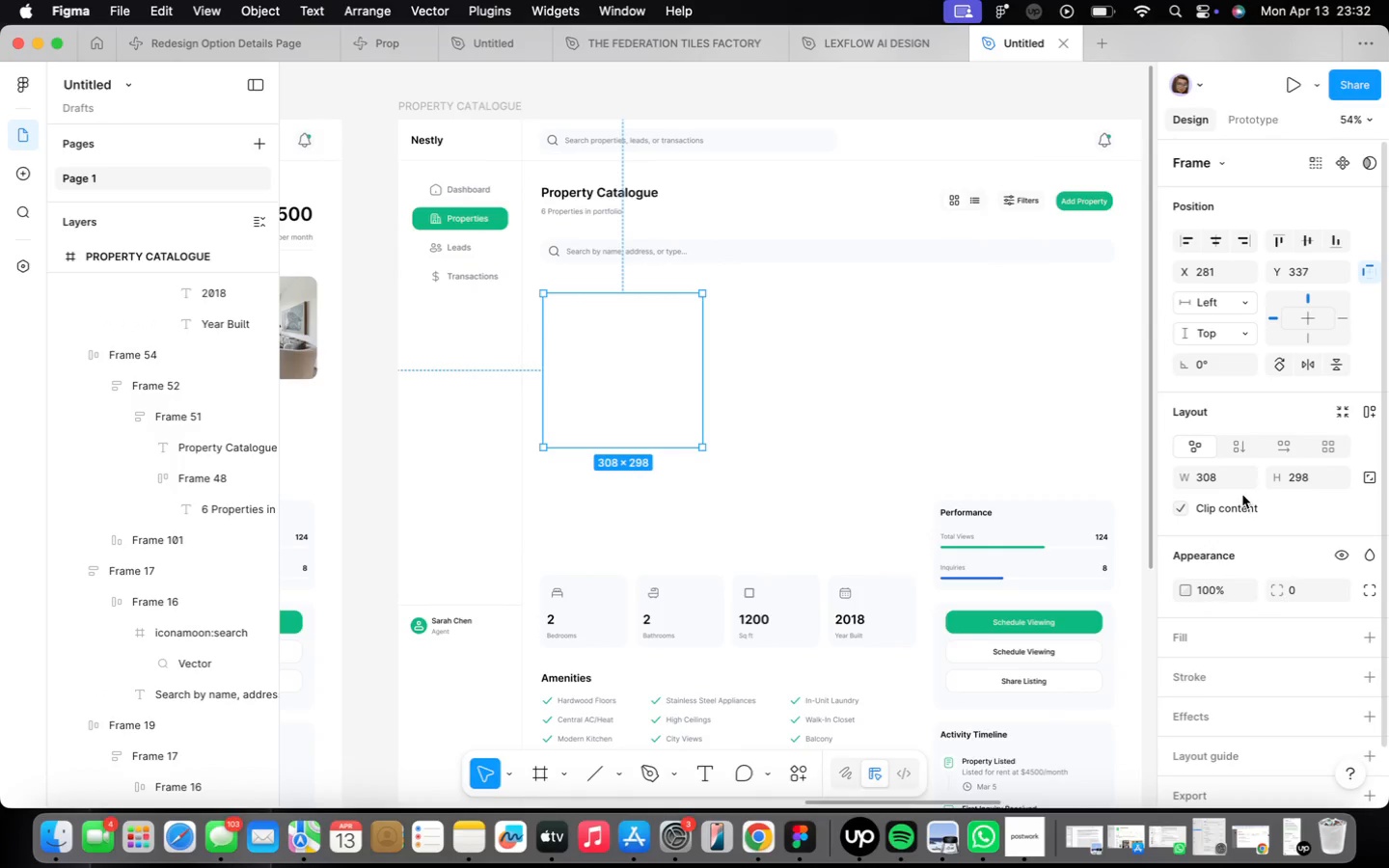 
left_click([1229, 485])
 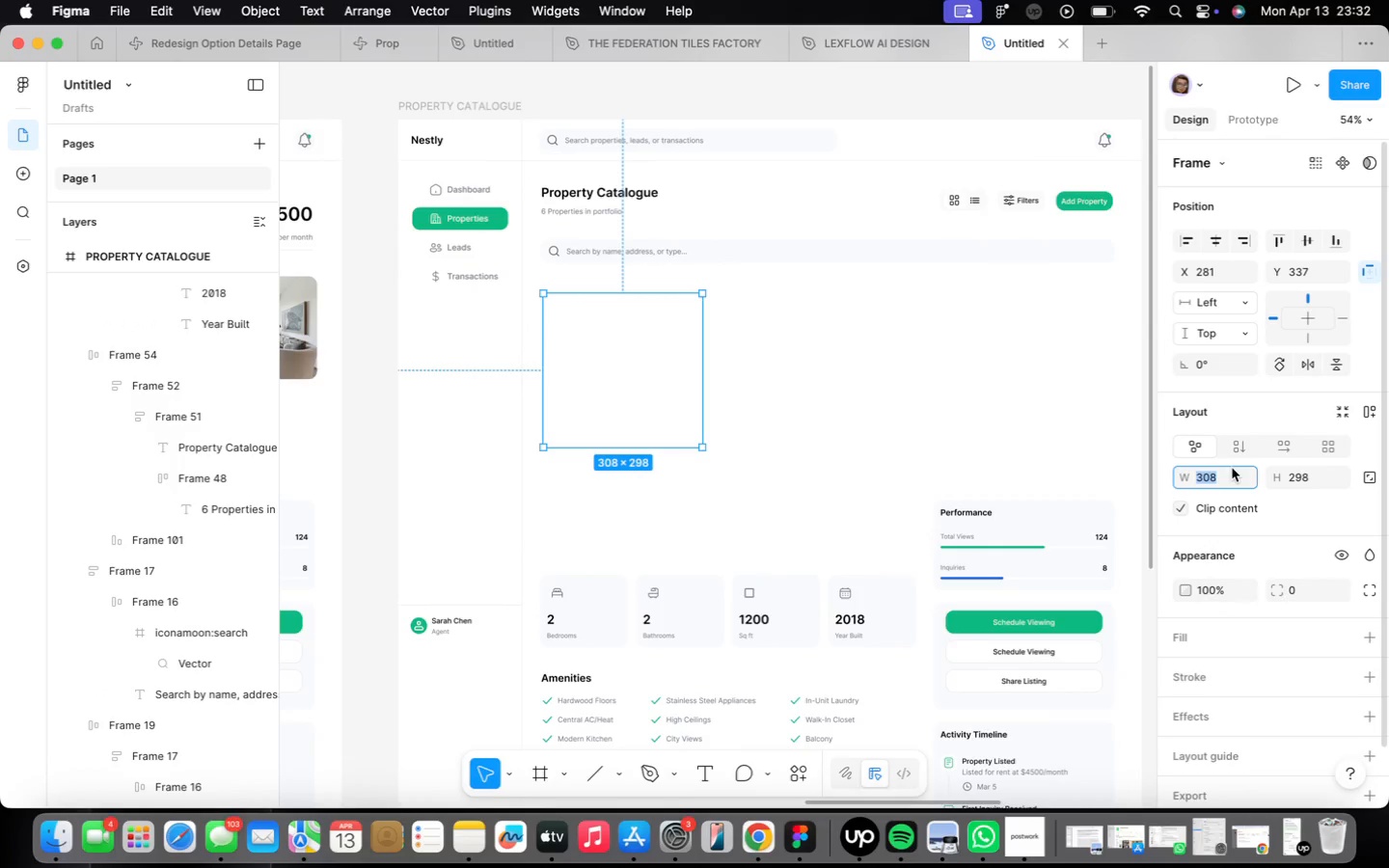 
type(358)
 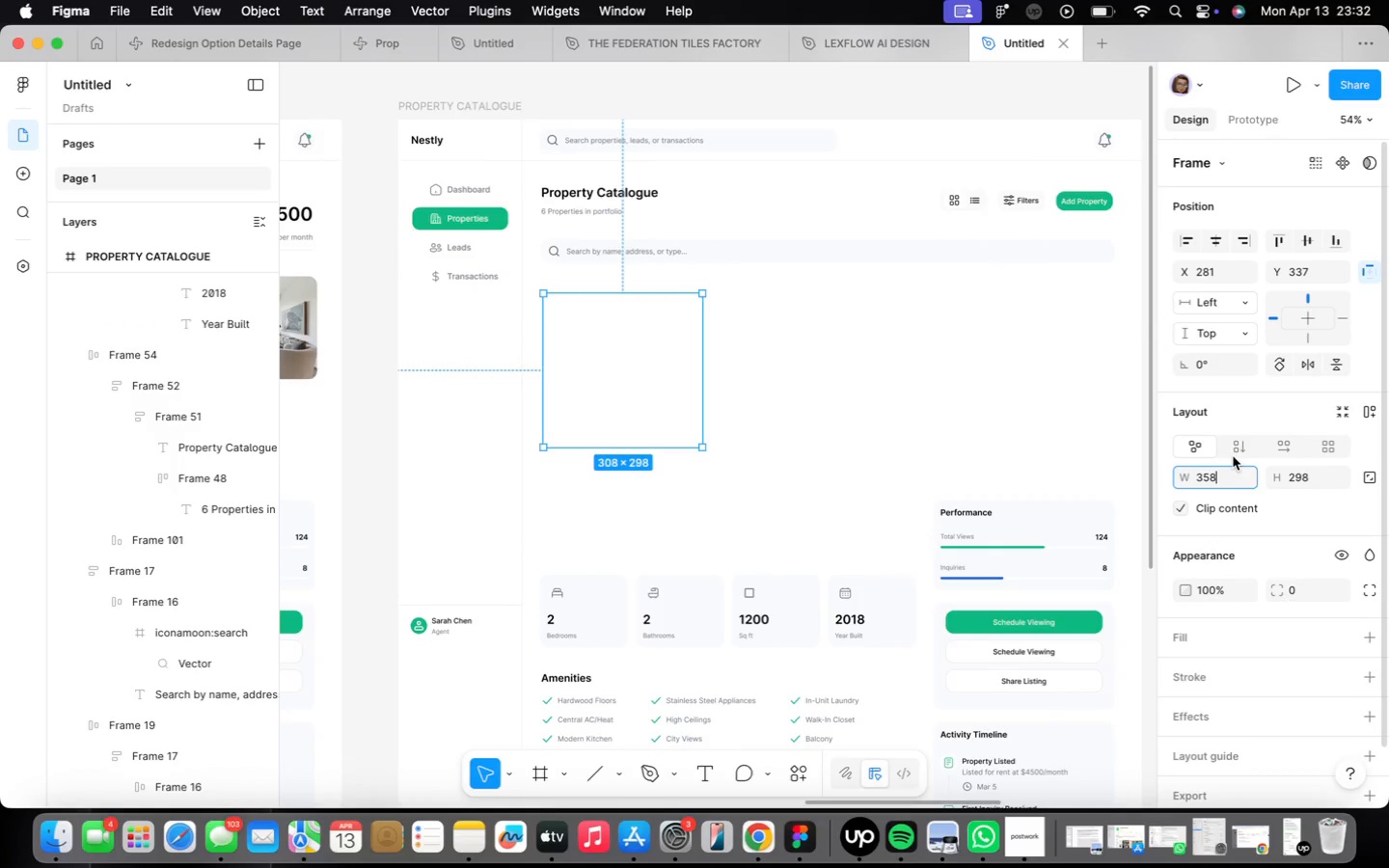 
key(Enter)
 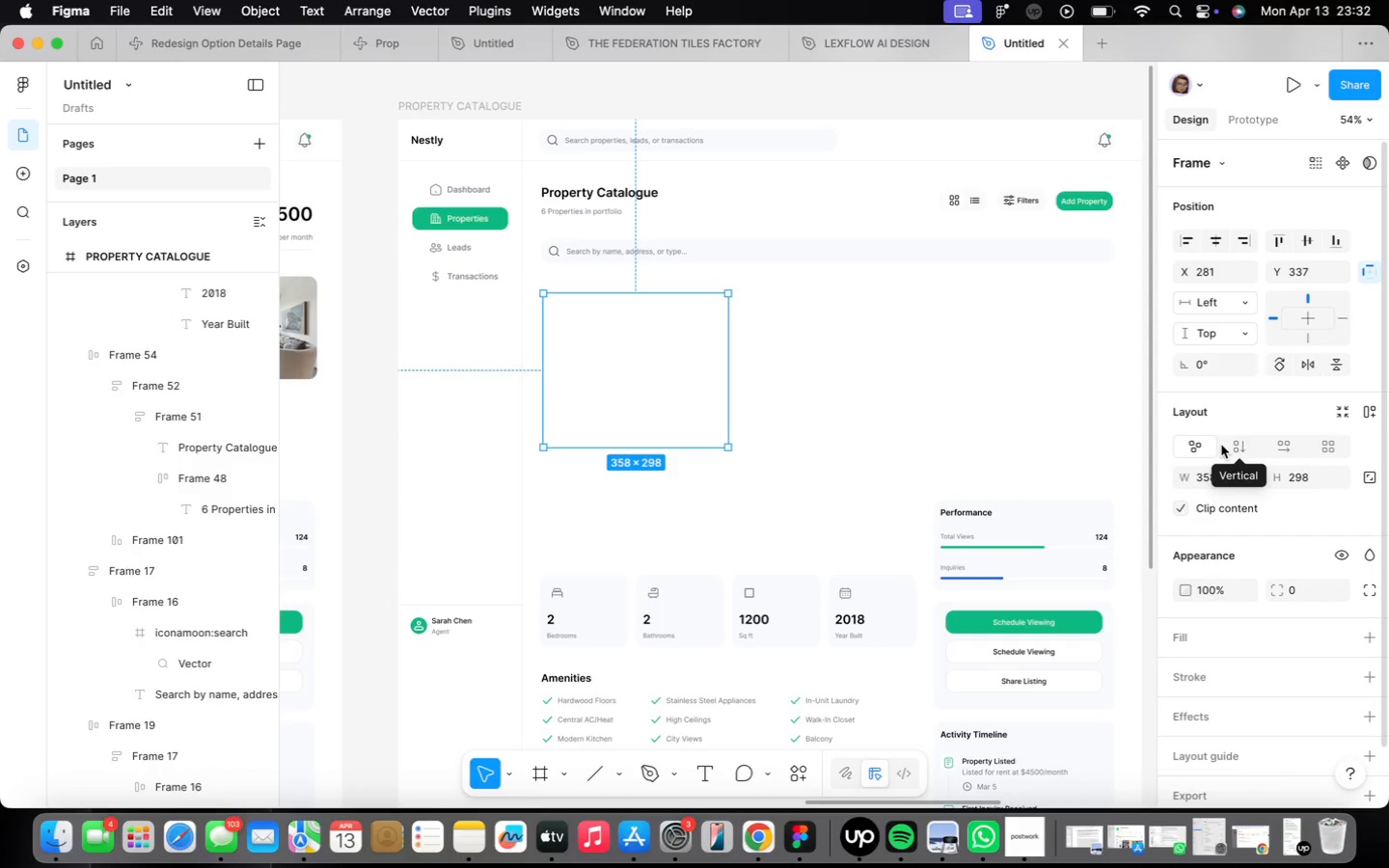 
wait(20.8)
 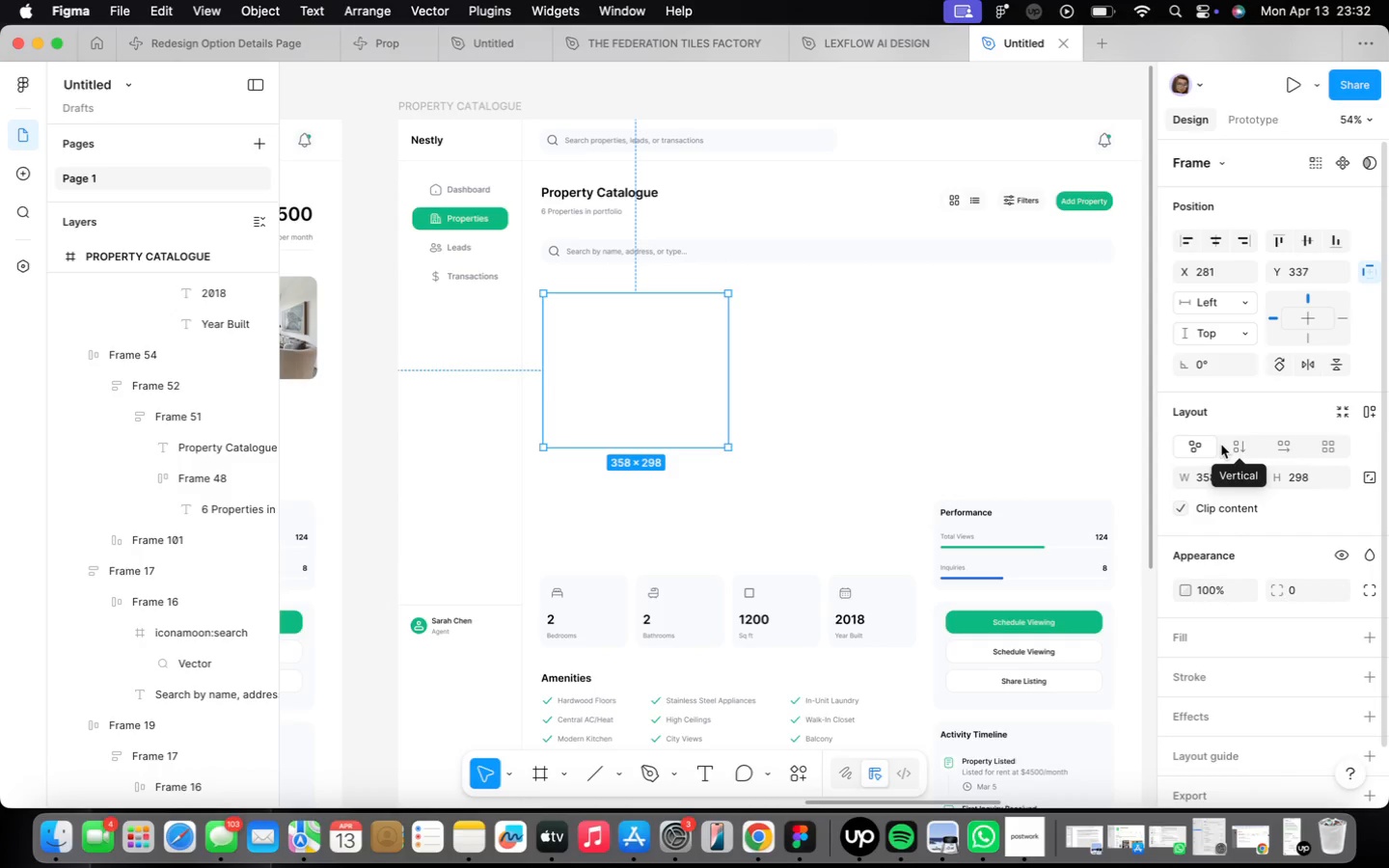 
left_click([1314, 478])
 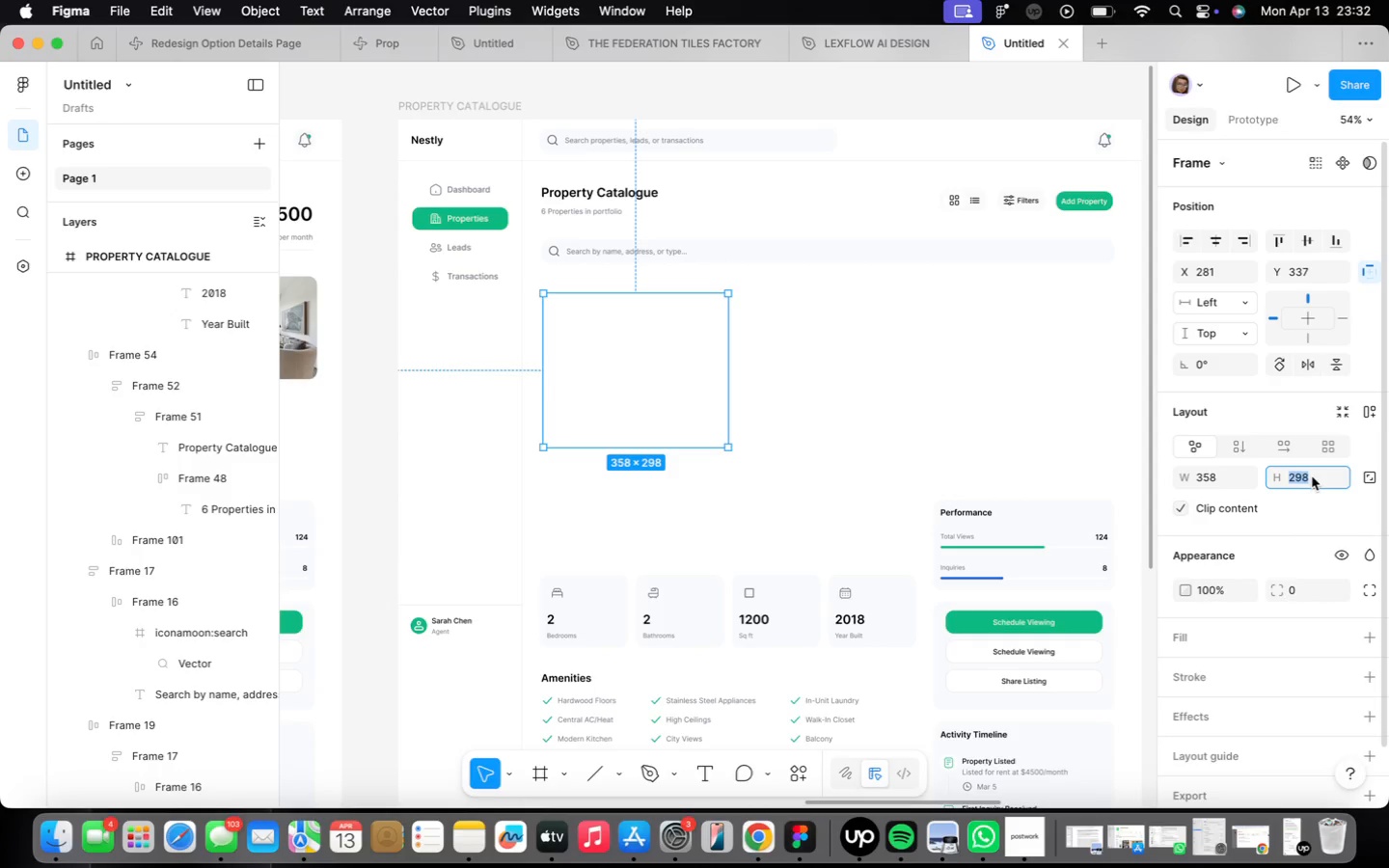 
type(349)
 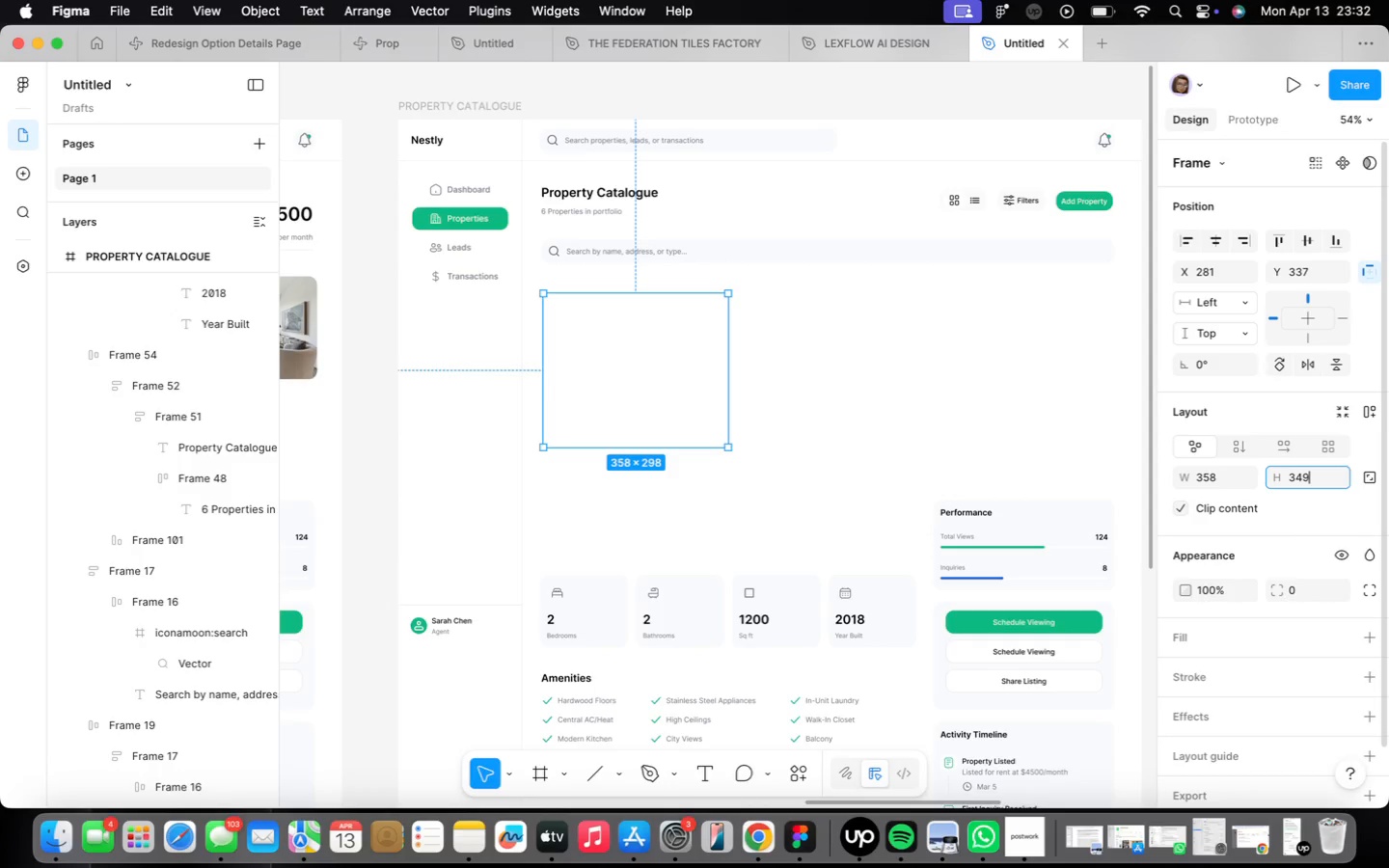 
key(Enter)
 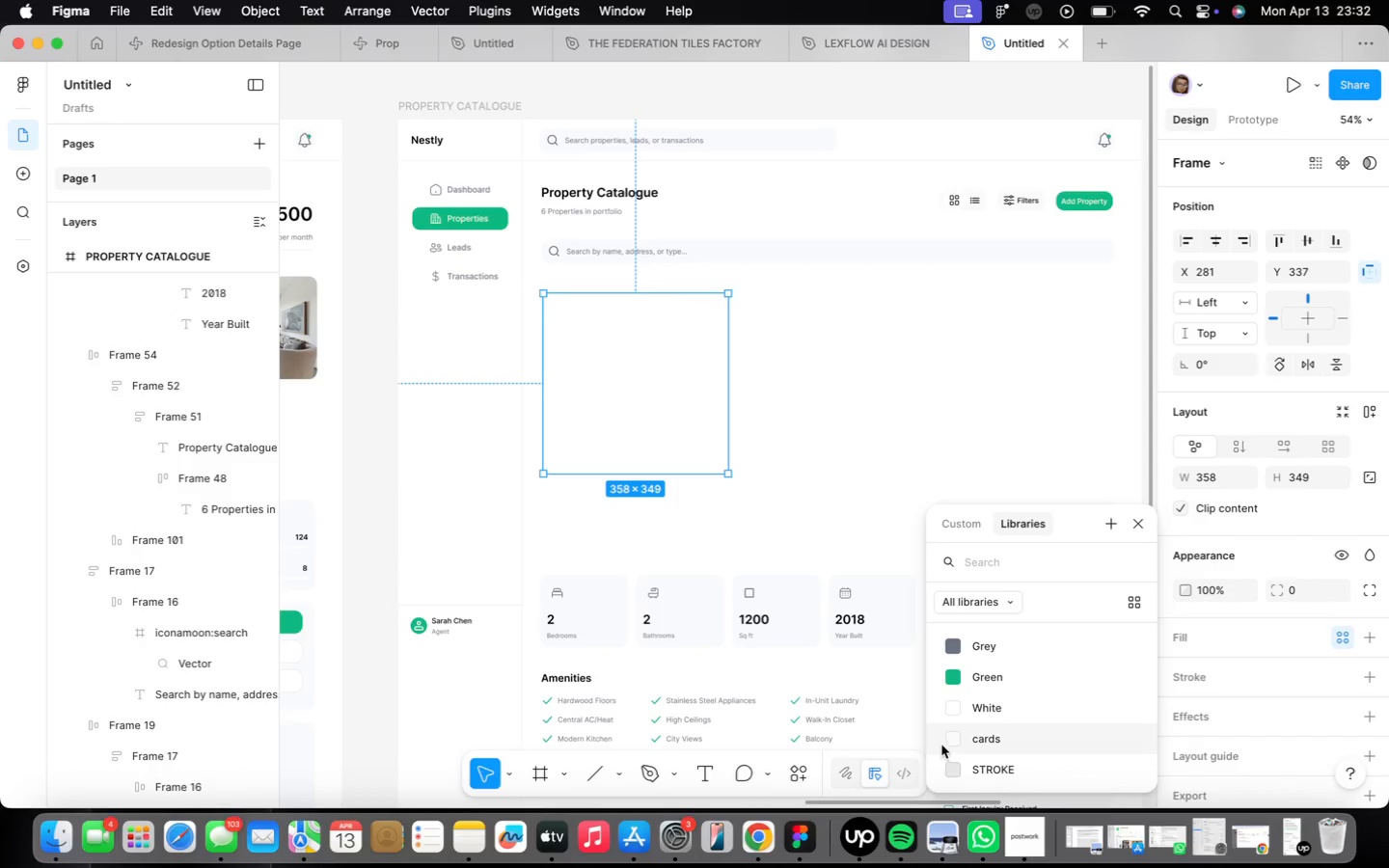 
wait(5.98)
 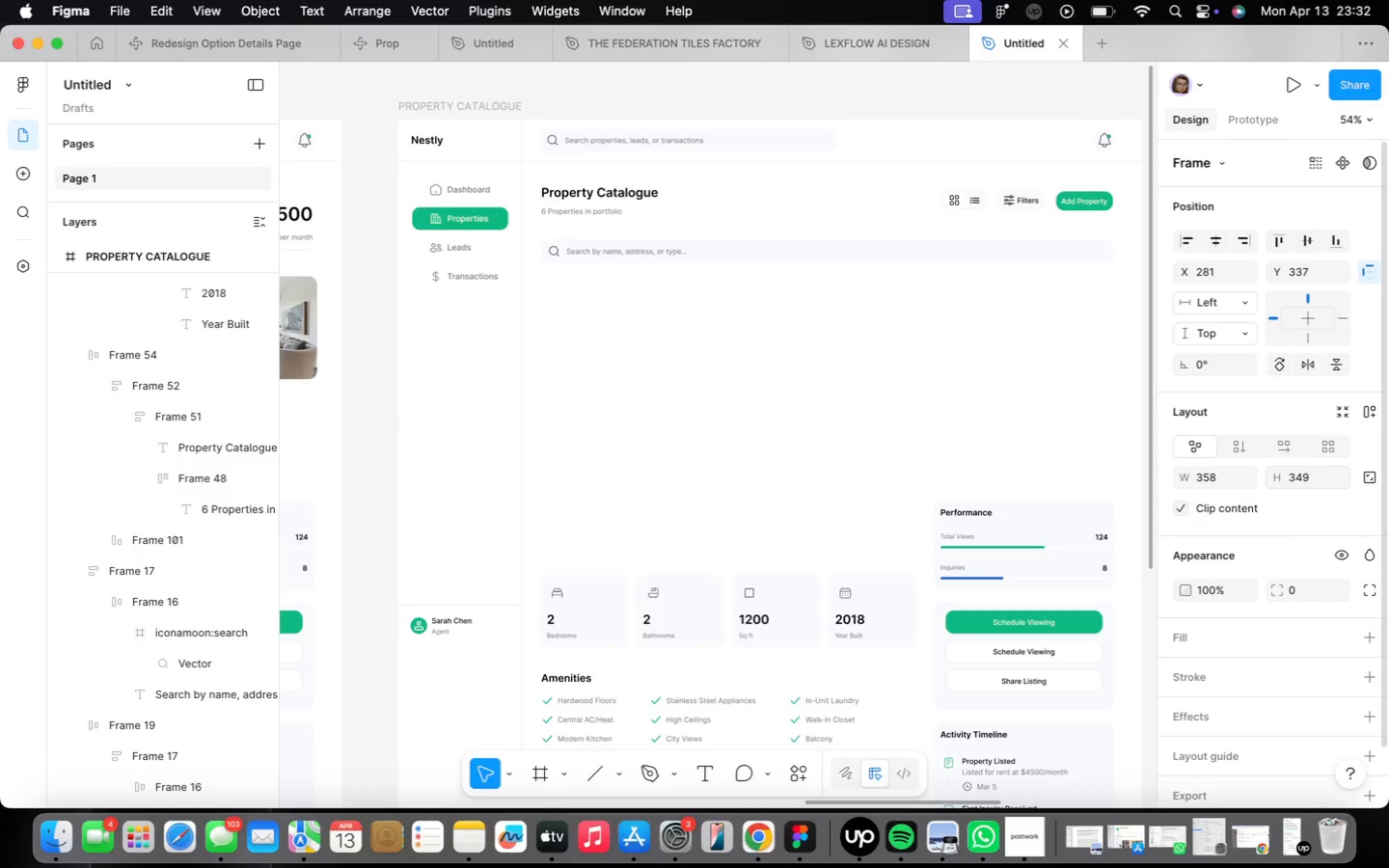 
scroll: coordinate [813, 388], scroll_direction: up, amount: 4.0
 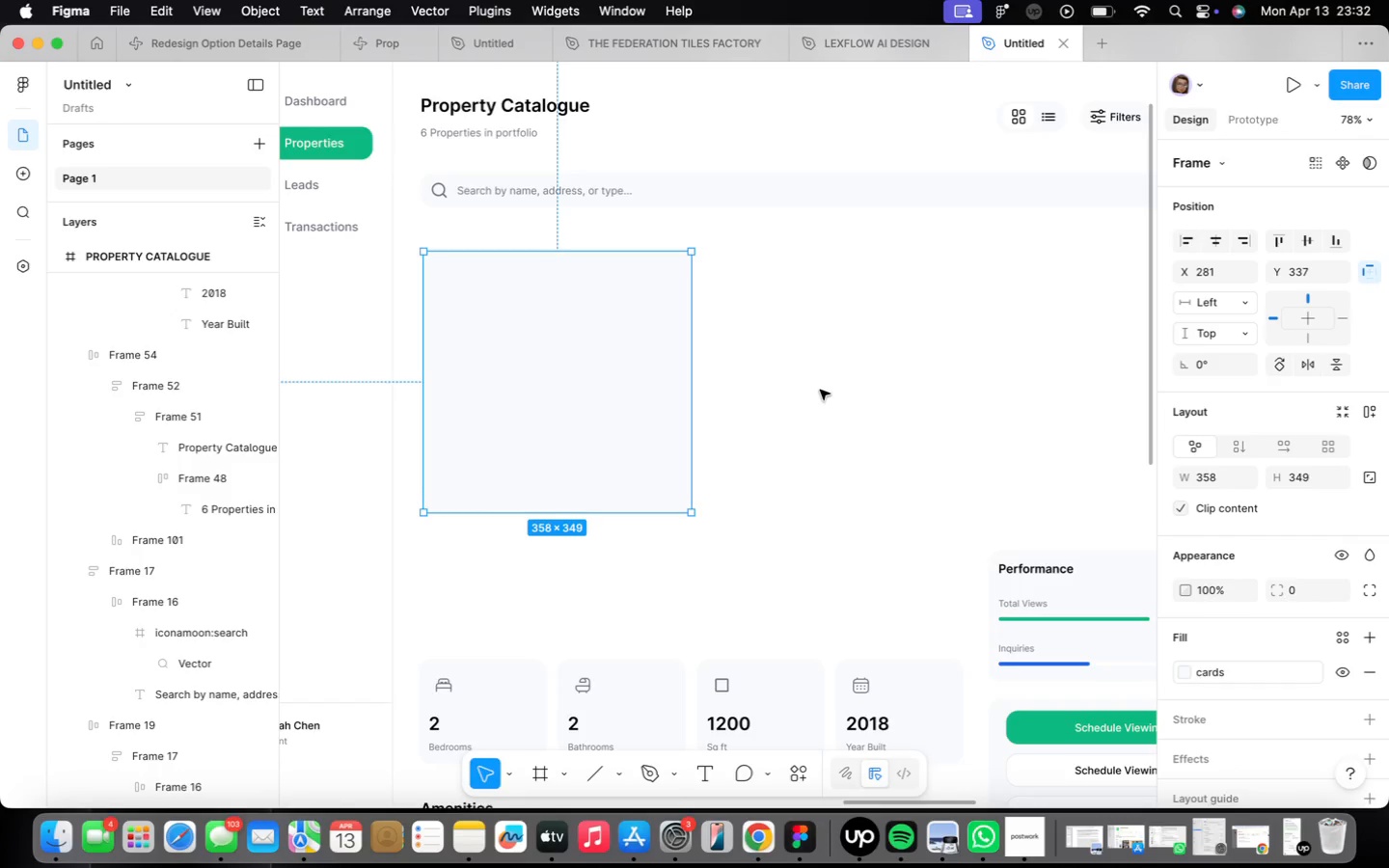 
left_click([790, 395])
 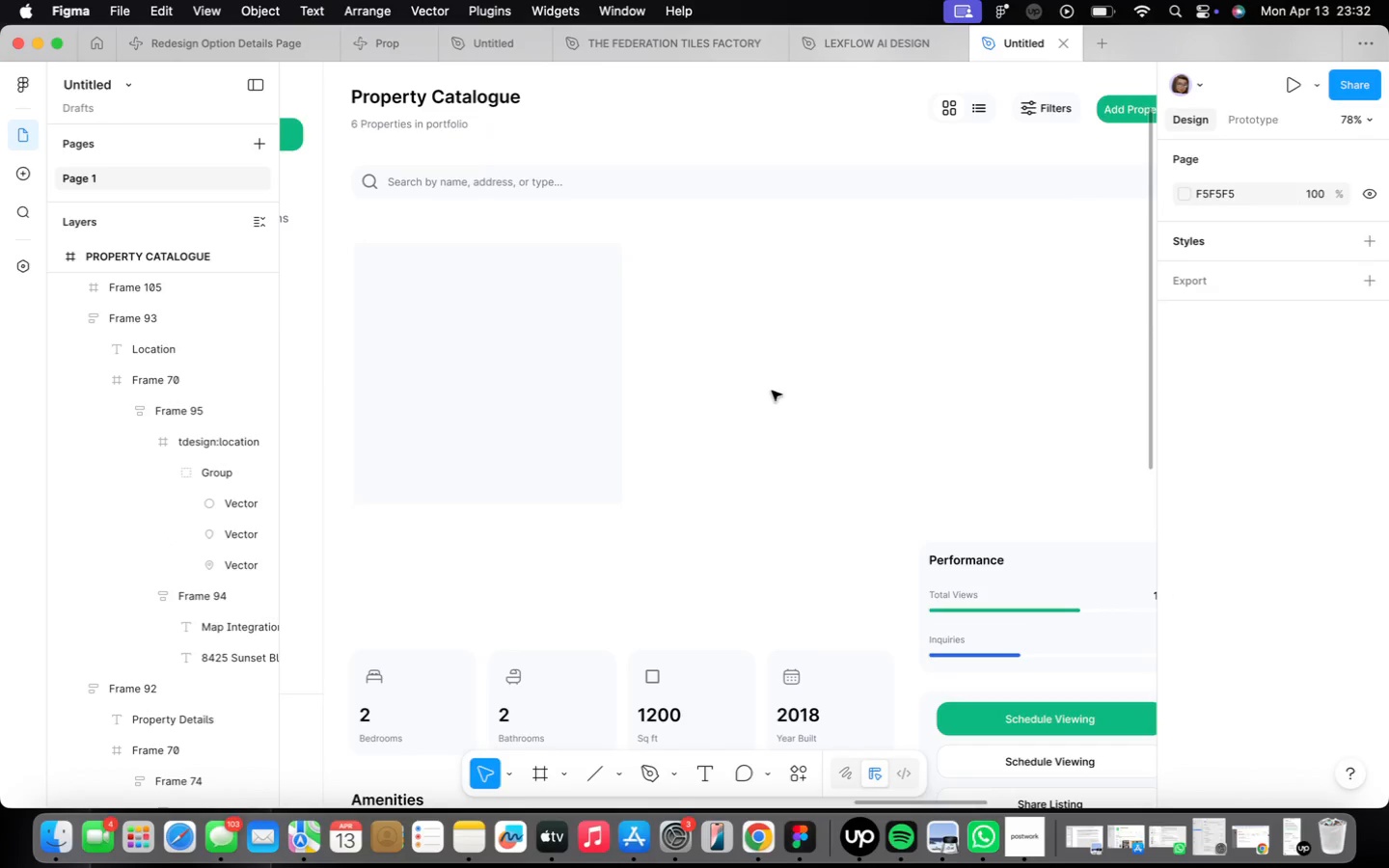 
key(F)
 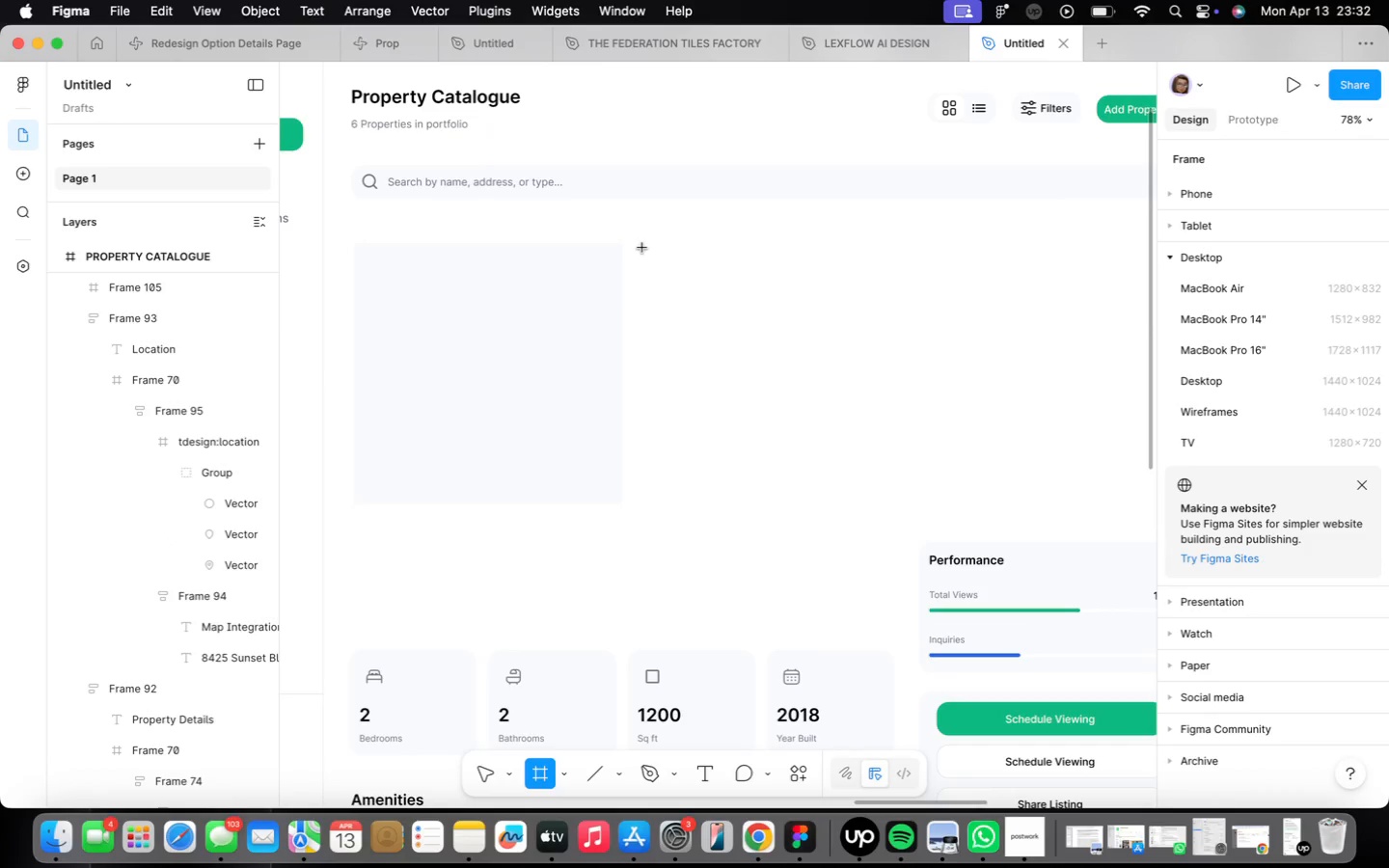 
left_click_drag(start_coordinate=[644, 243], to_coordinate=[826, 390])
 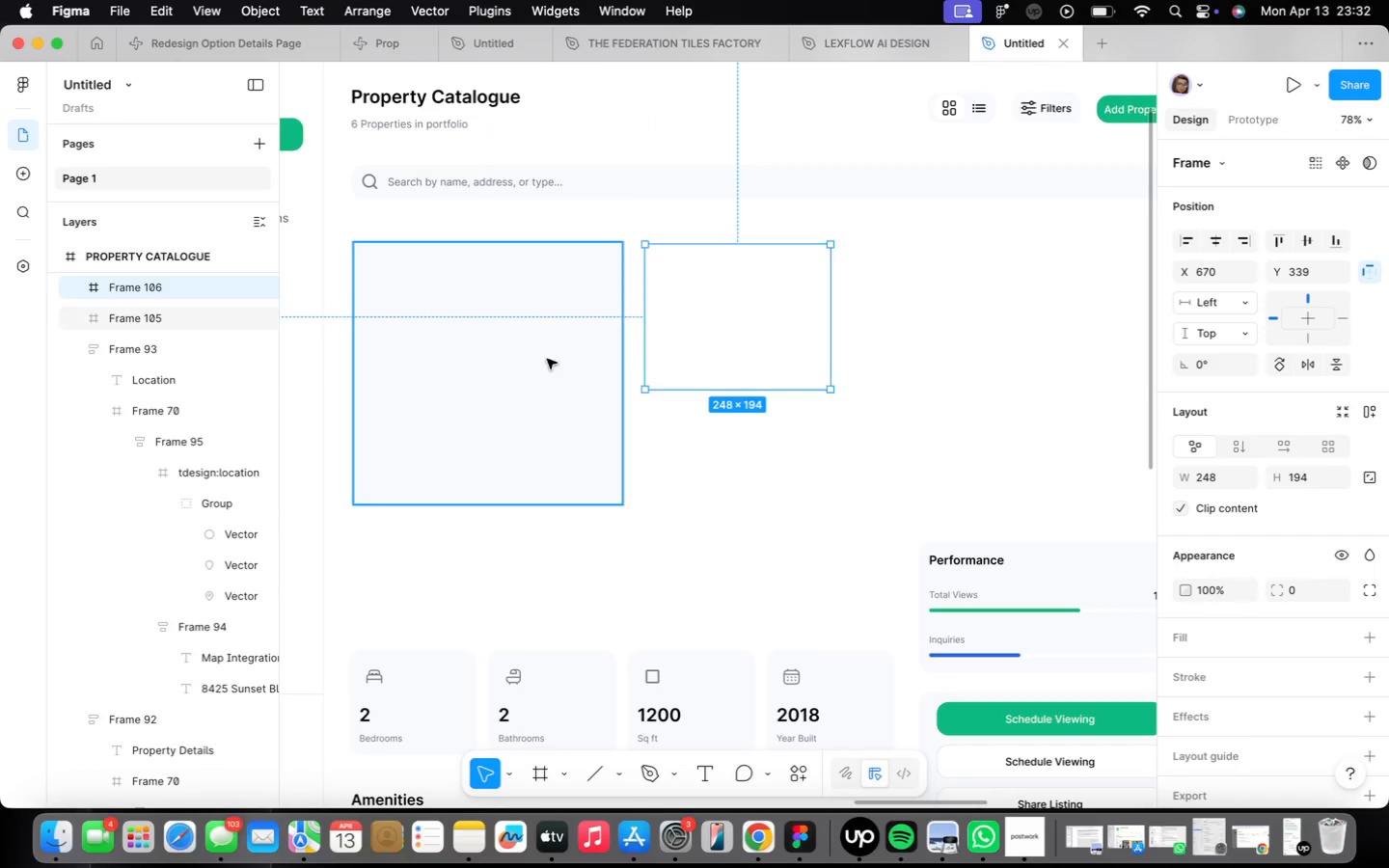 
left_click([541, 362])
 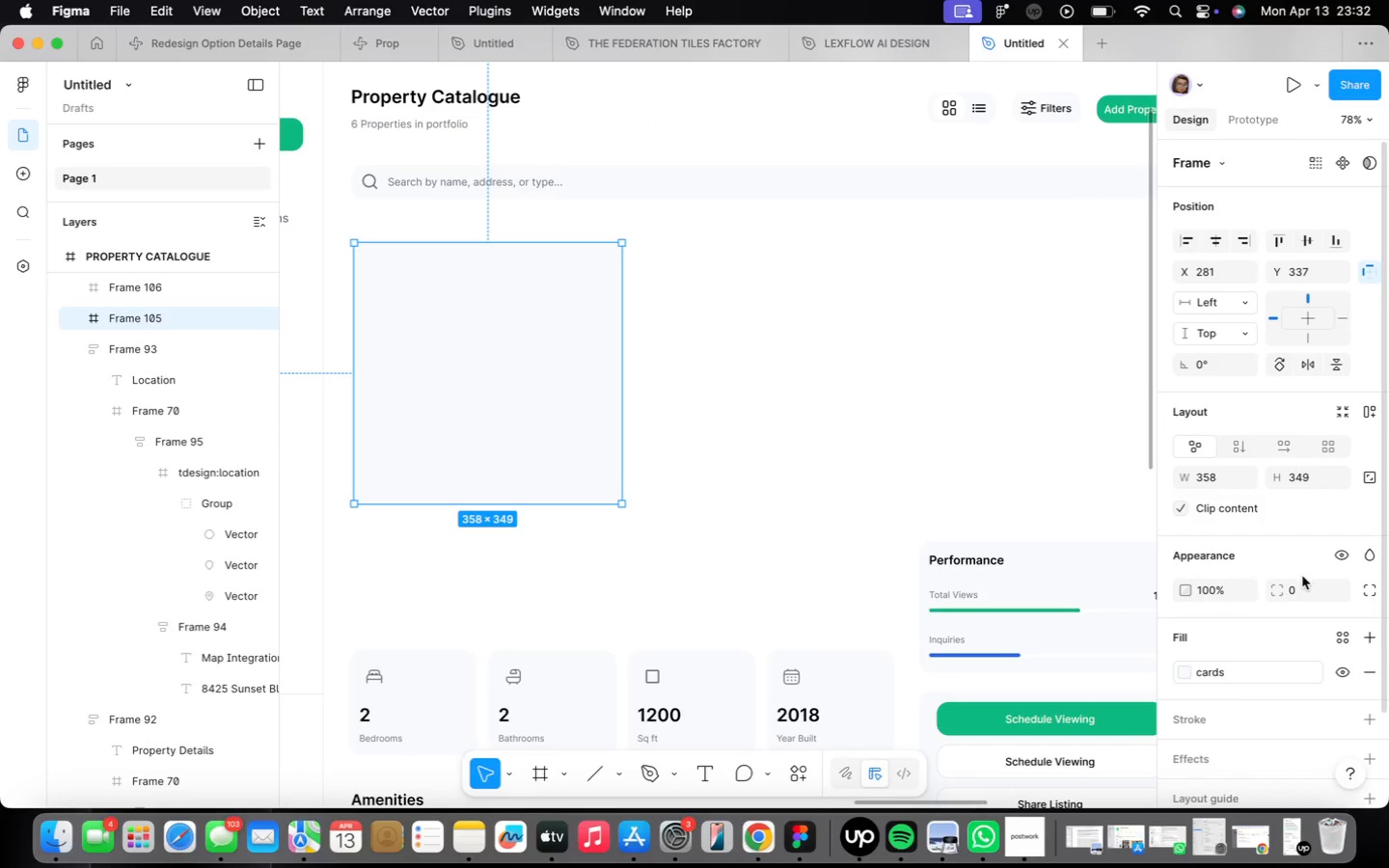 
left_click([1302, 582])
 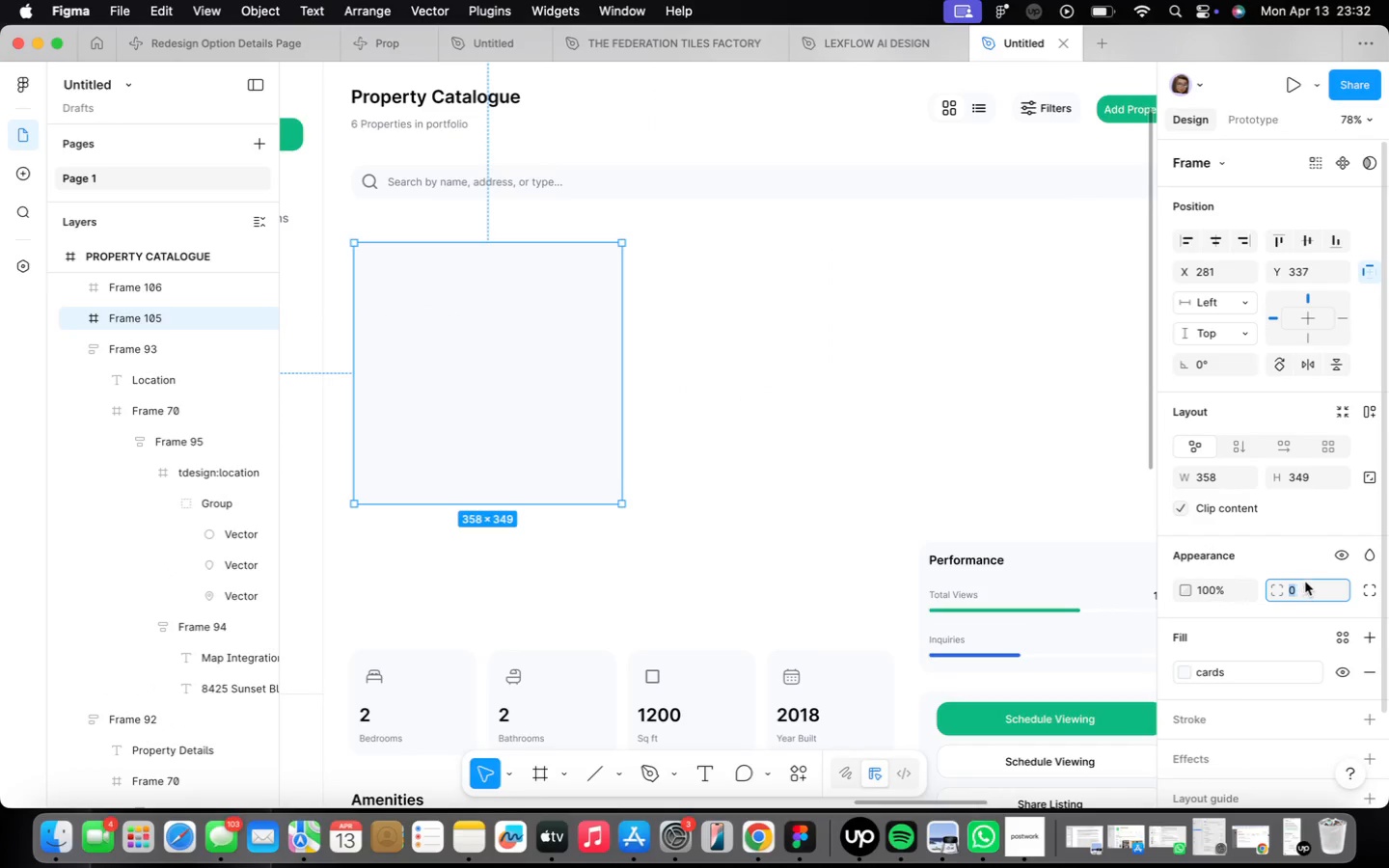 
type(16)
 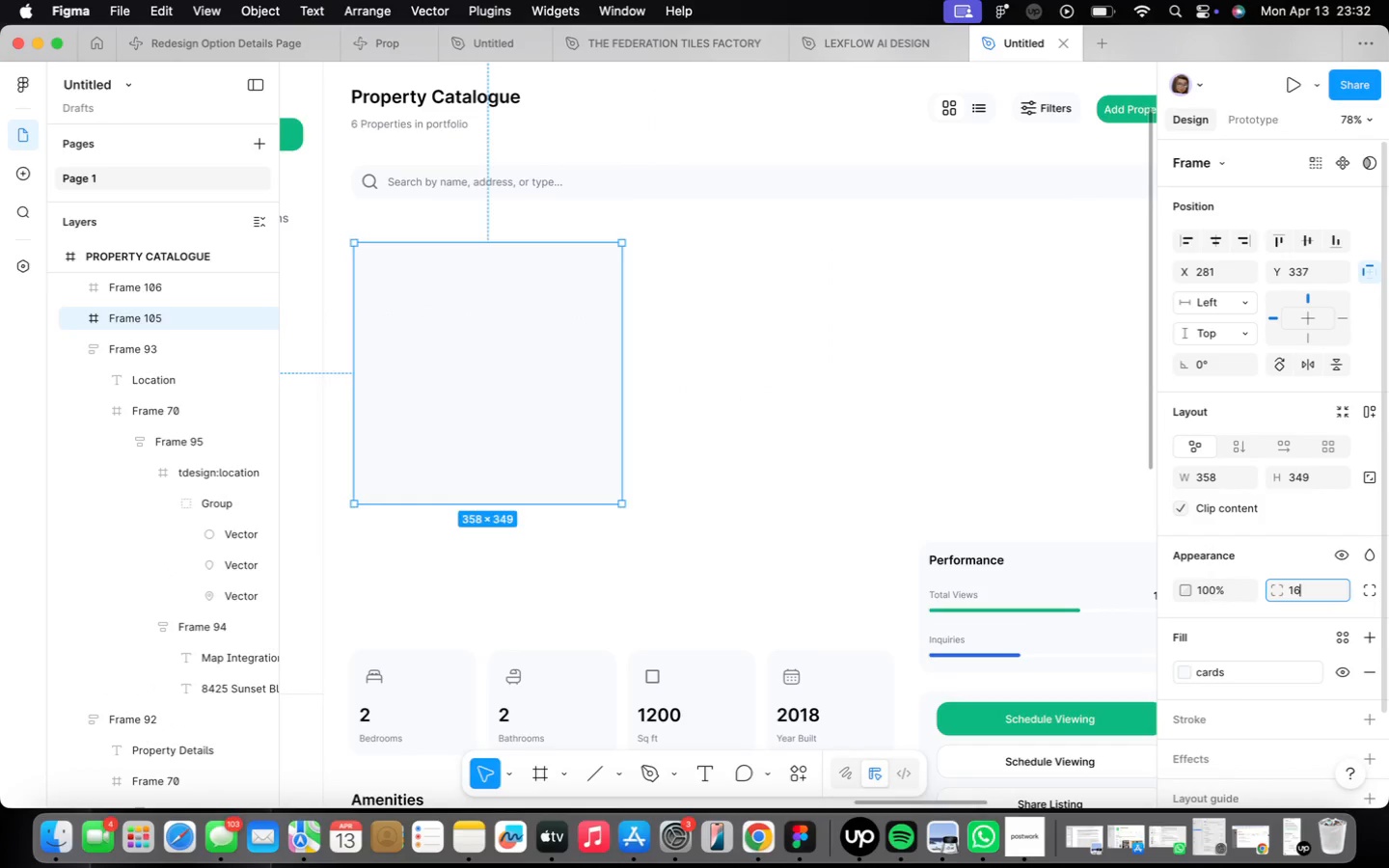 
key(Enter)
 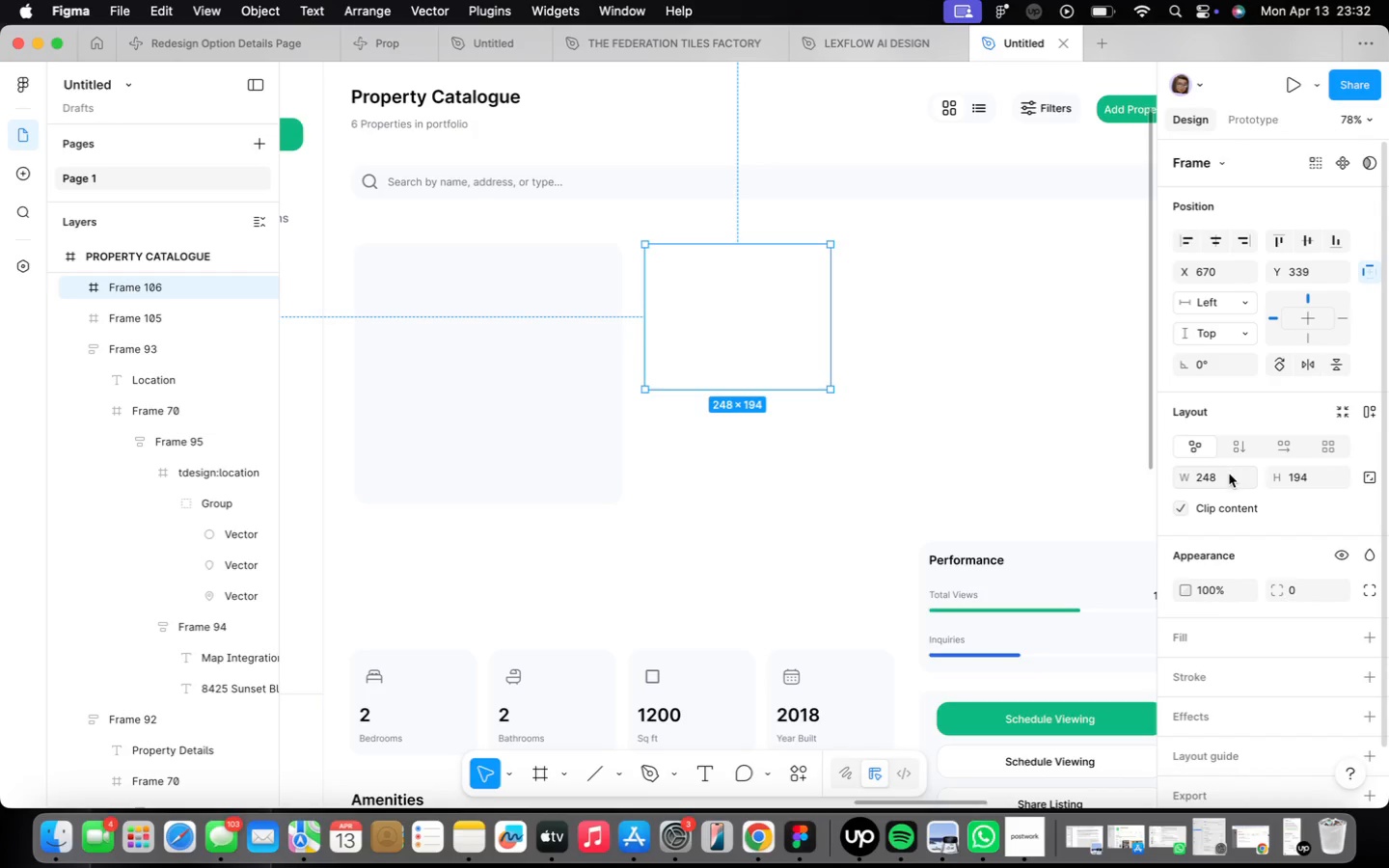 
type(358)
 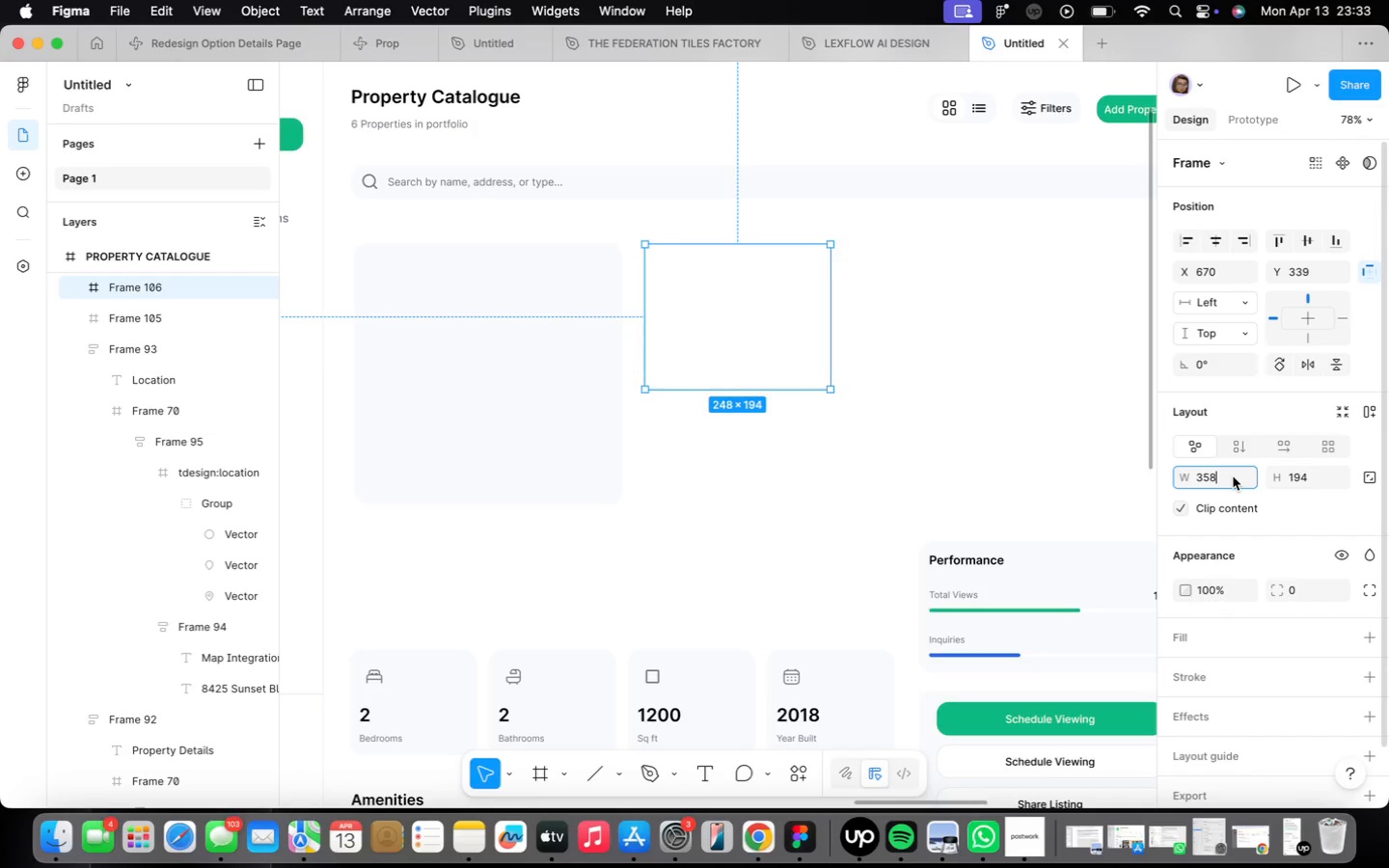 
key(Enter)
 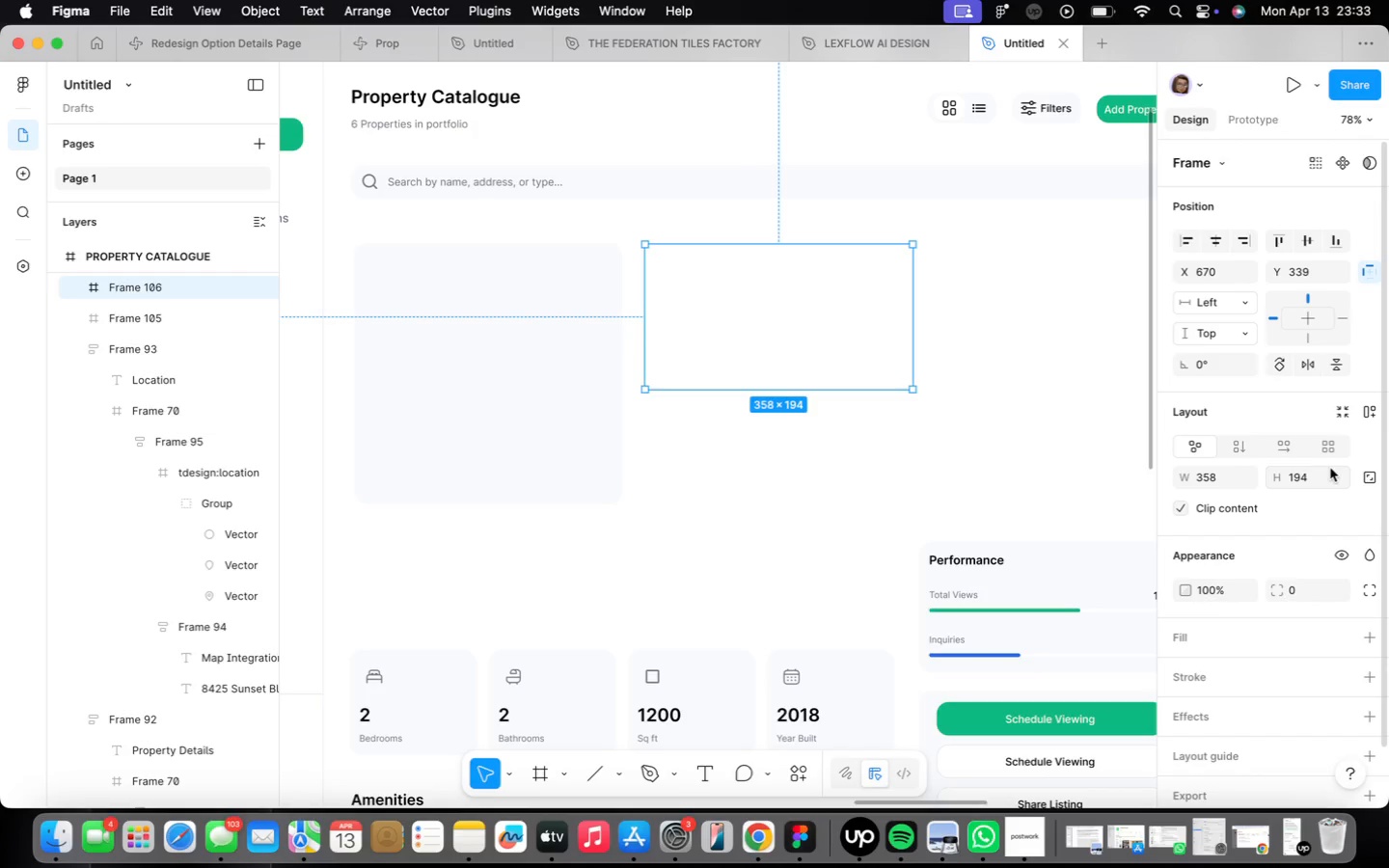 
left_click([1312, 477])
 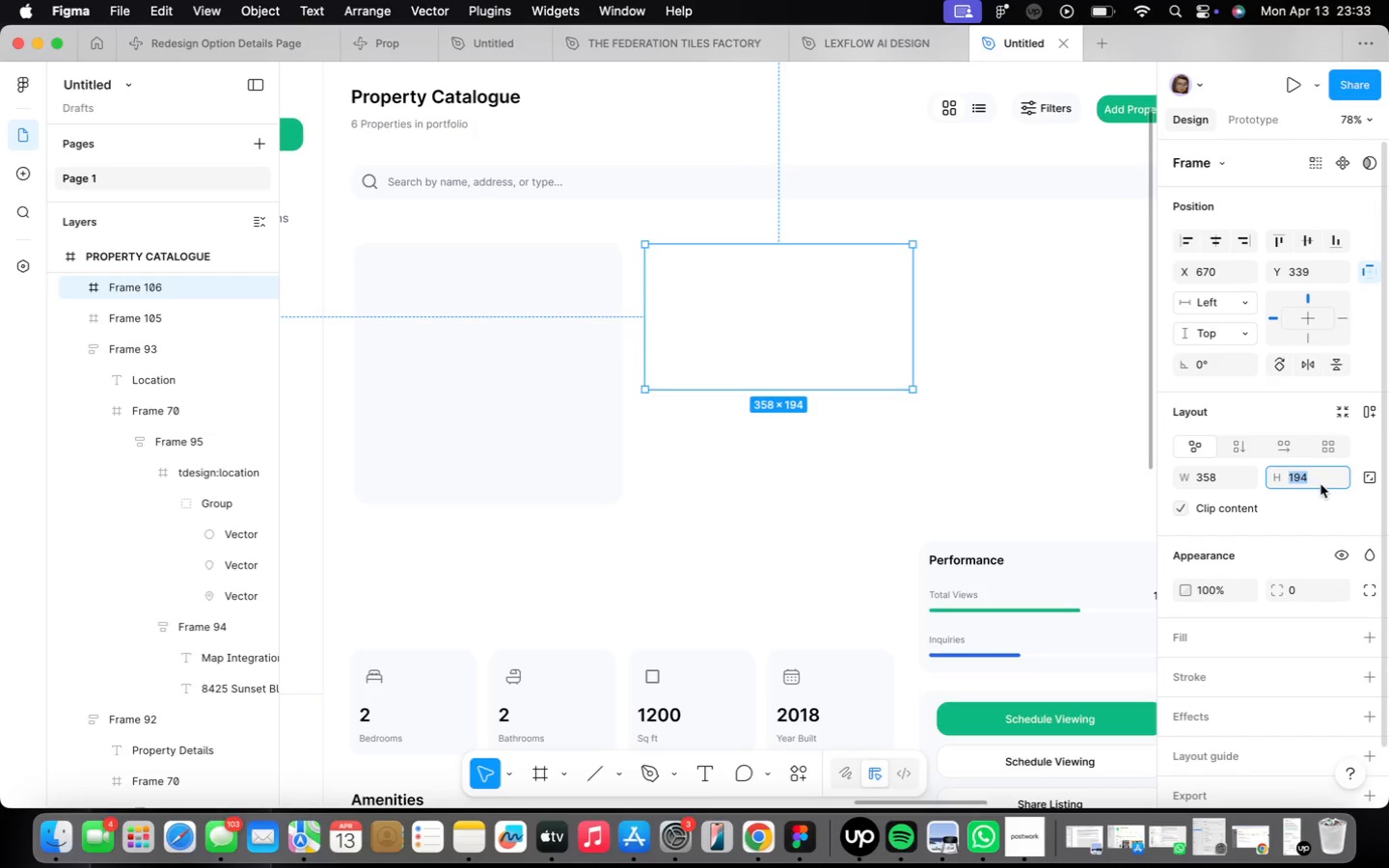 
type(192)
 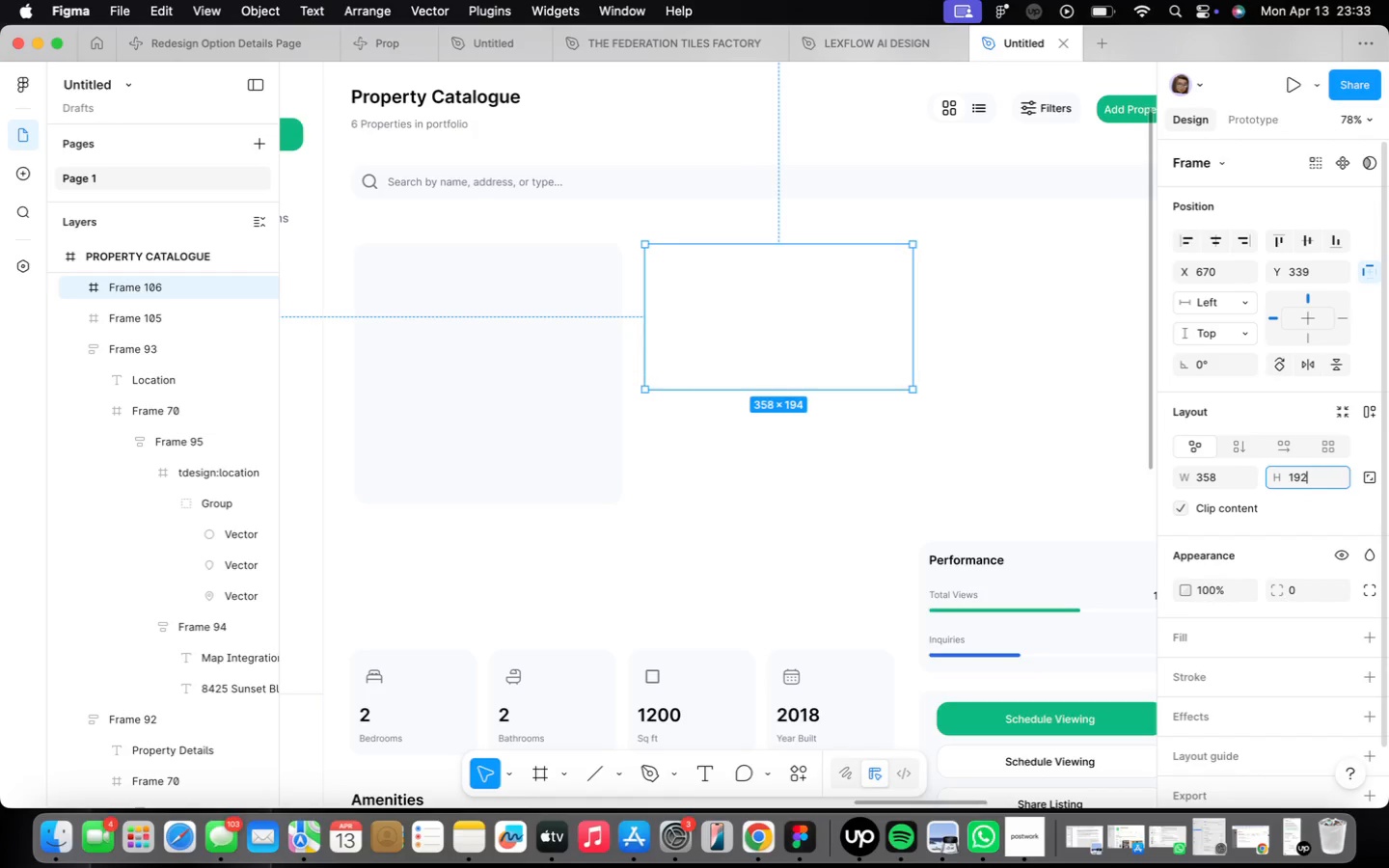 
key(Enter)
 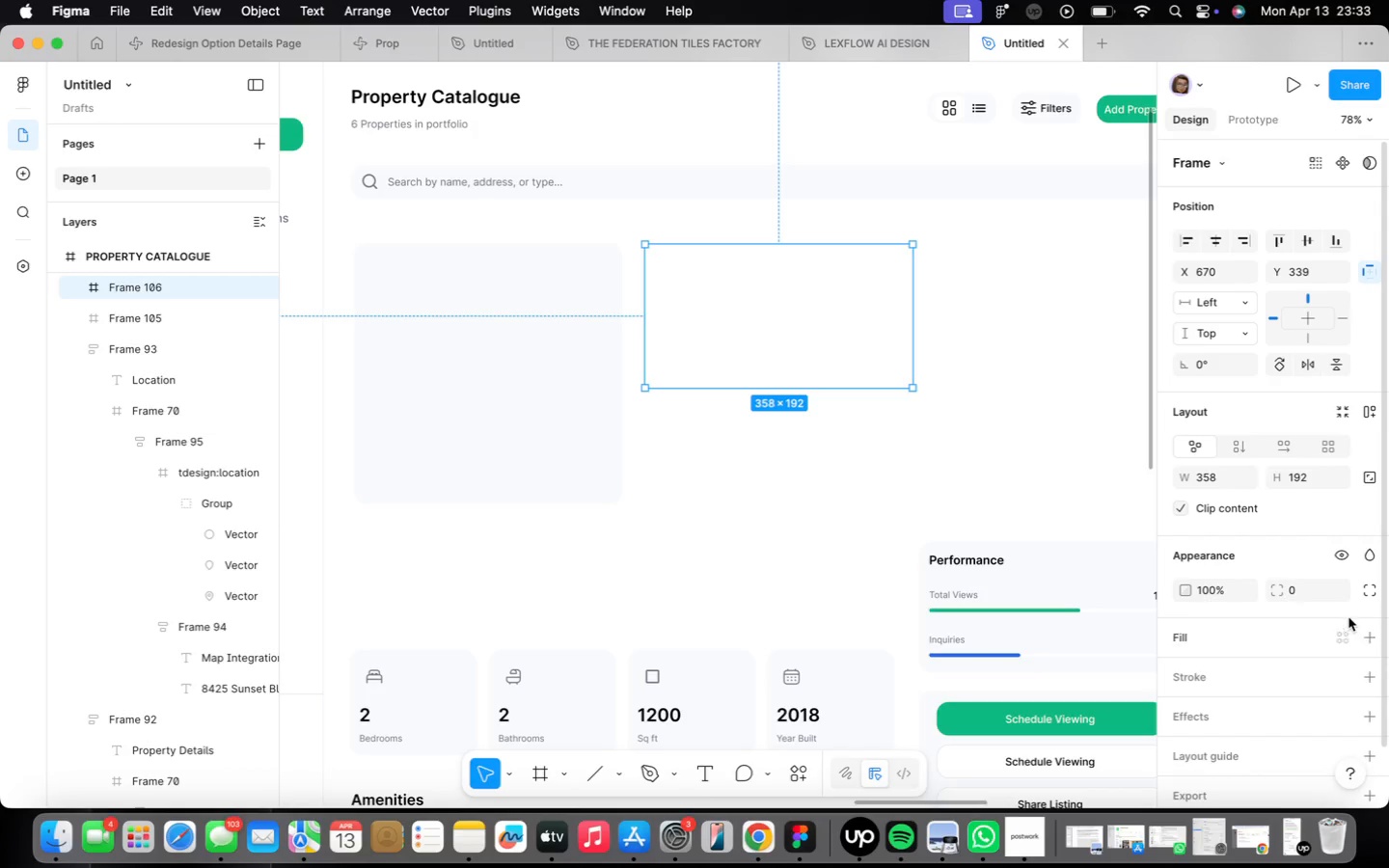 
left_click([1348, 637])
 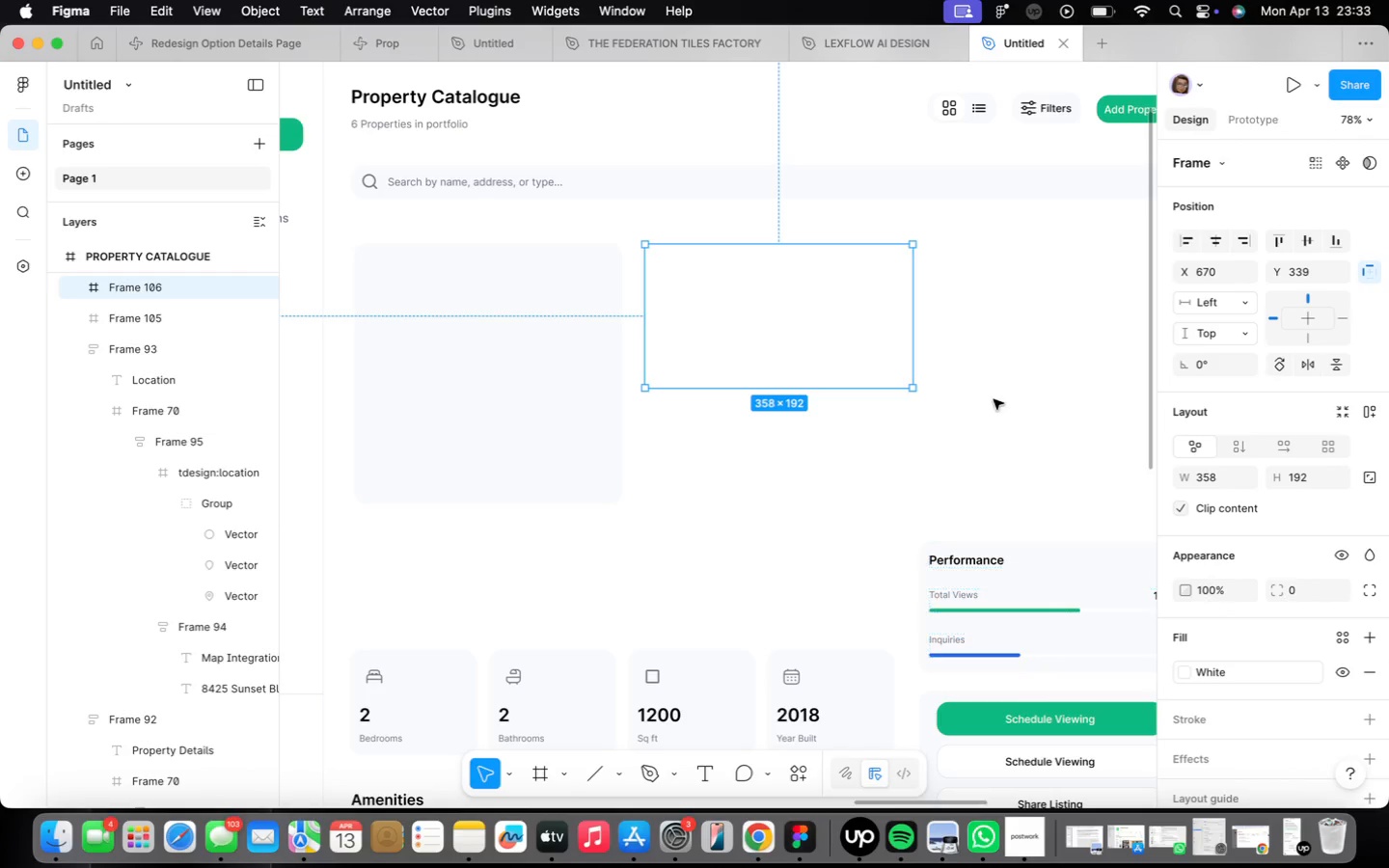 
left_click_drag(start_coordinate=[818, 289], to_coordinate=[528, 286])
 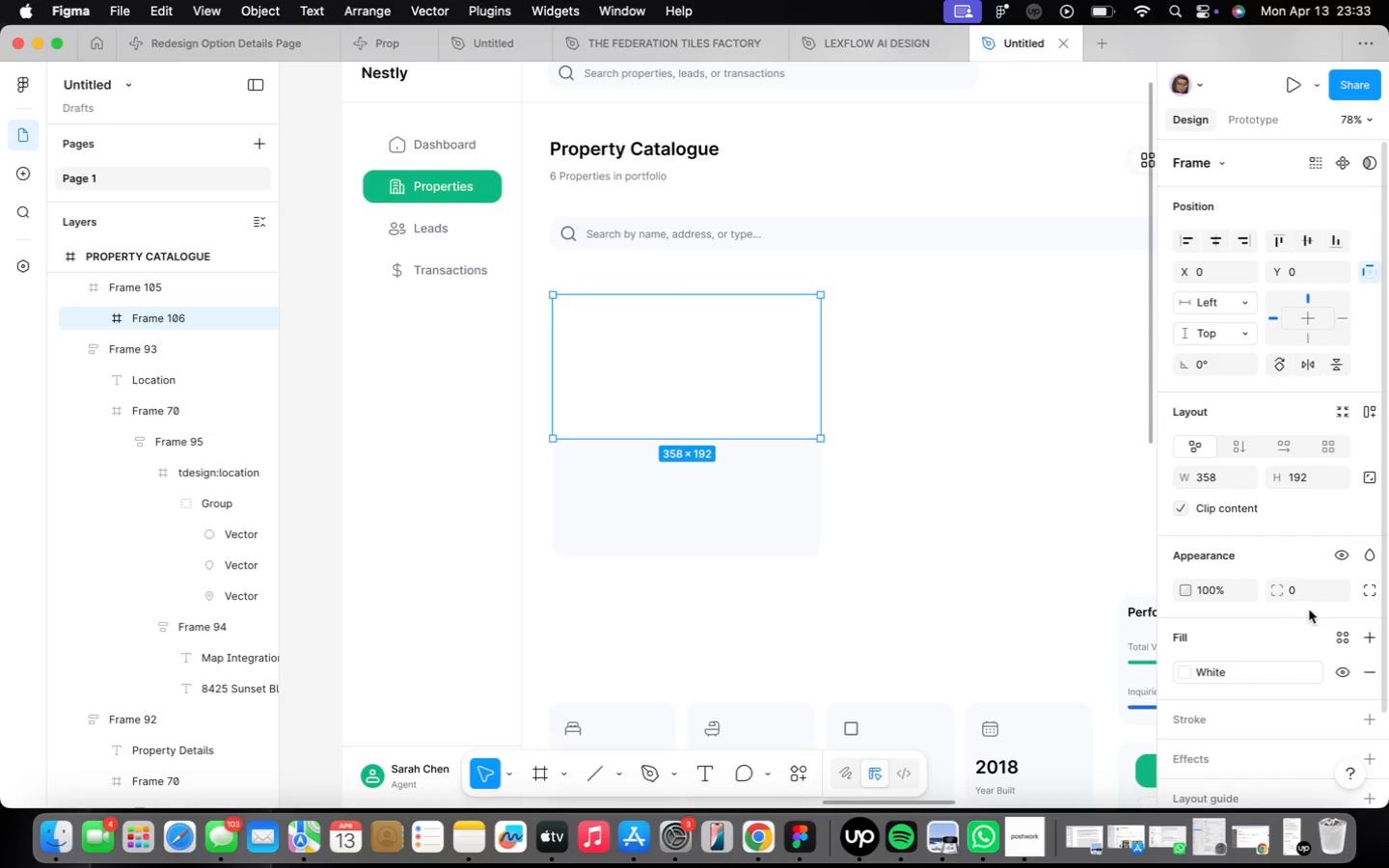 
wait(5.77)
 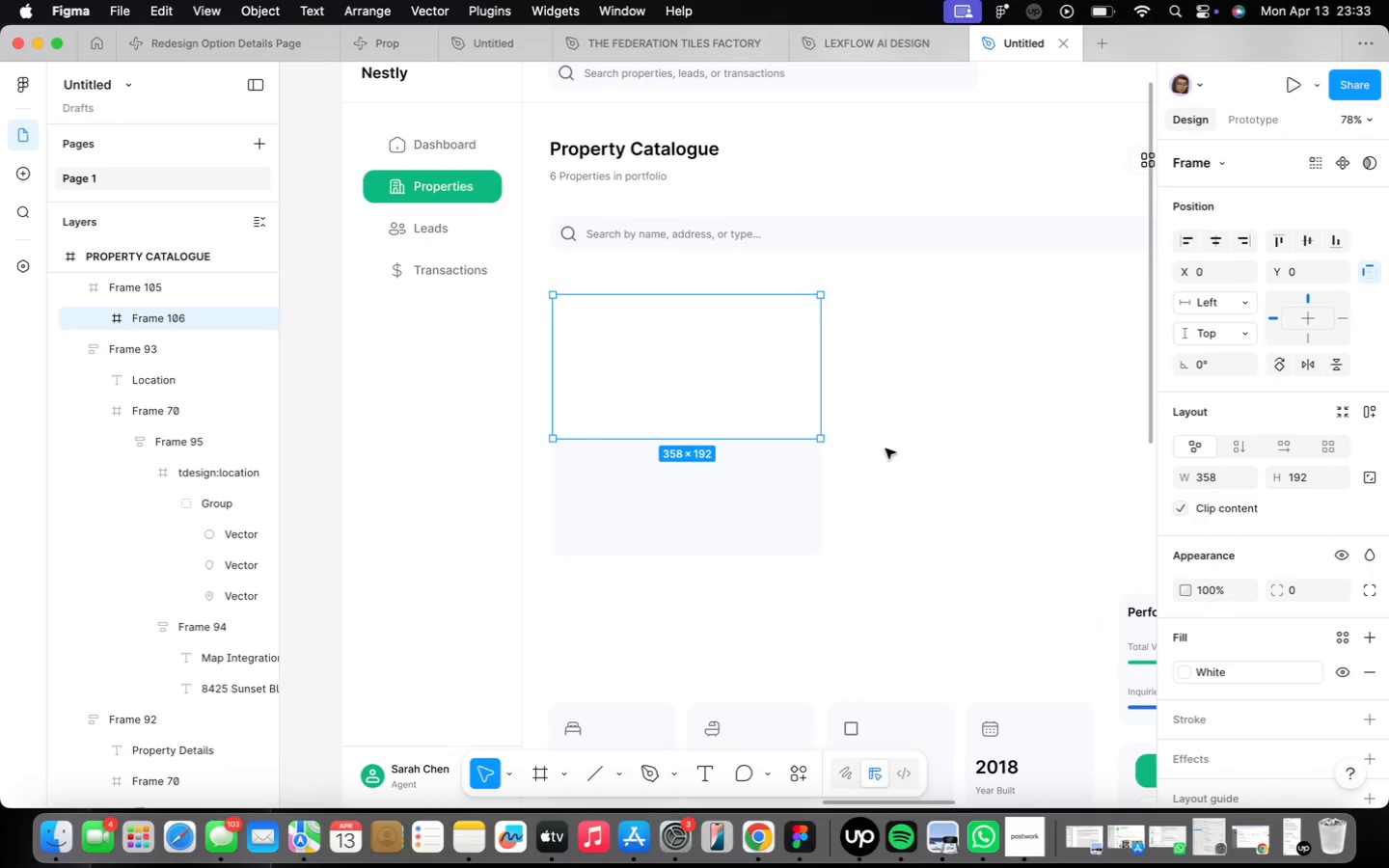 
left_click([1363, 597])
 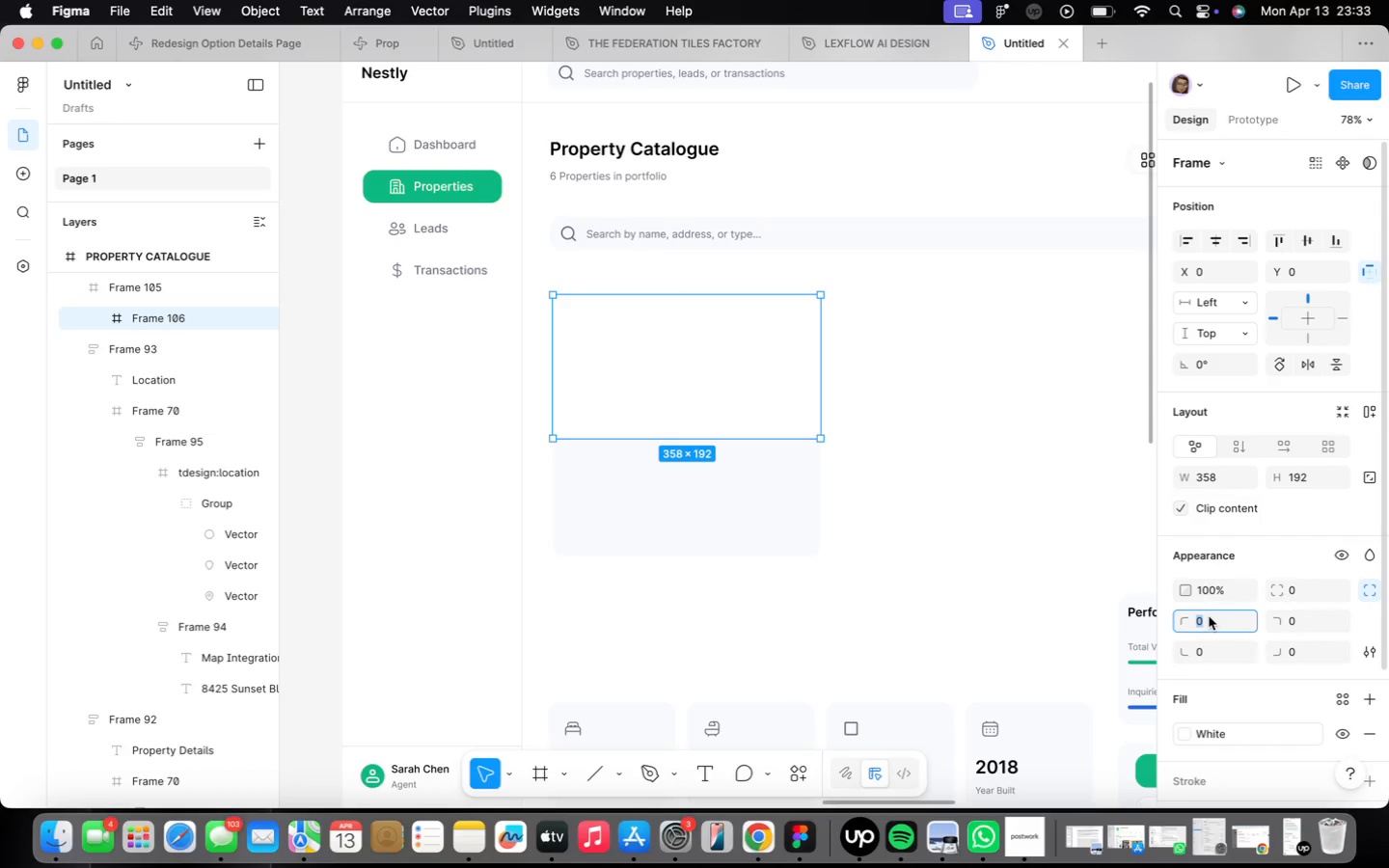 
key(1)
 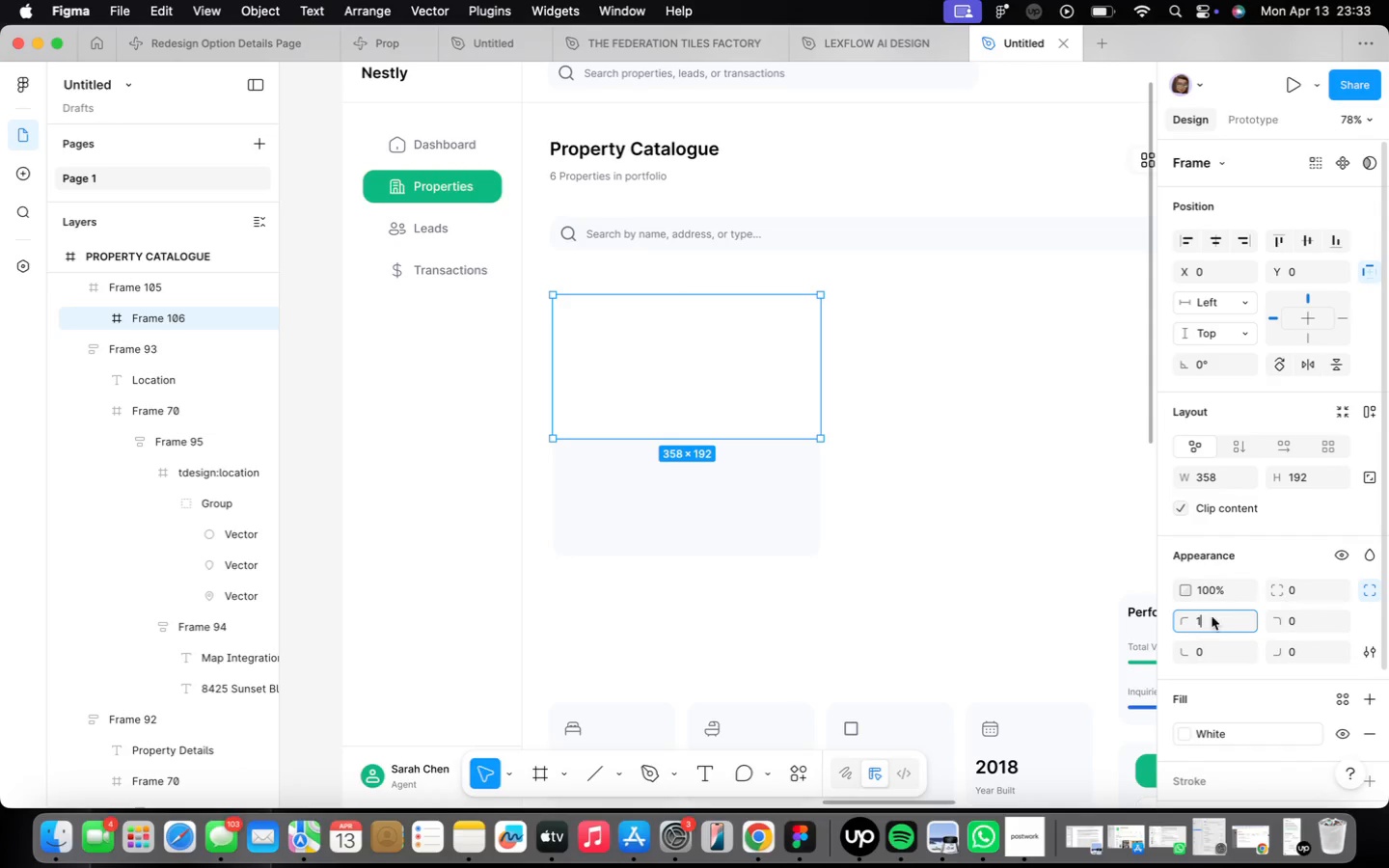 
key(6)
 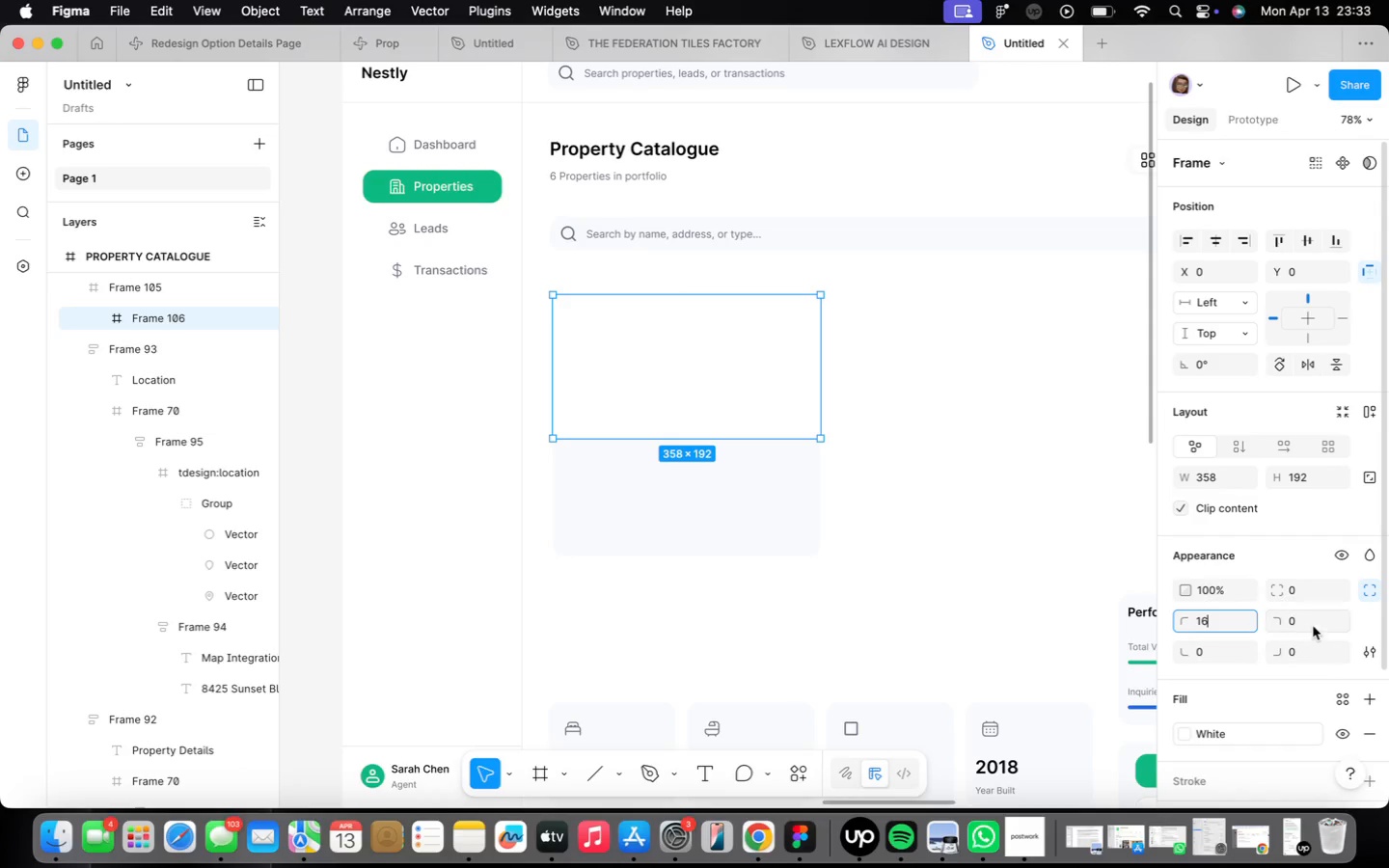 
left_click([1312, 621])
 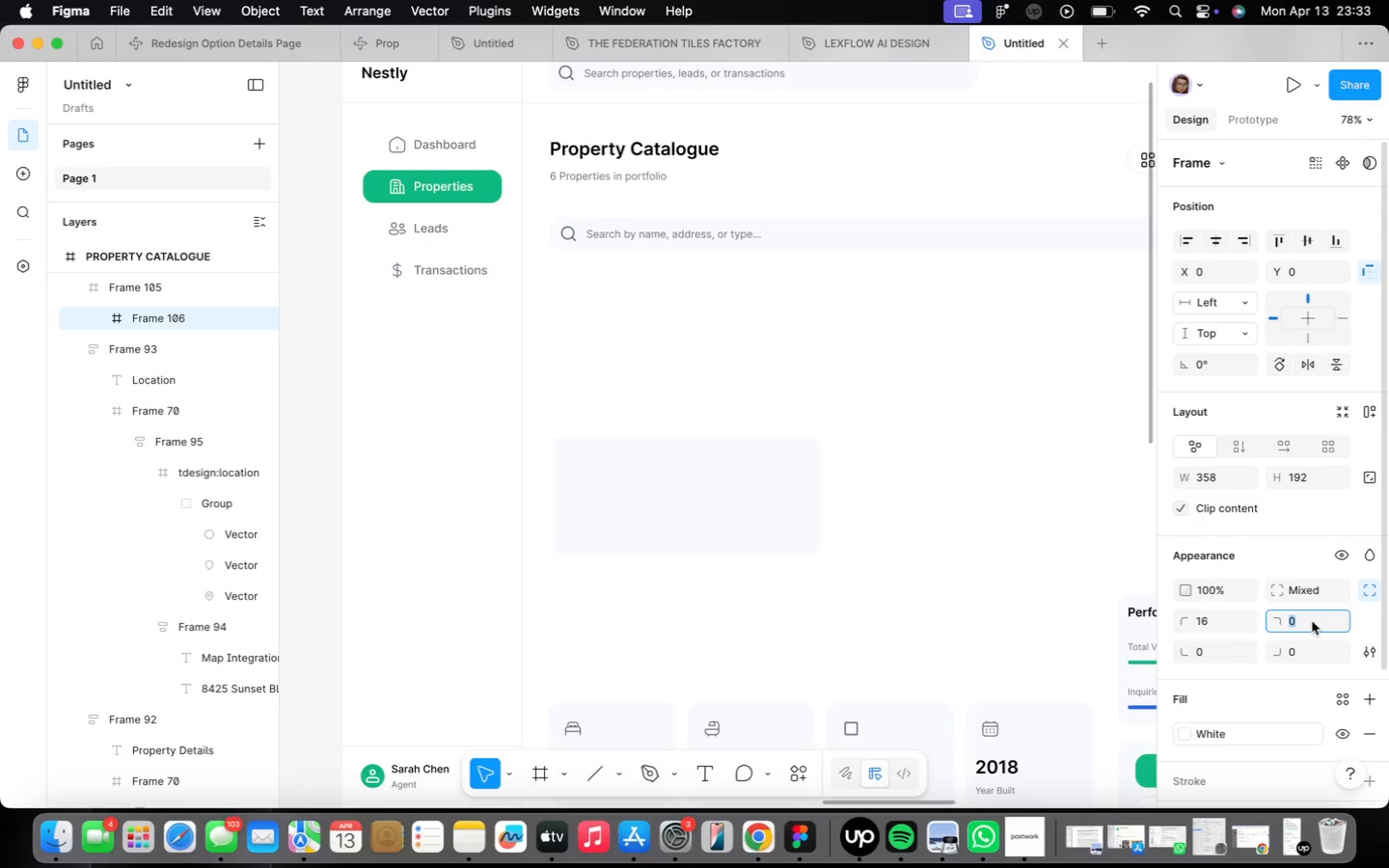 
type(16)
 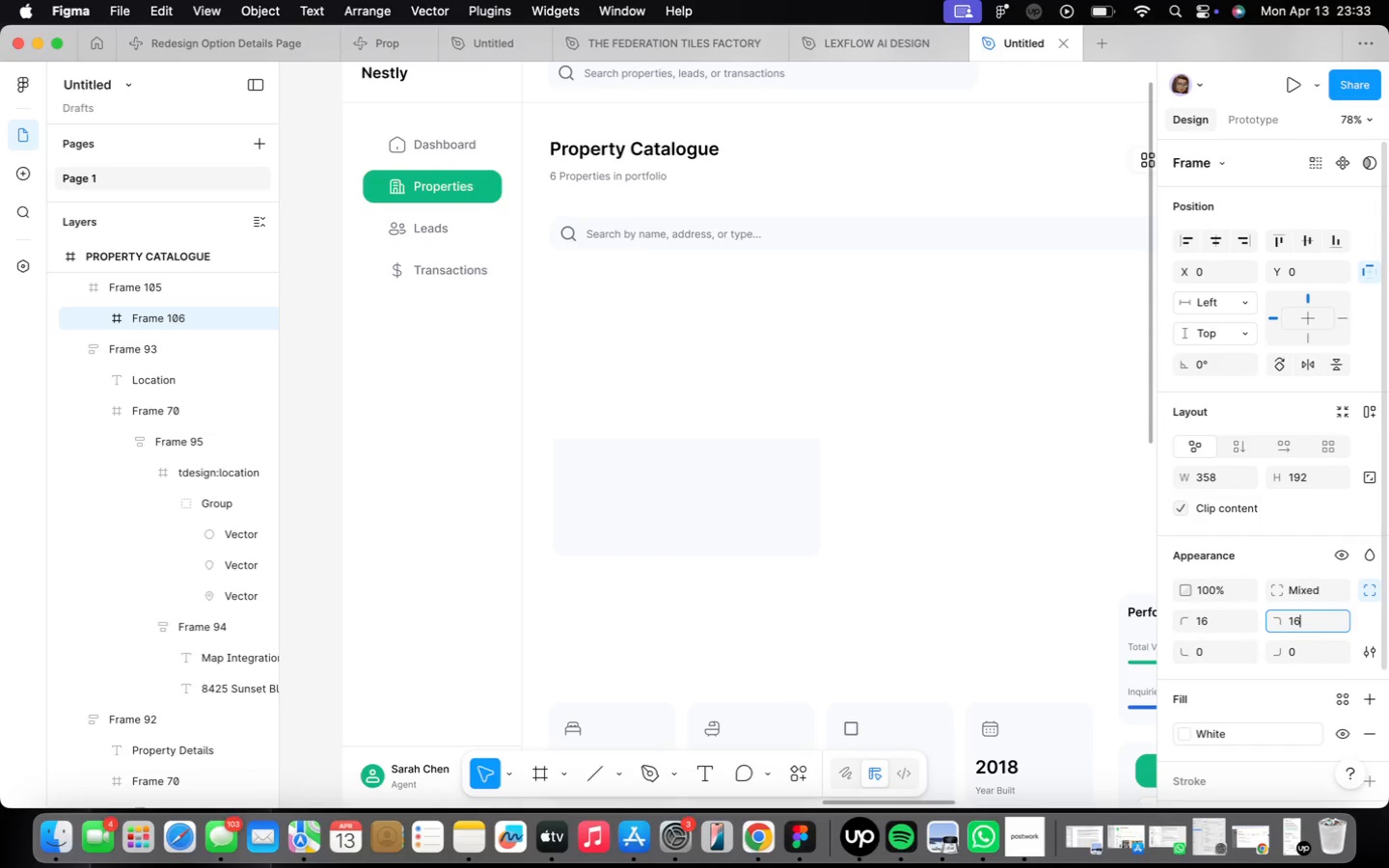 
key(Enter)
 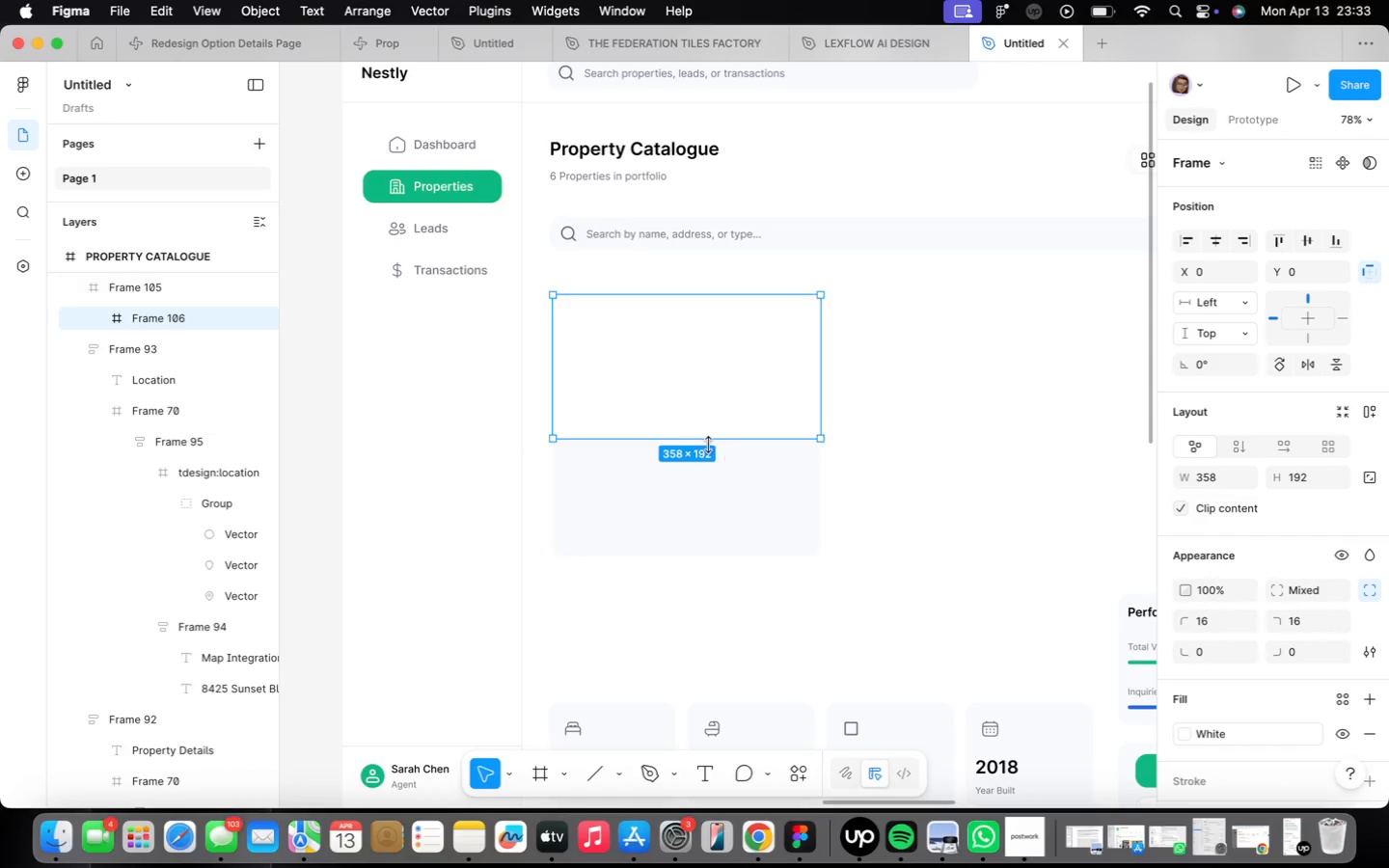 
wait(6.16)
 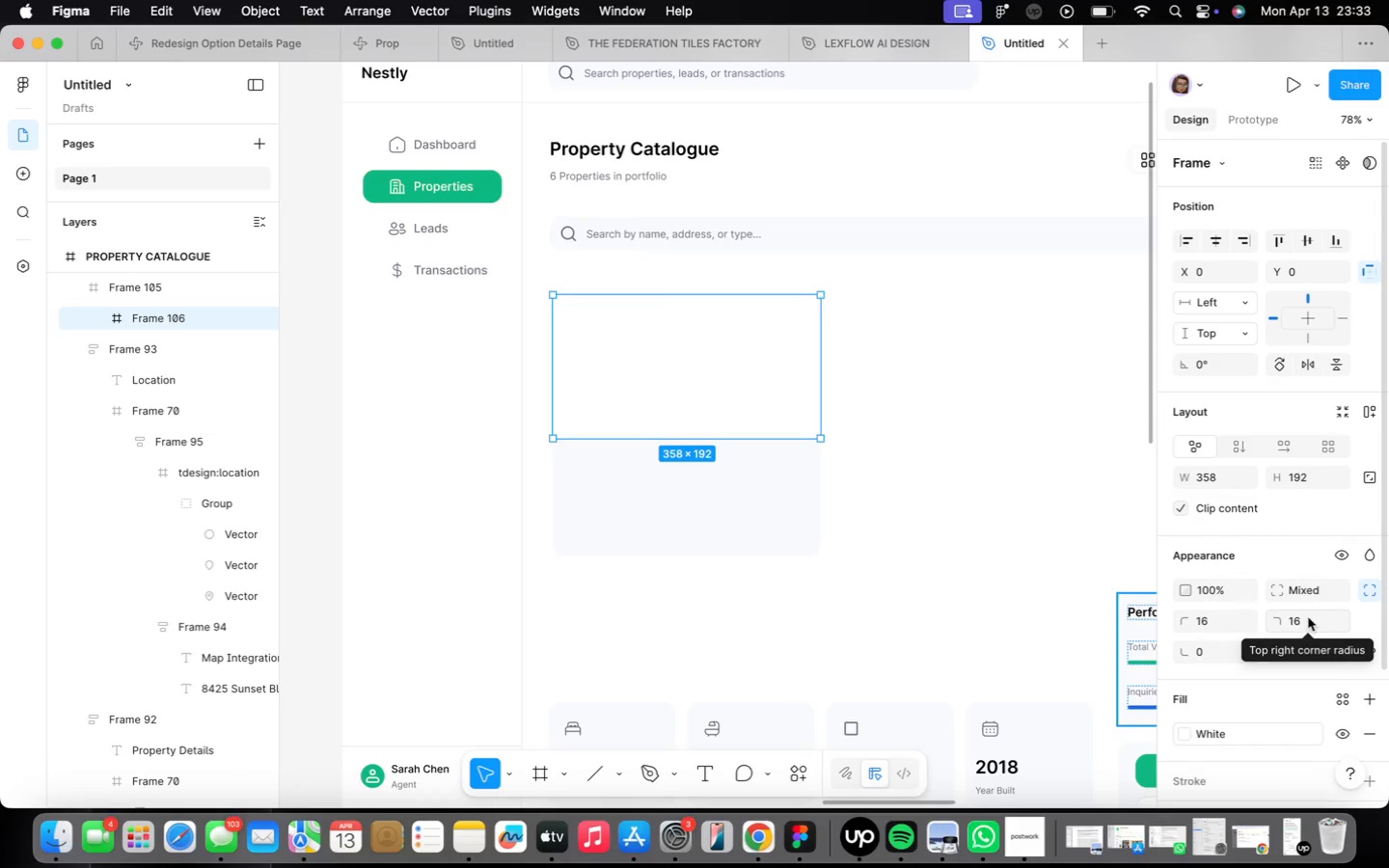 
double_click([774, 400])
 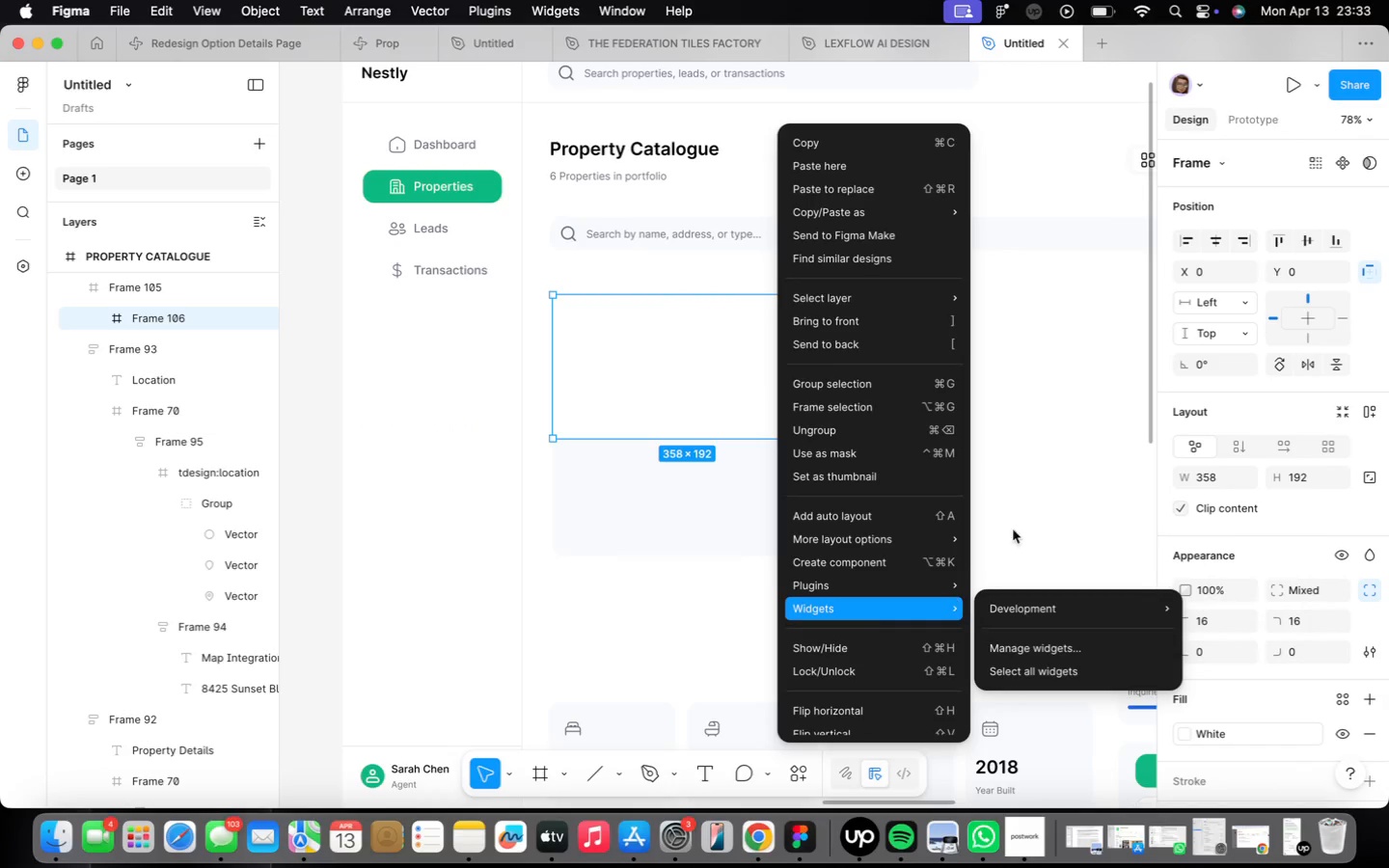 
wait(6.2)
 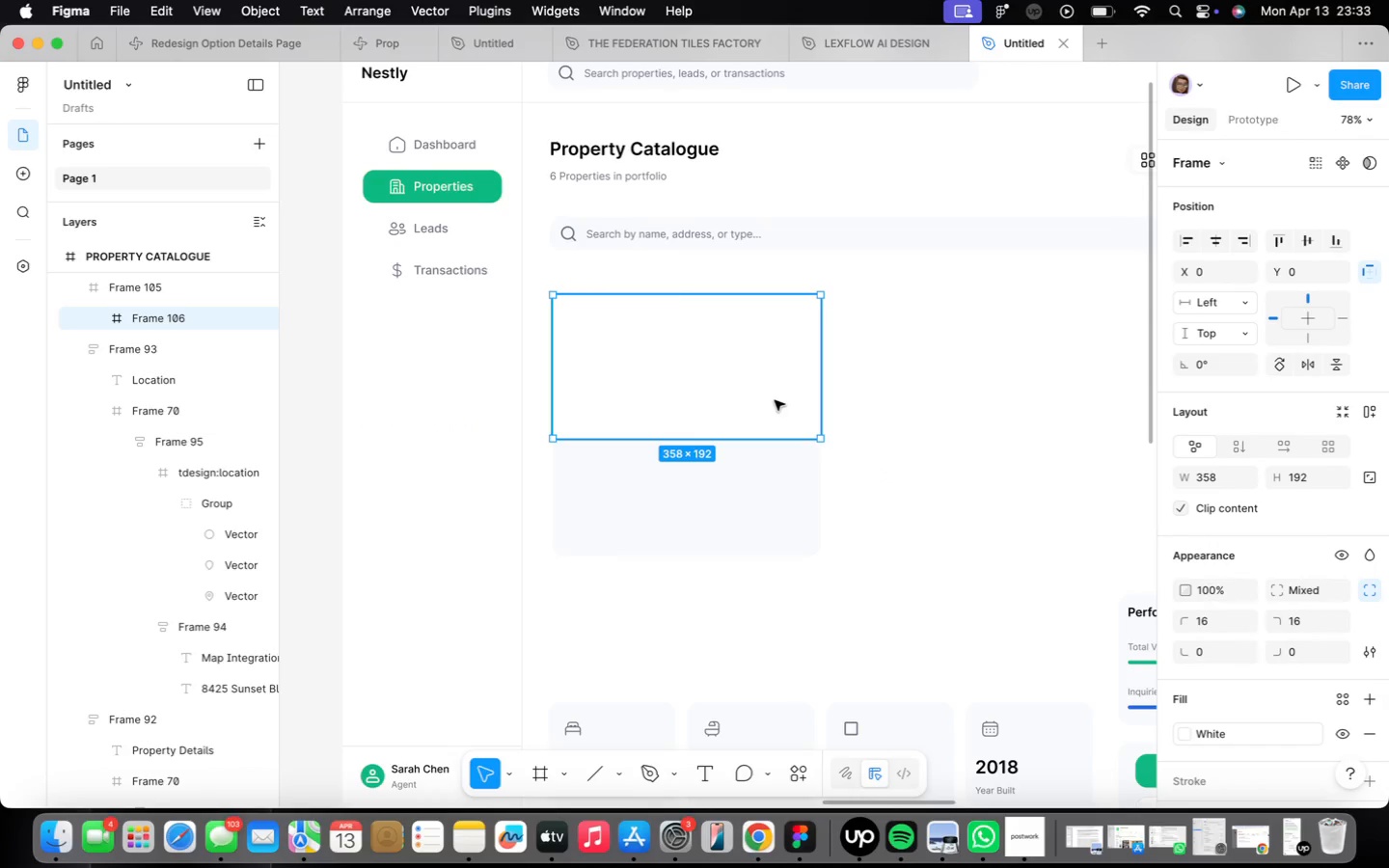 
left_click([1091, 344])
 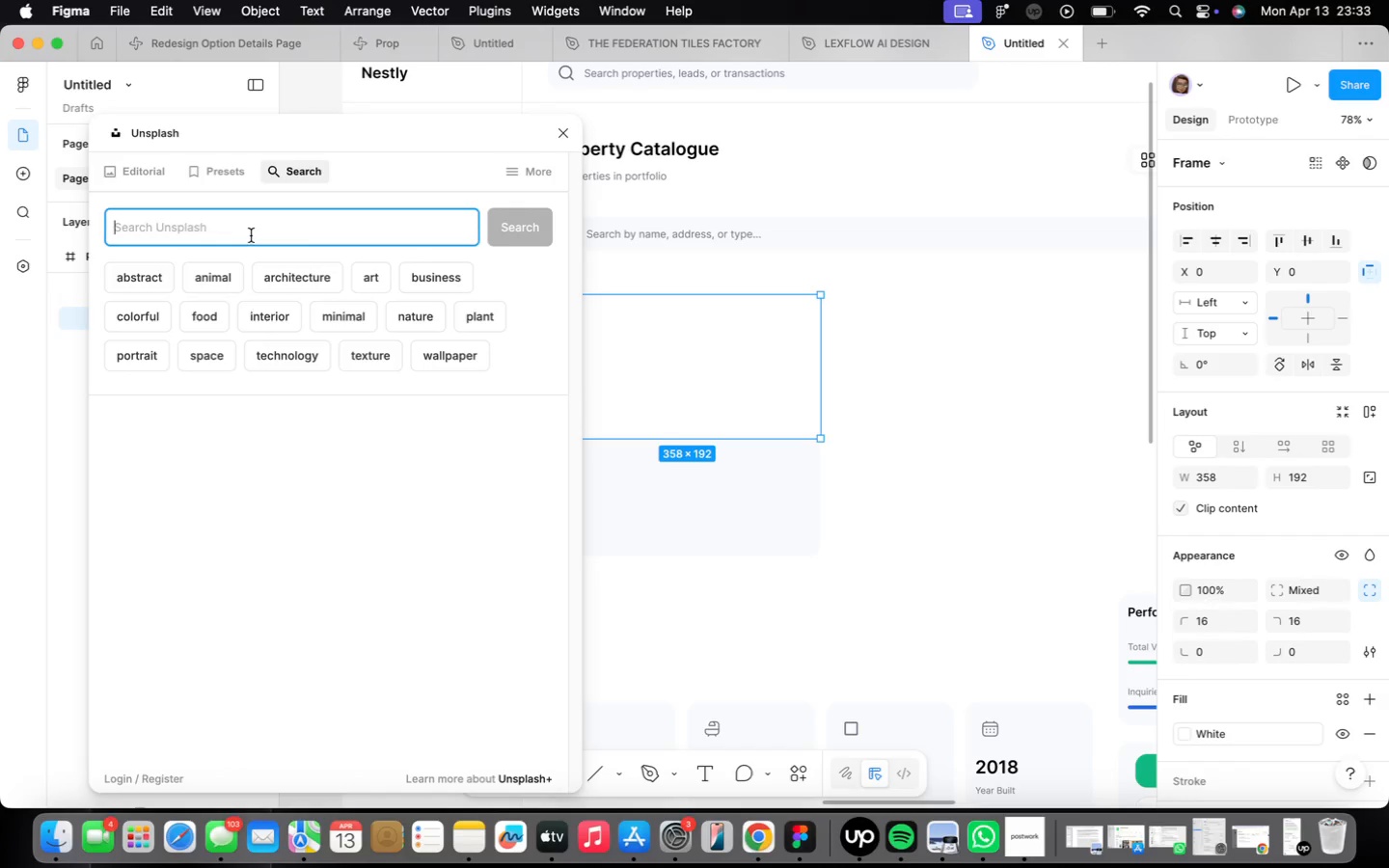 
type(sitting room)
 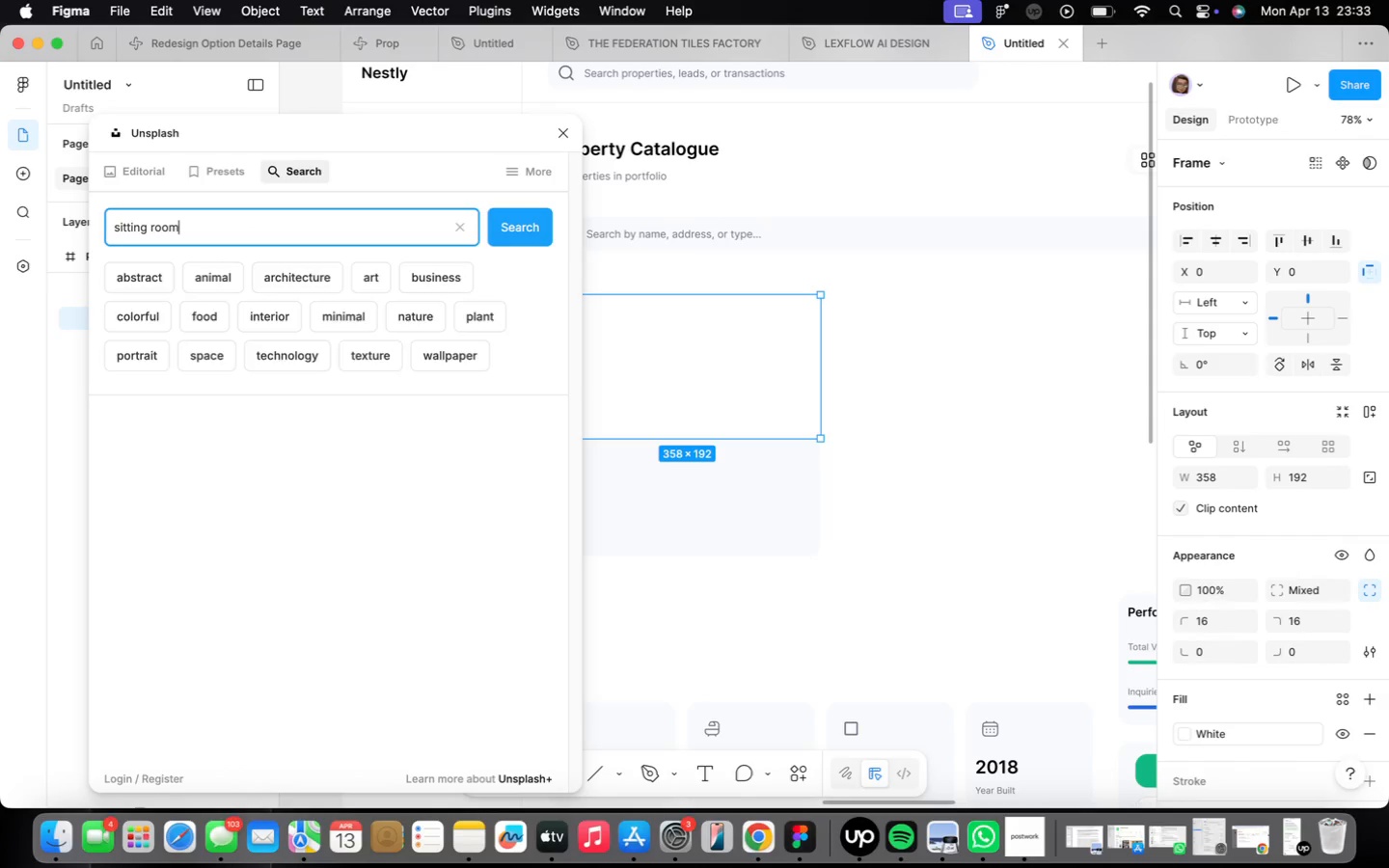 
key(Enter)
 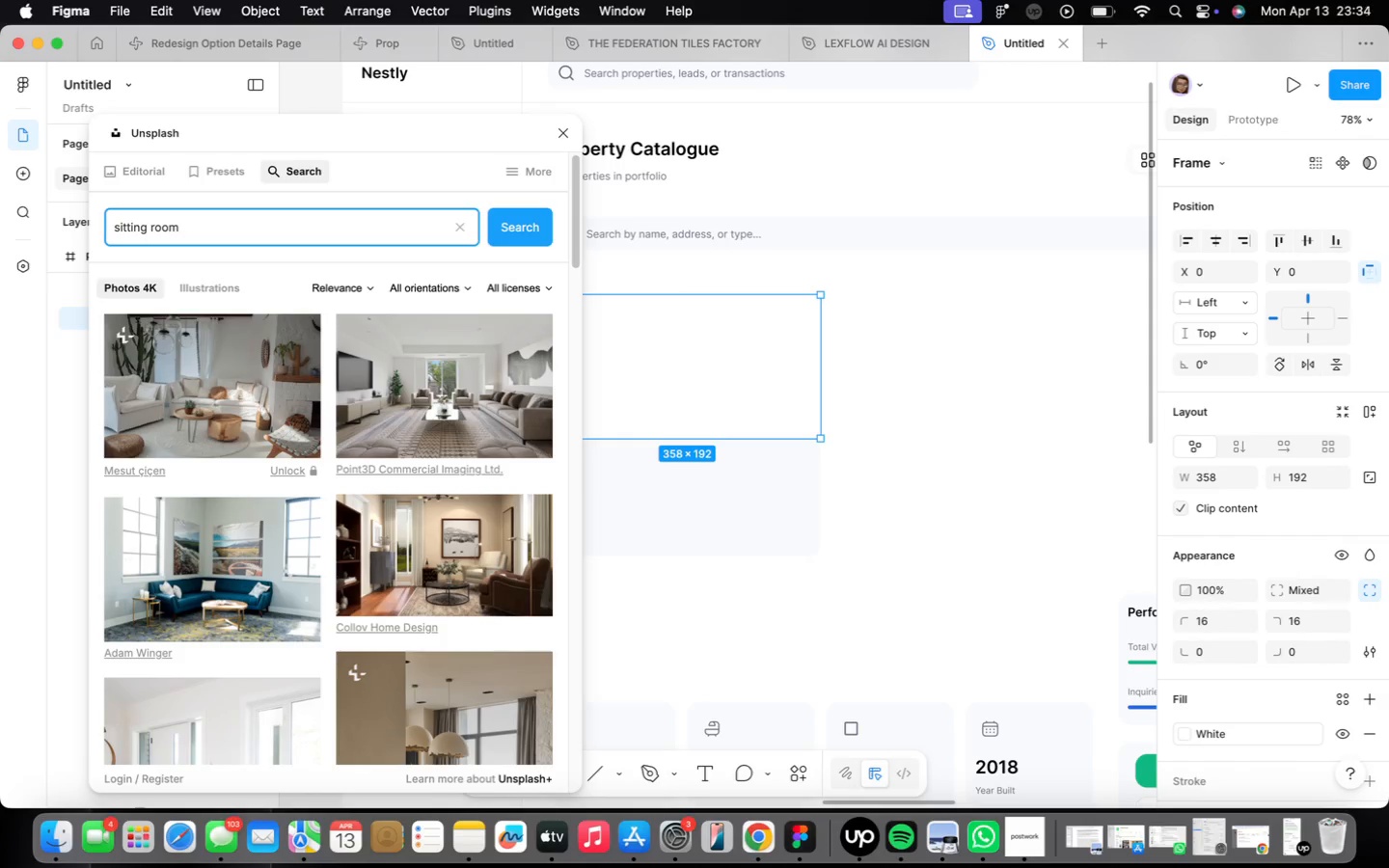 
wait(20.48)
 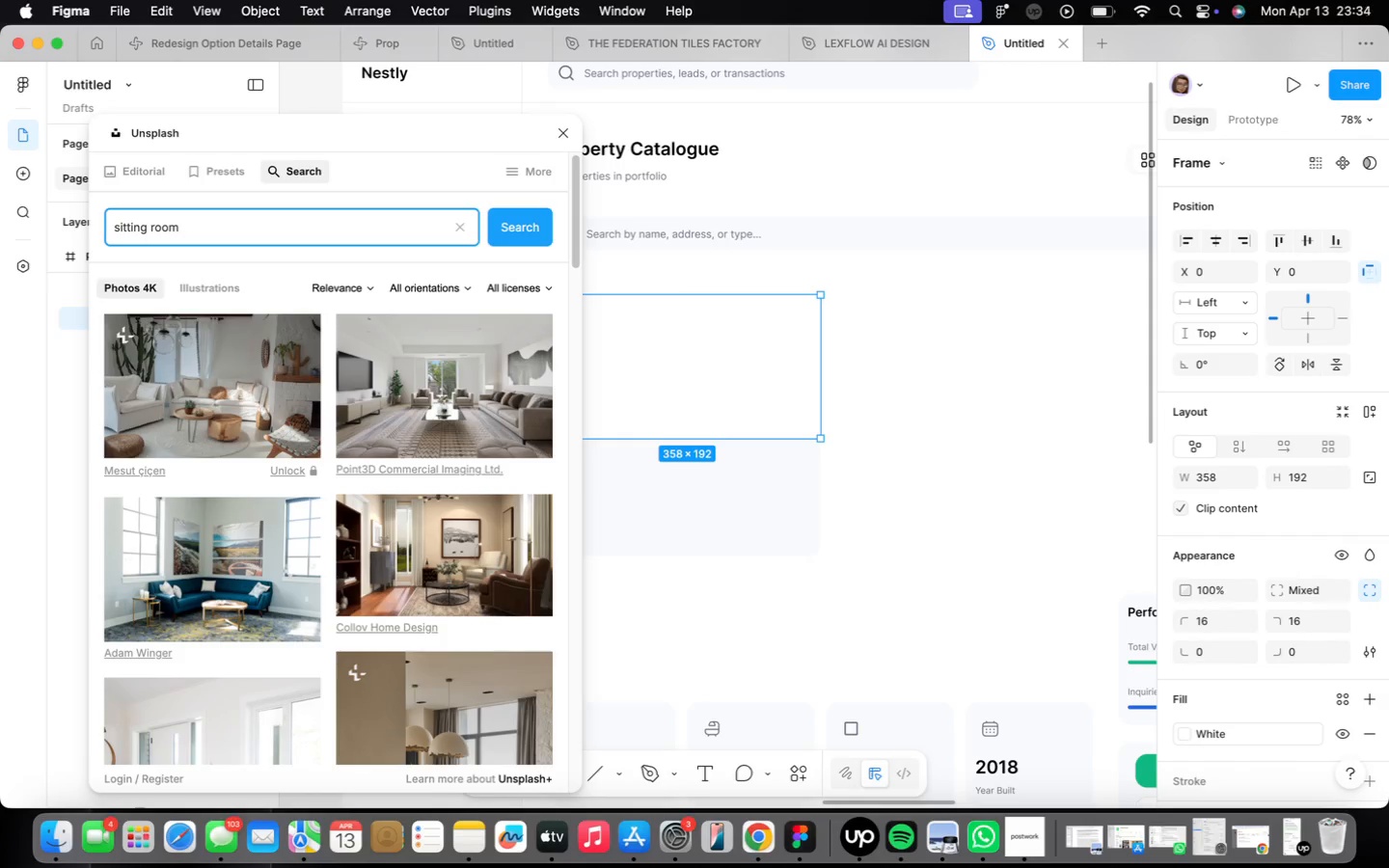 
scroll: coordinate [847, 584], scroll_direction: down, amount: 9.0
 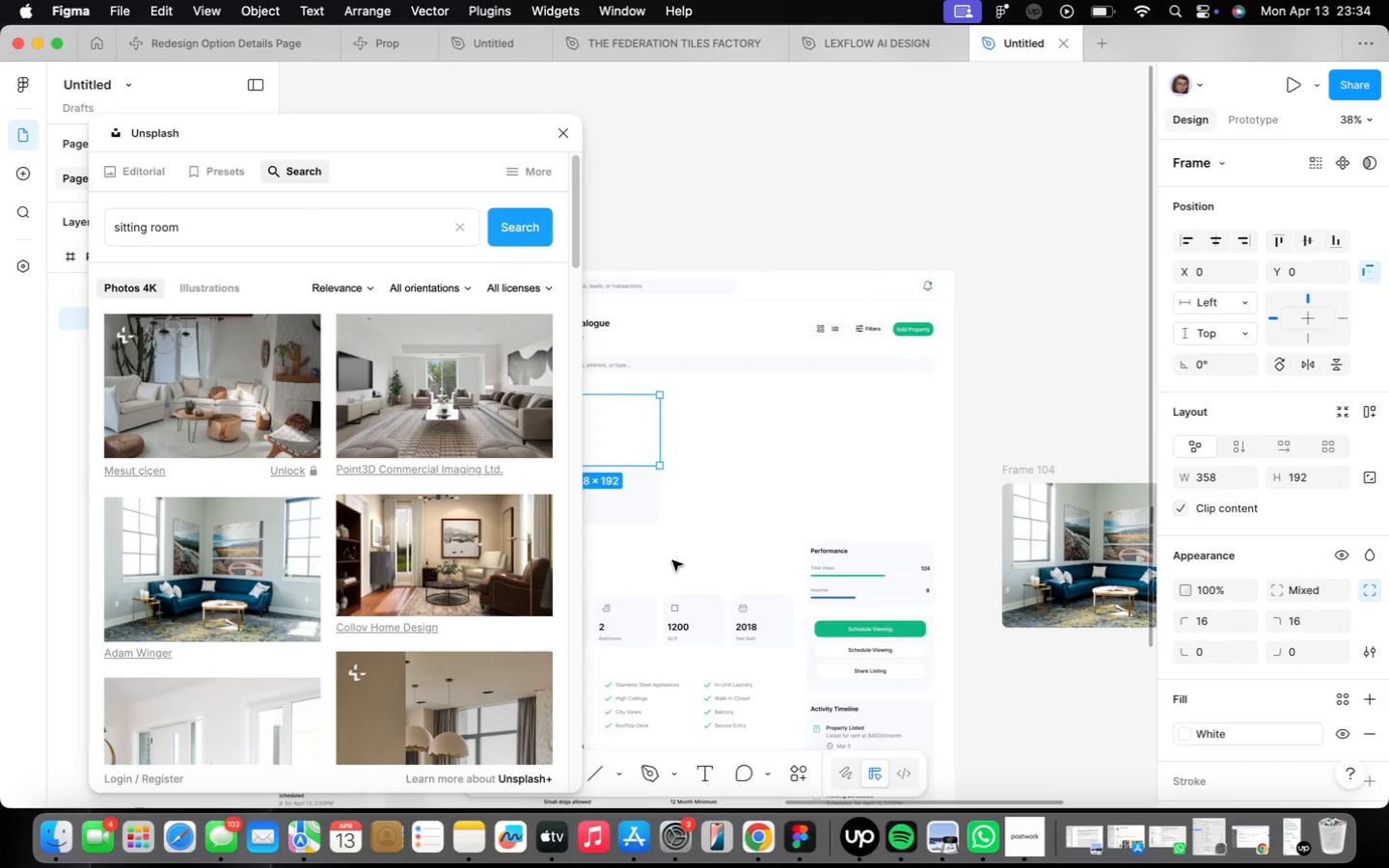 
scroll: coordinate [734, 530], scroll_direction: up, amount: 9.0
 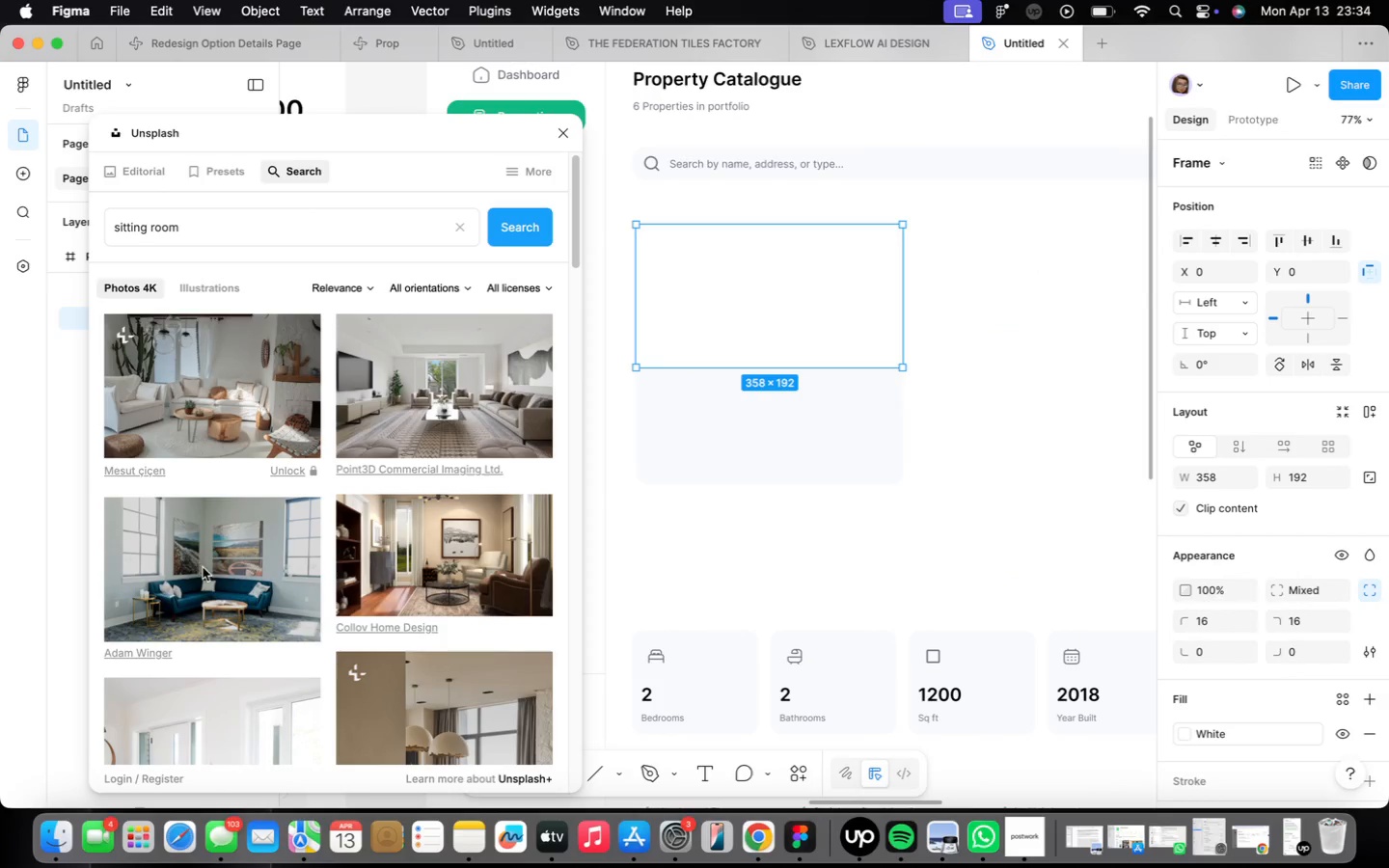 
left_click([255, 592])
 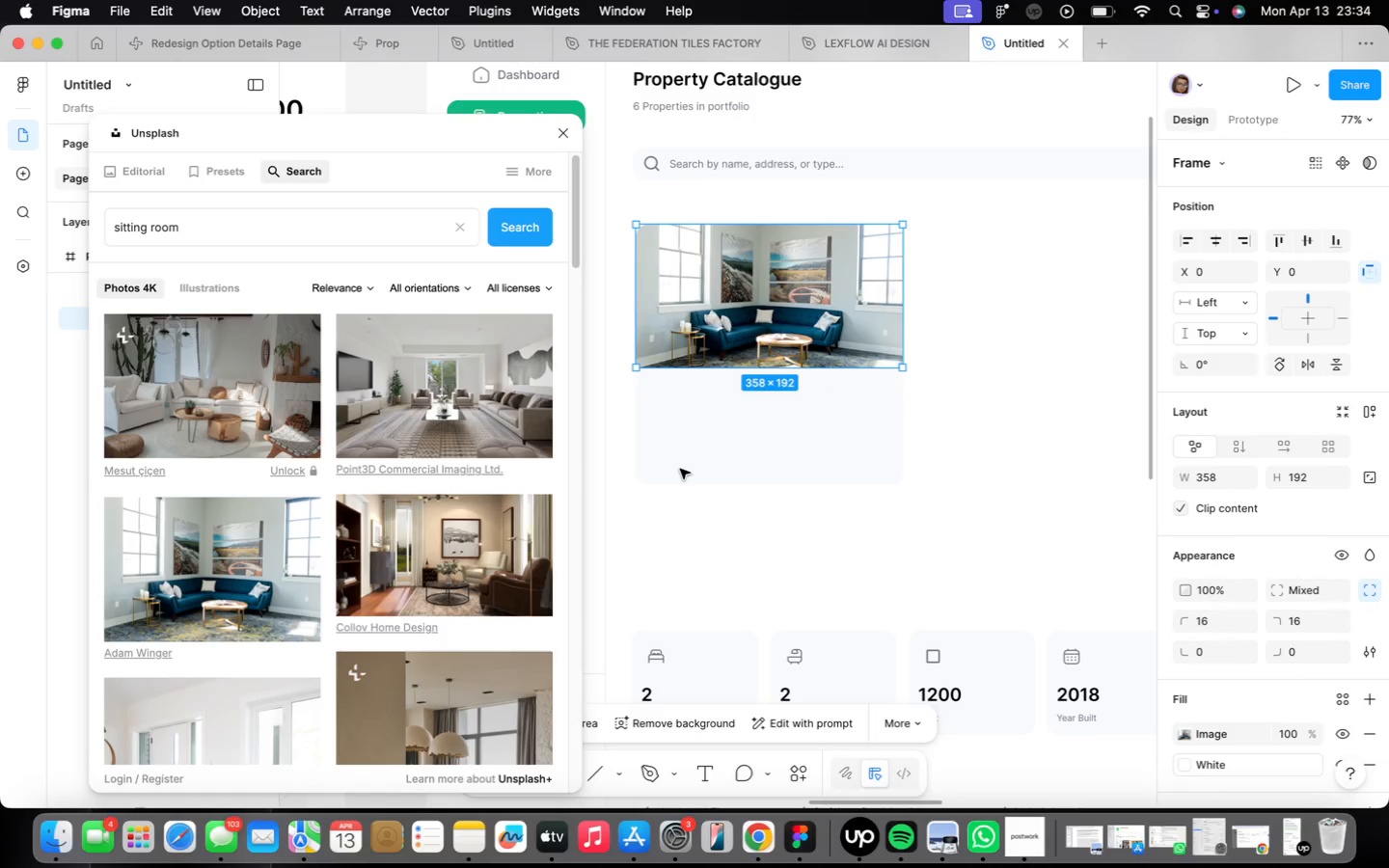 
wait(7.05)
 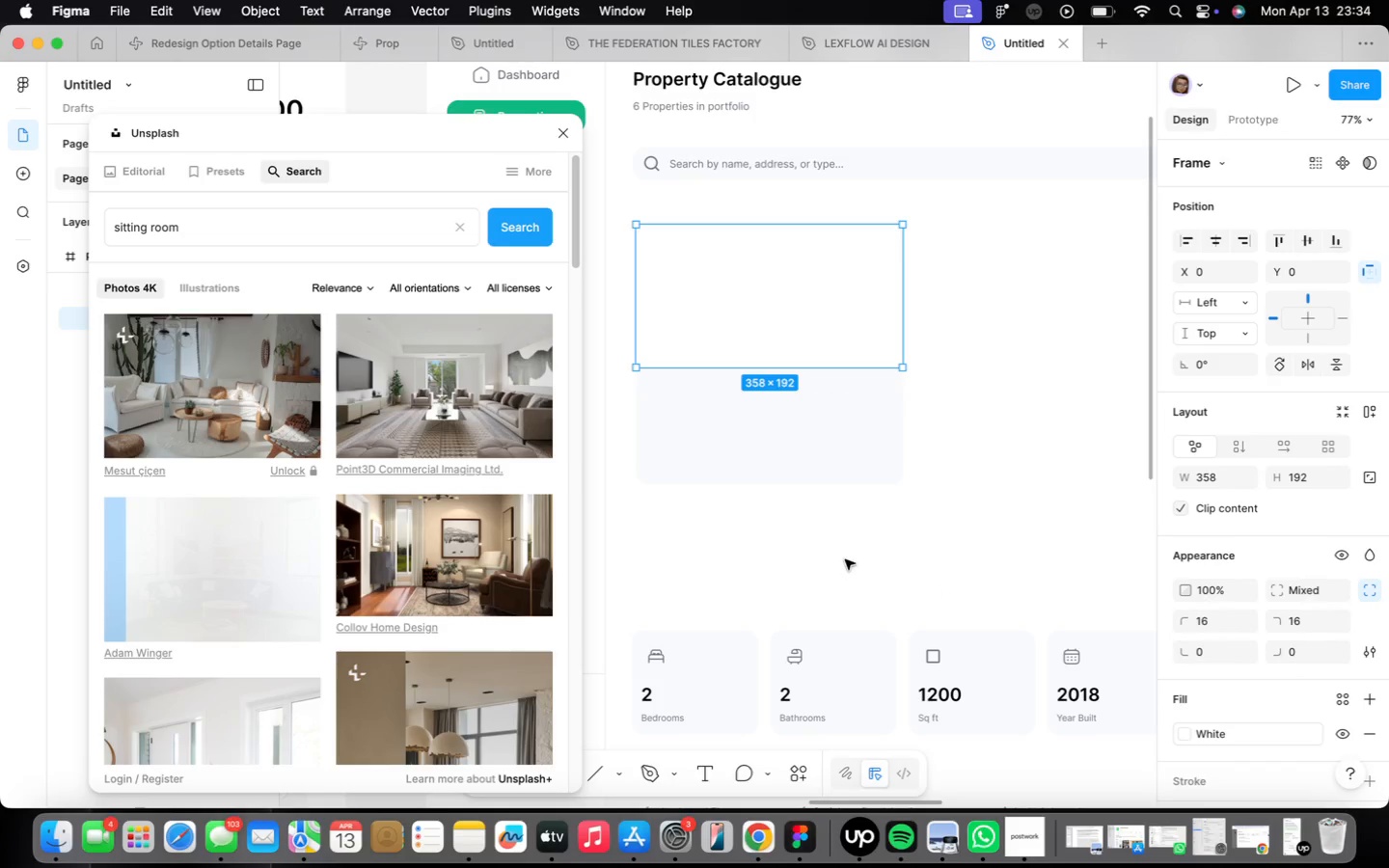 
scroll: coordinate [590, 299], scroll_direction: up, amount: 4.0
 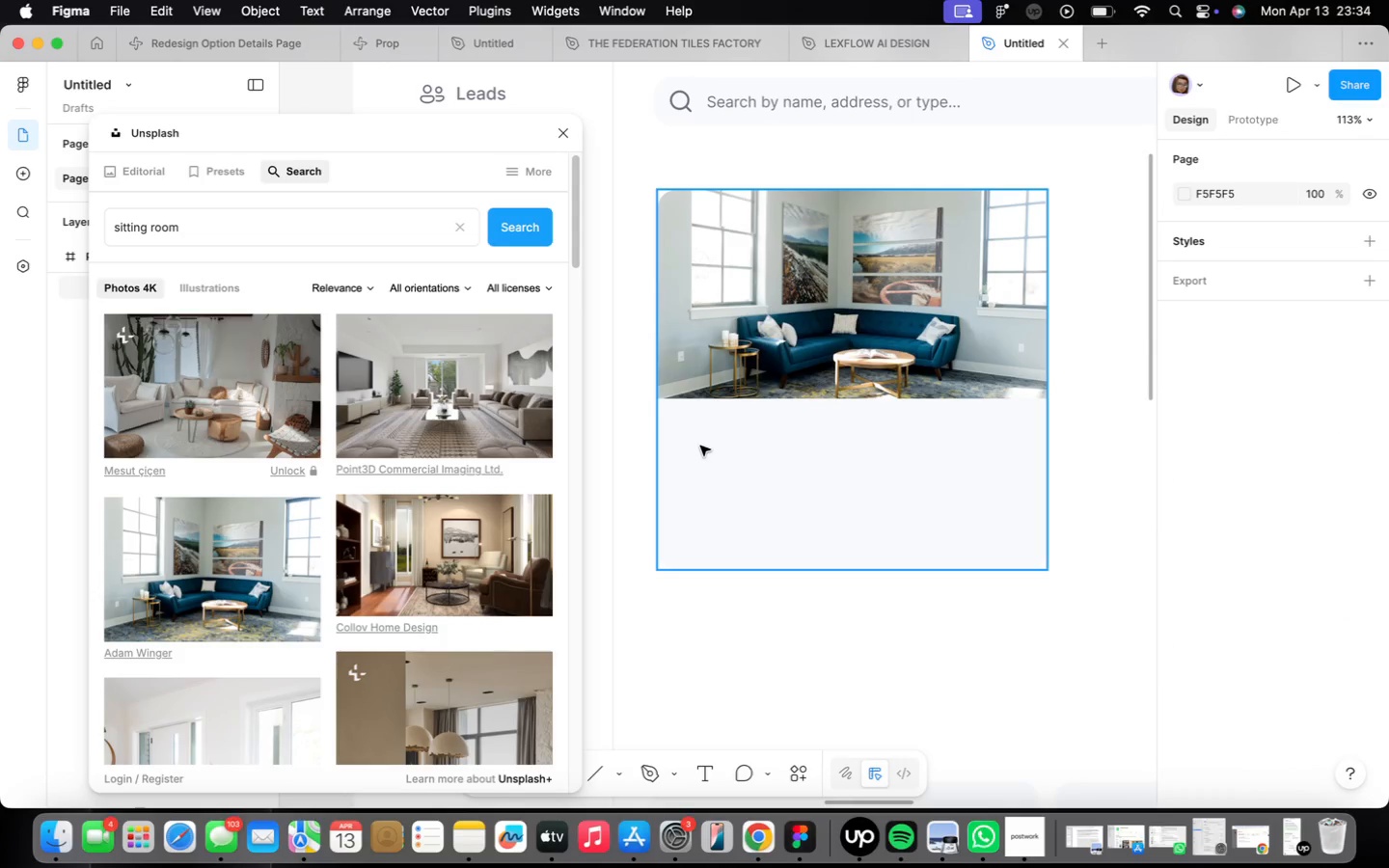 
scroll: coordinate [876, 515], scroll_direction: down, amount: 11.0
 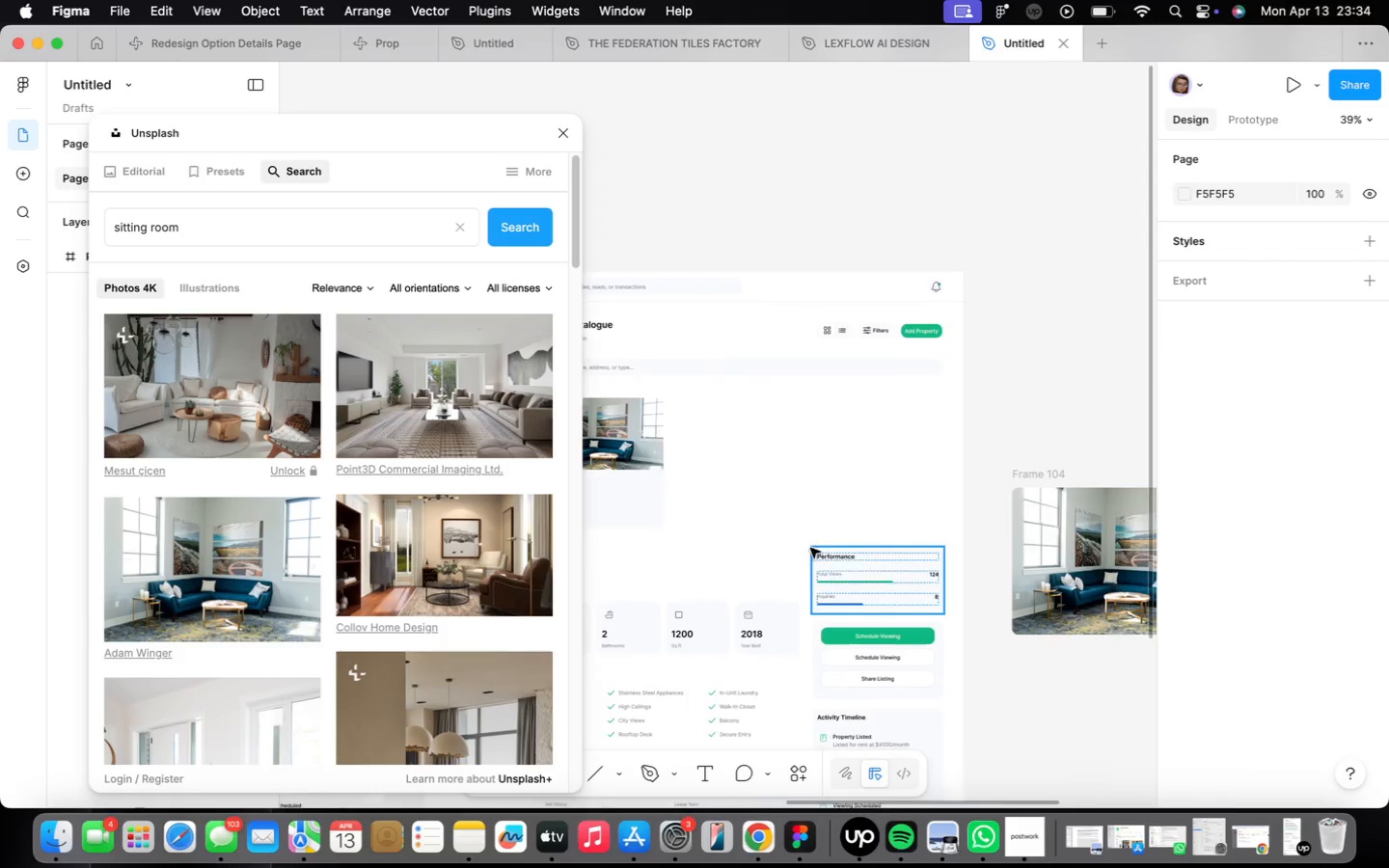 
left_click([691, 438])
 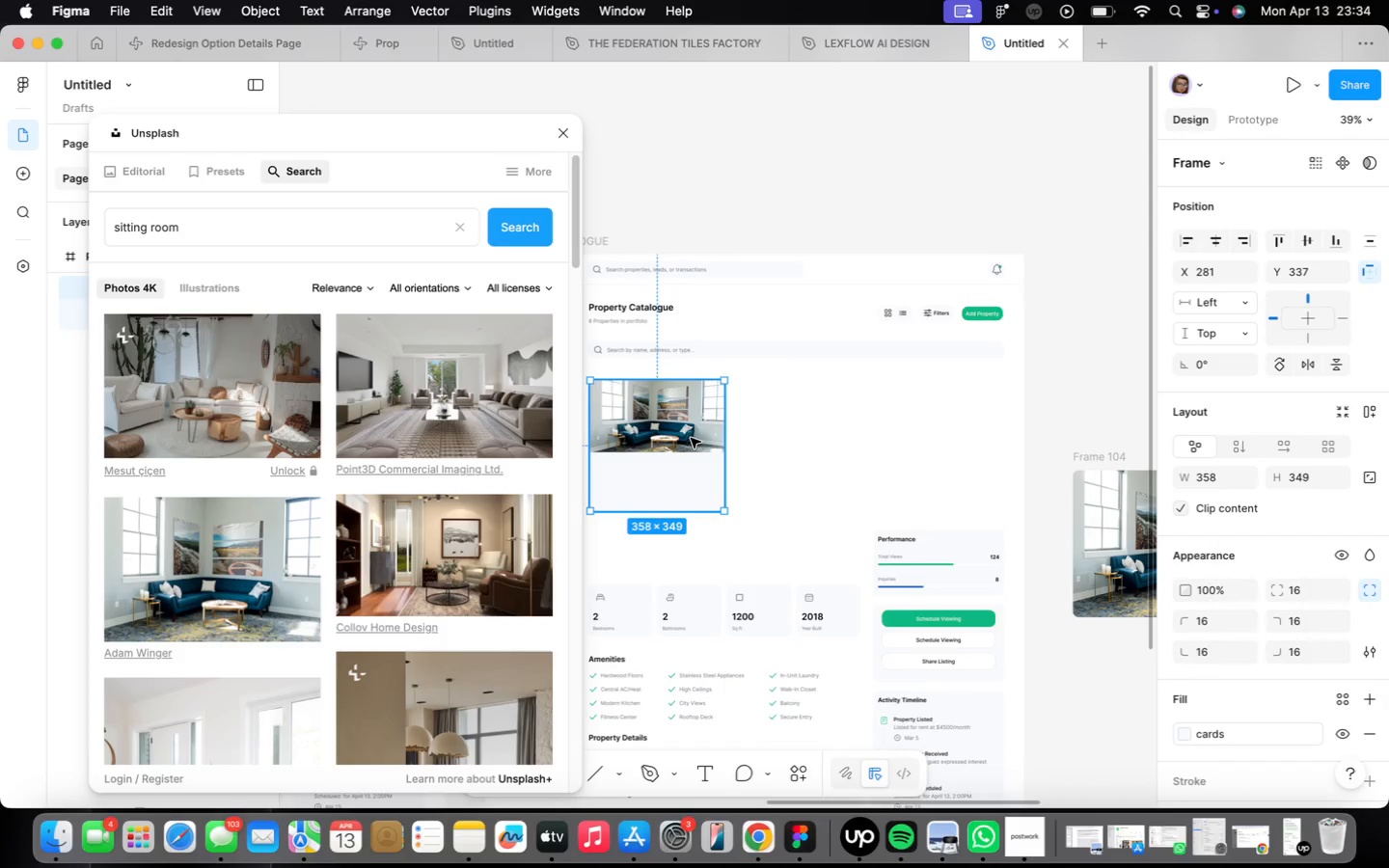 
hold_key(key=OptionLeft, duration=4.32)
left_click_drag(start_coordinate=[691, 438], to_coordinate=[835, 441])
 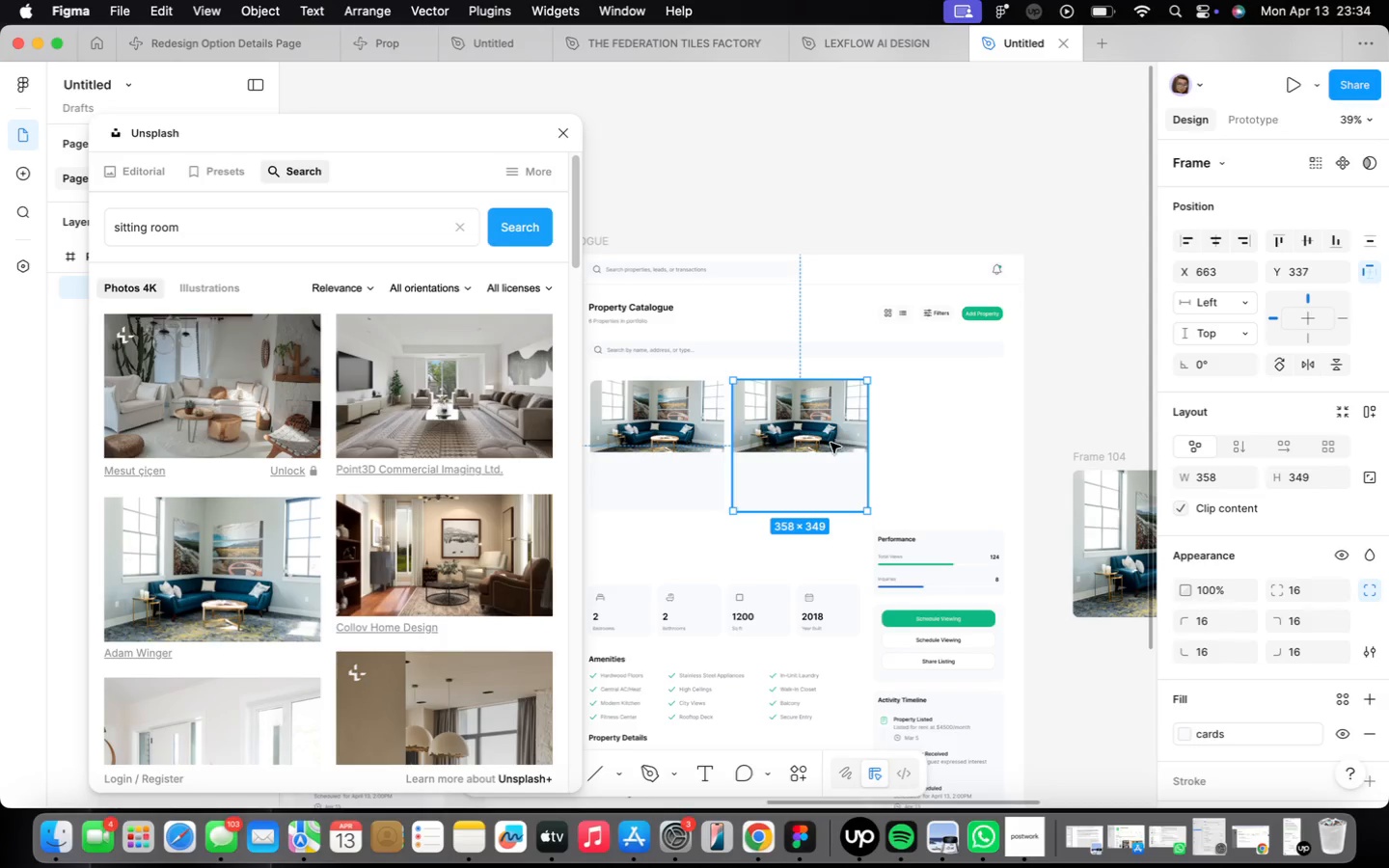 
hold_key(key=OptionLeft, duration=4.32)
left_click_drag(start_coordinate=[831, 443], to_coordinate=[972, 443])
 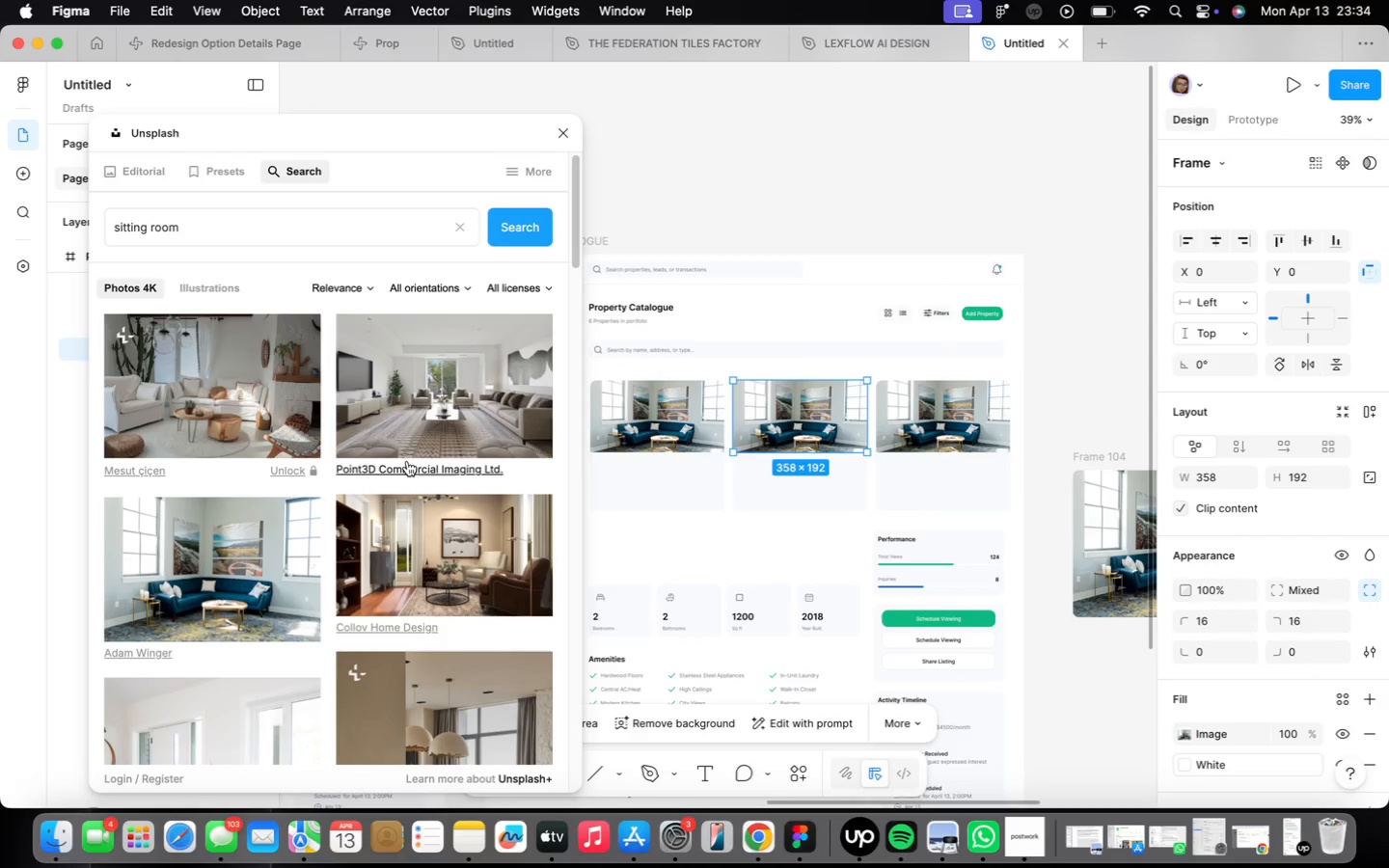 
left_click([467, 551])
 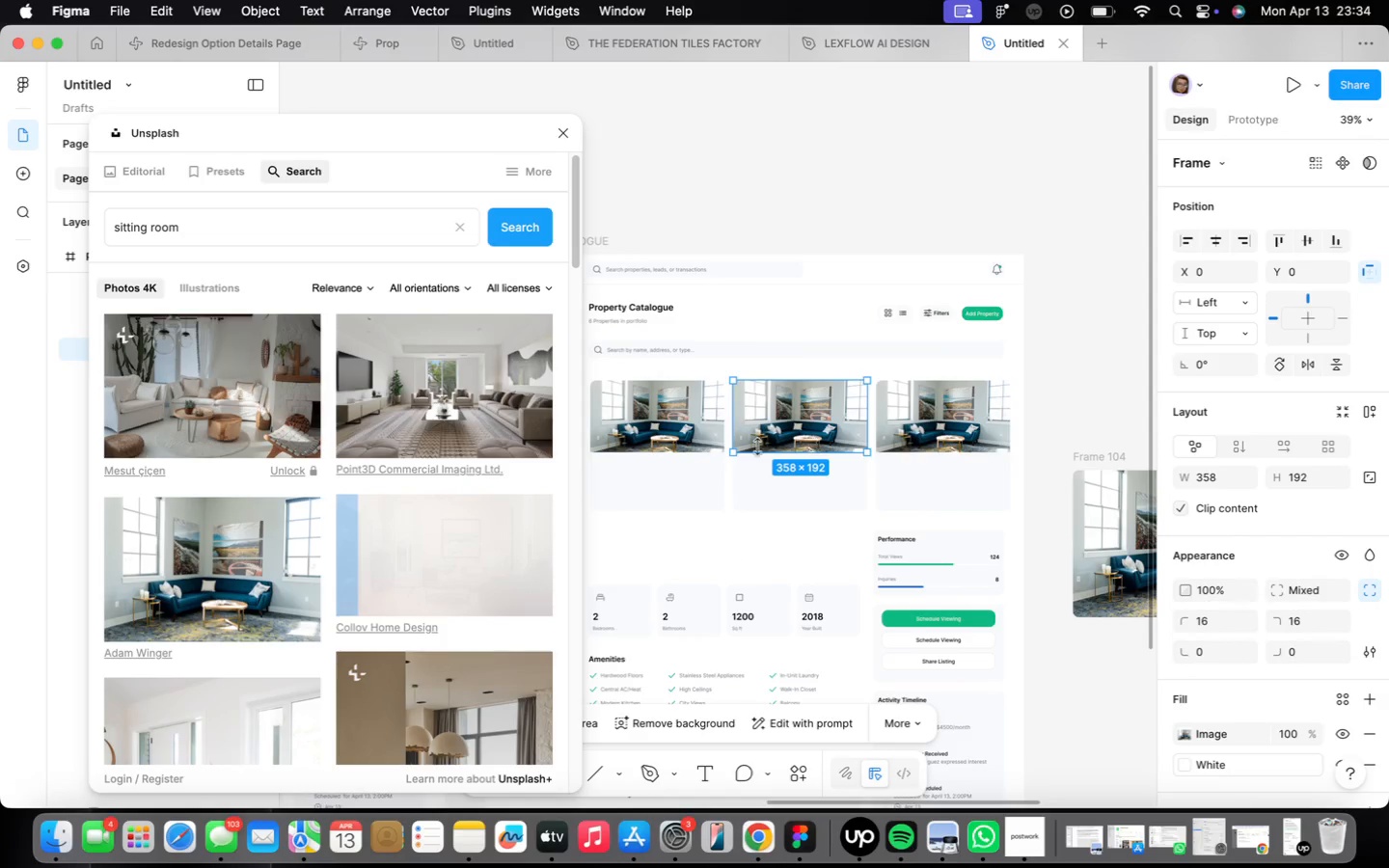 
scroll: coordinate [694, 463], scroll_direction: up, amount: 8.0
 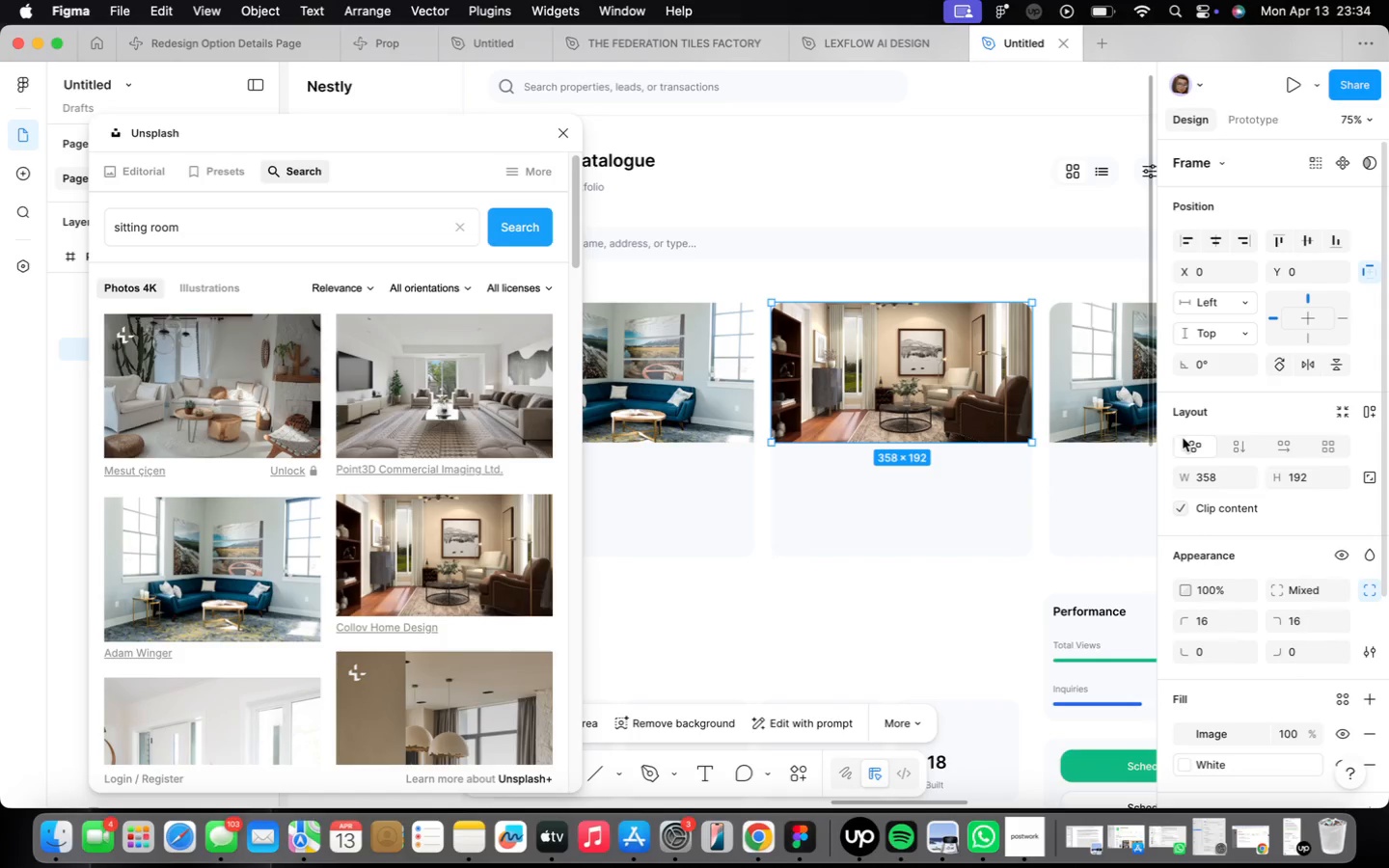 
left_click([1147, 420])
 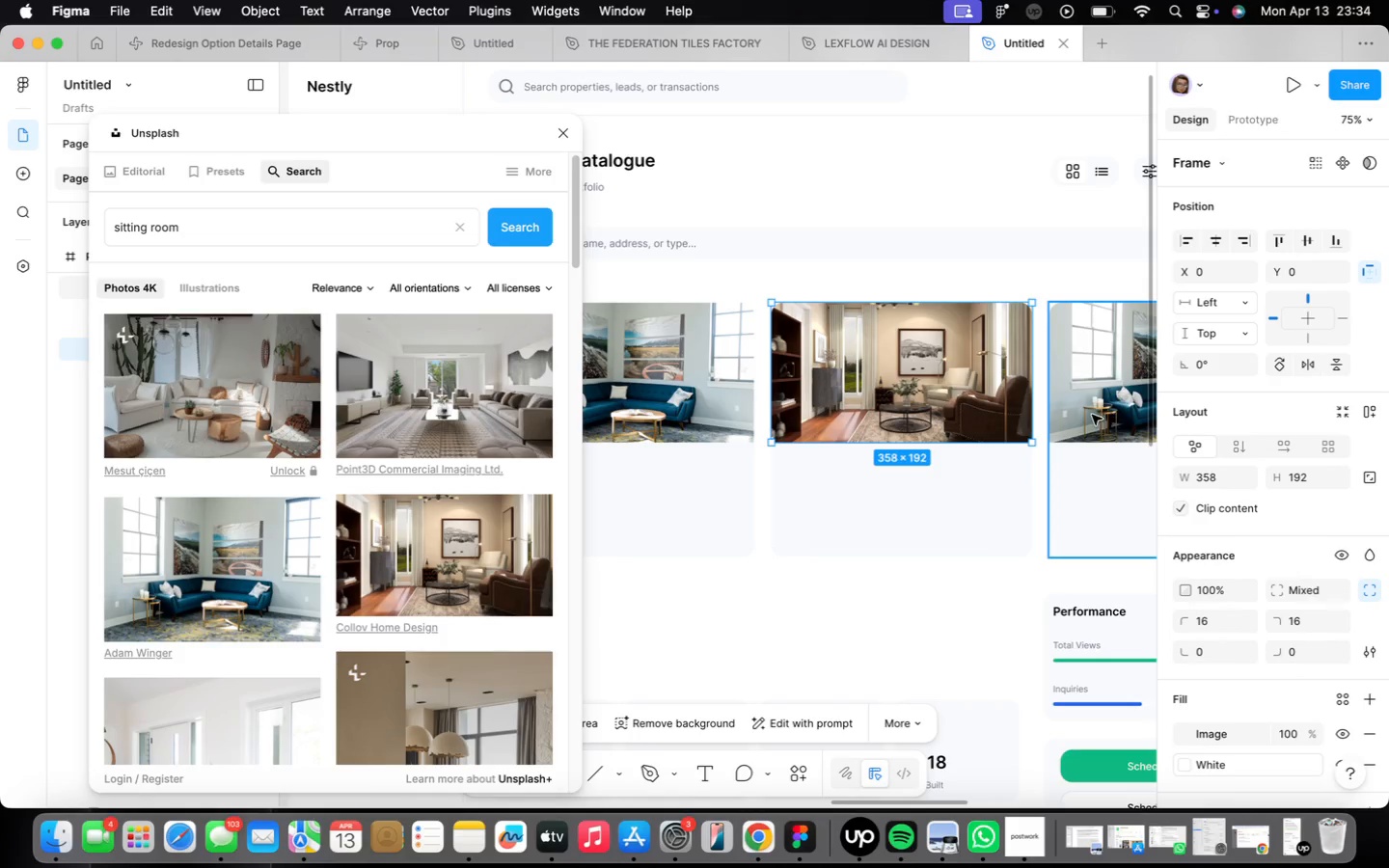 
left_click([1092, 415])
 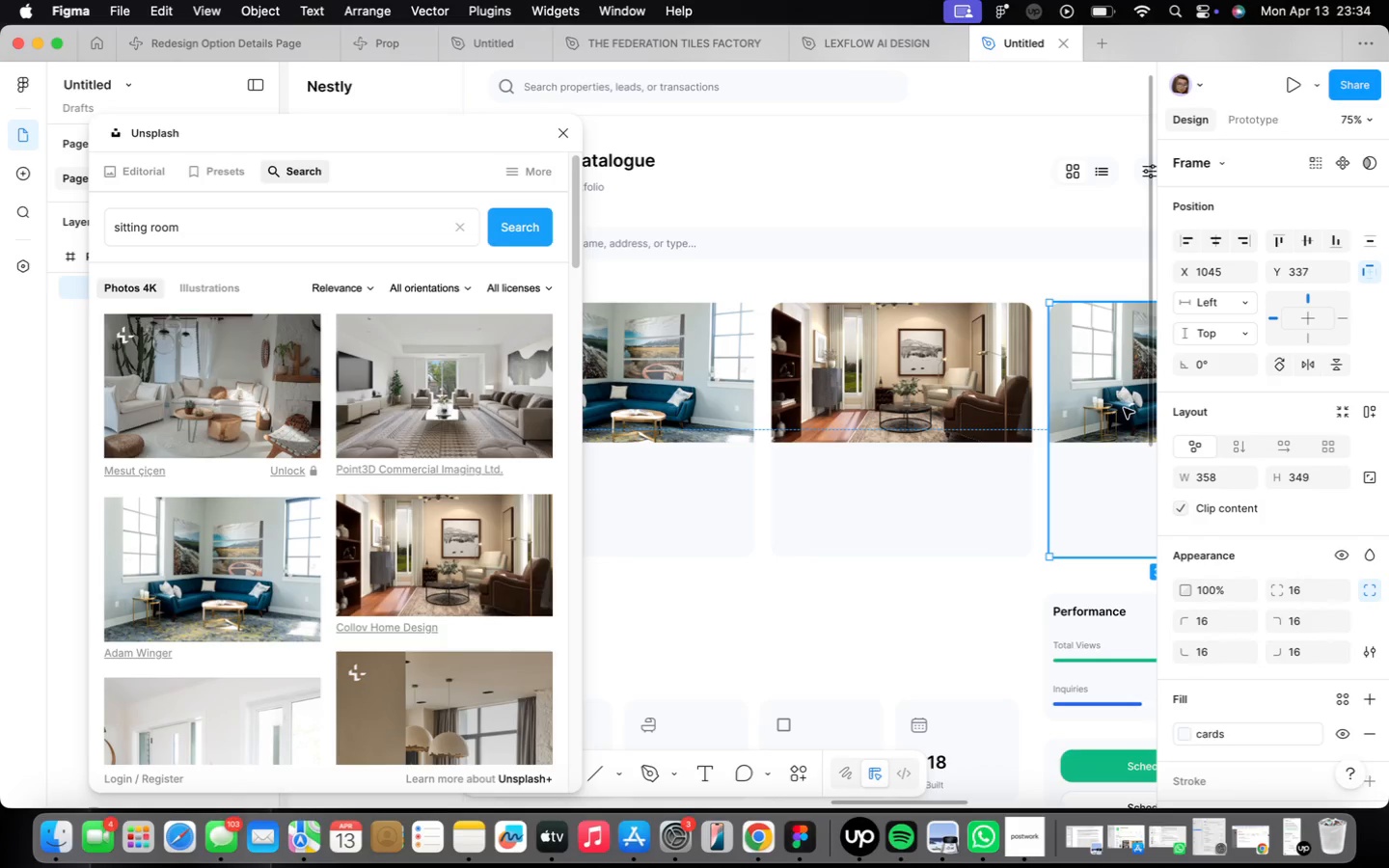 
double_click([1125, 408])
 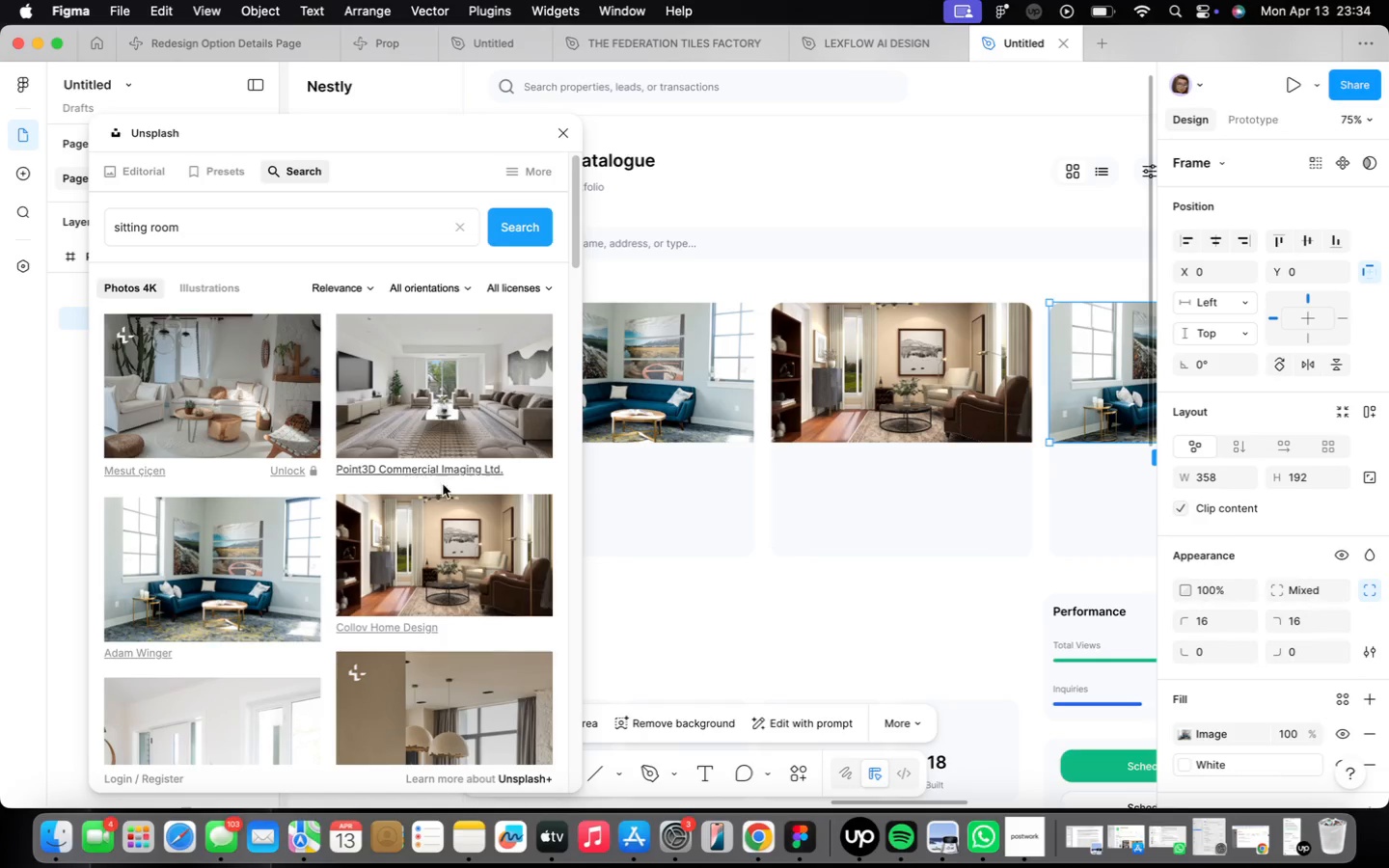 
scroll: coordinate [388, 552], scroll_direction: down, amount: 17.0
 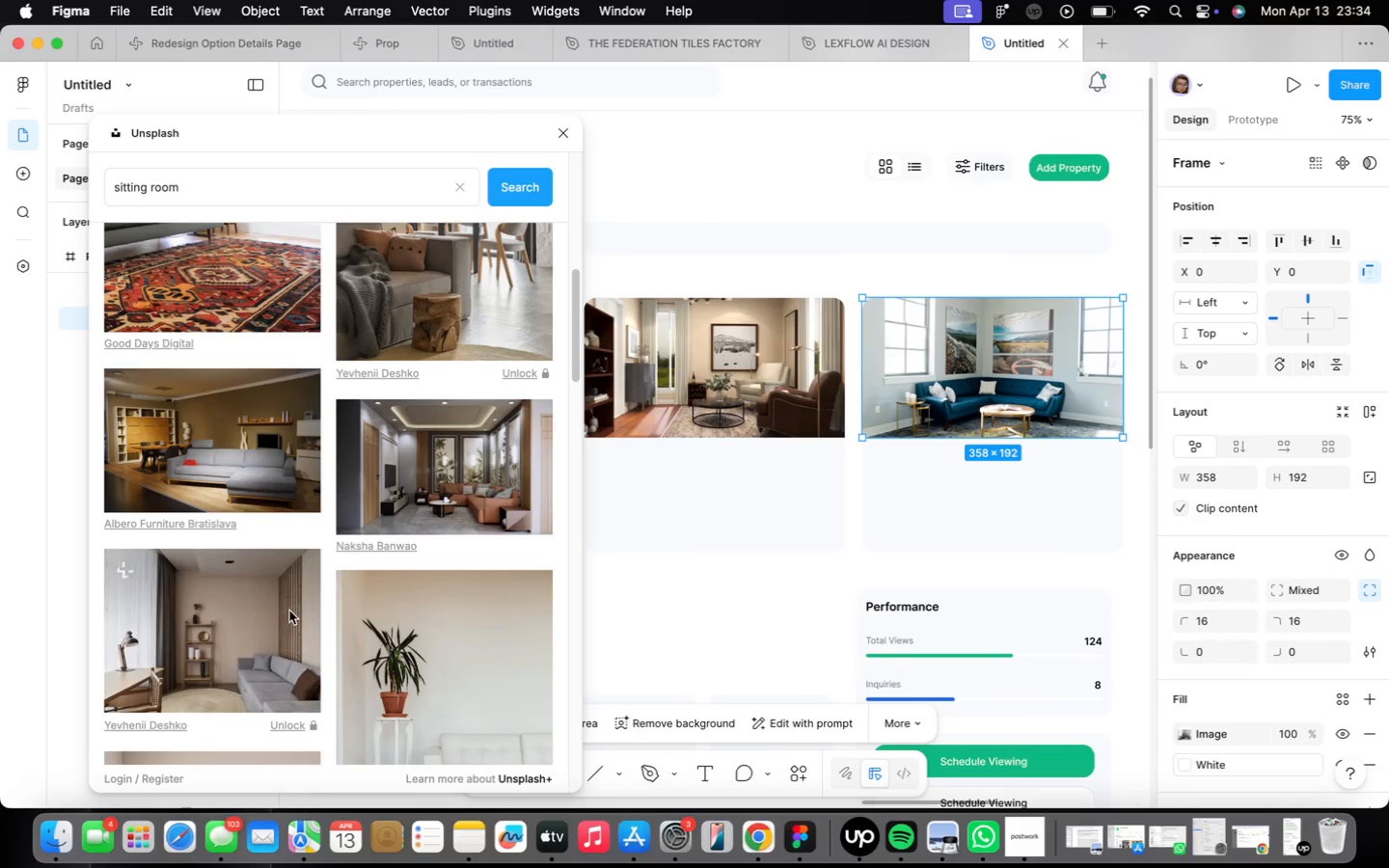 
left_click([263, 637])
 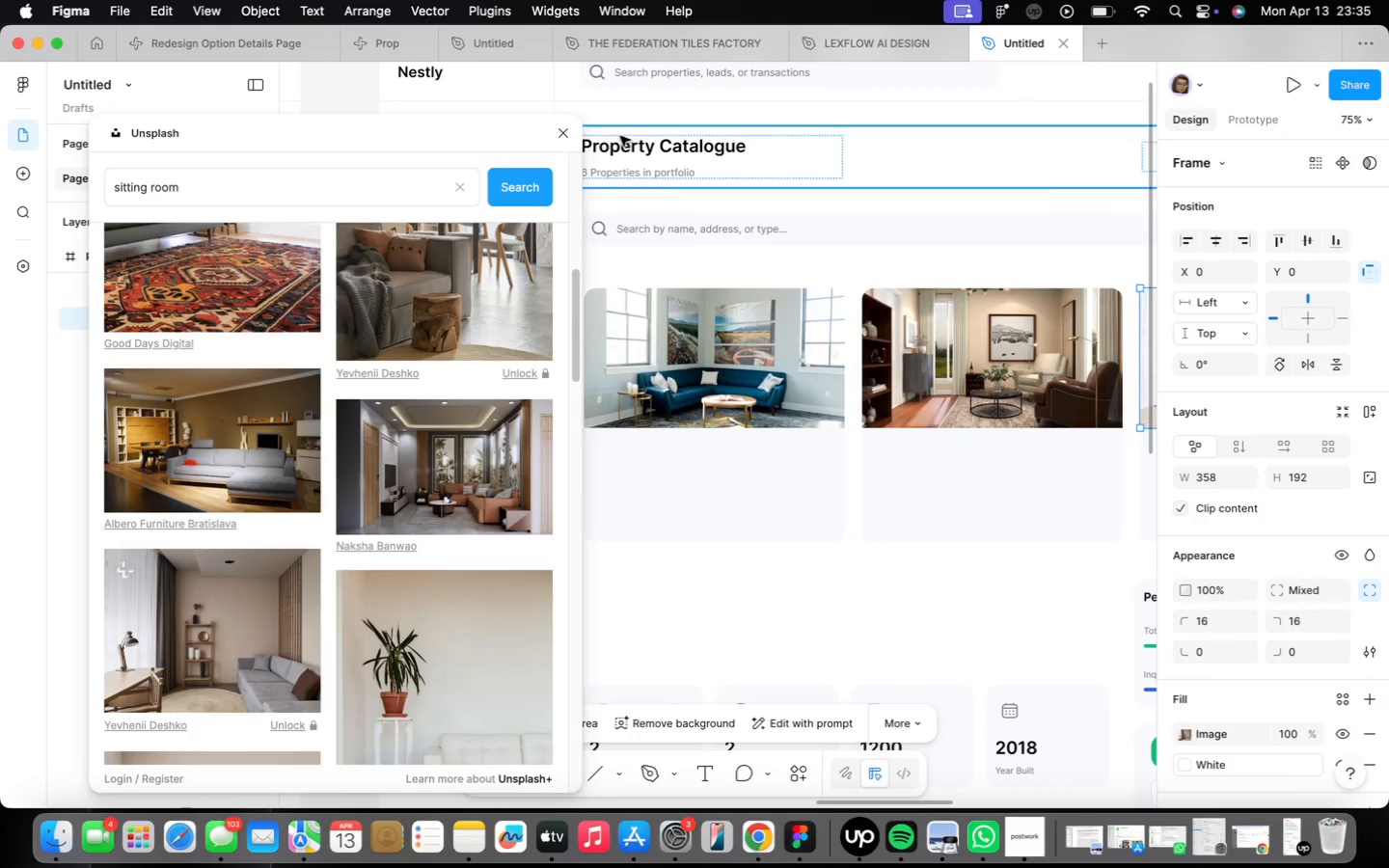 
wait(7.71)
 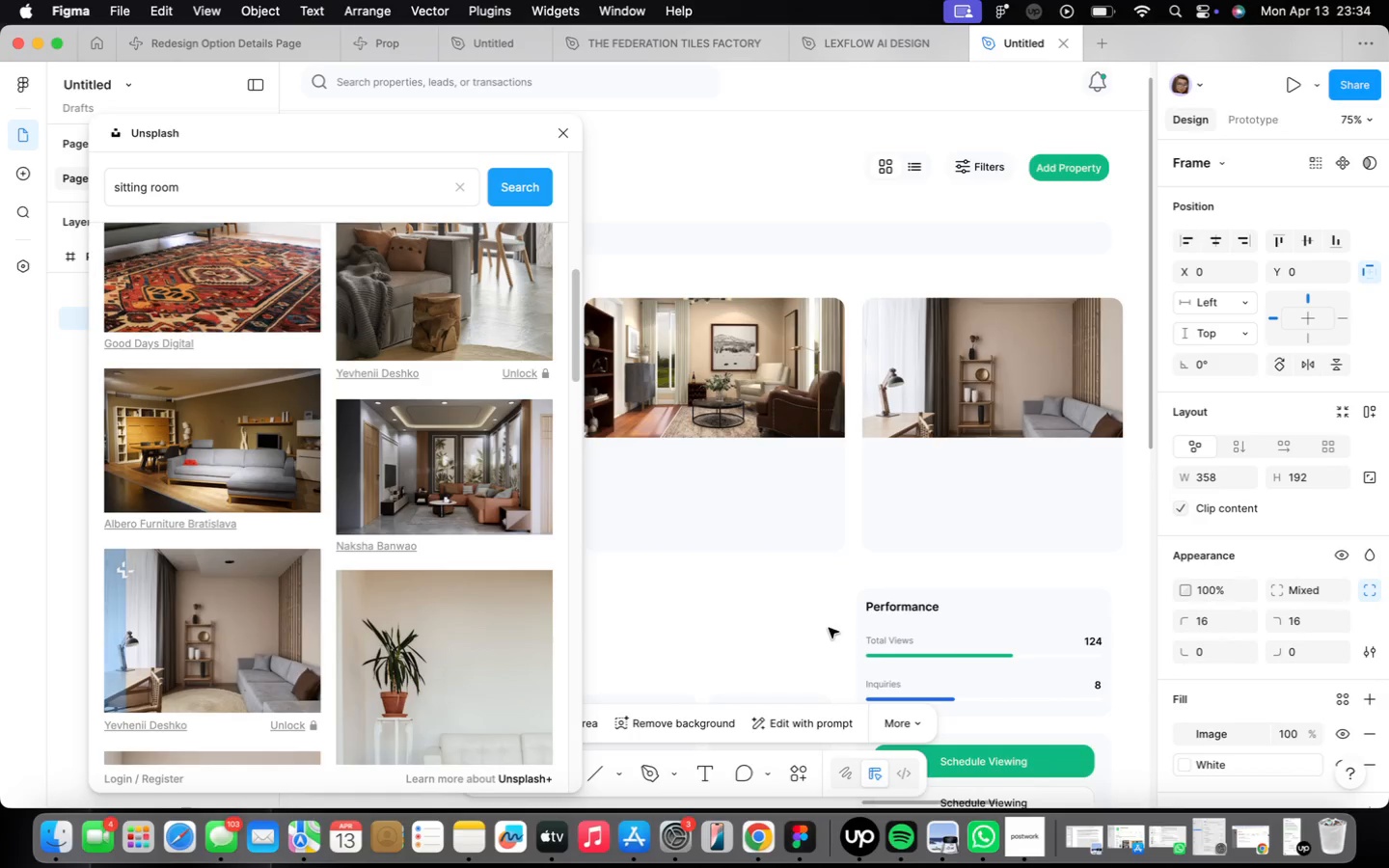 
scroll: coordinate [625, 487], scroll_direction: up, amount: 16.0
 